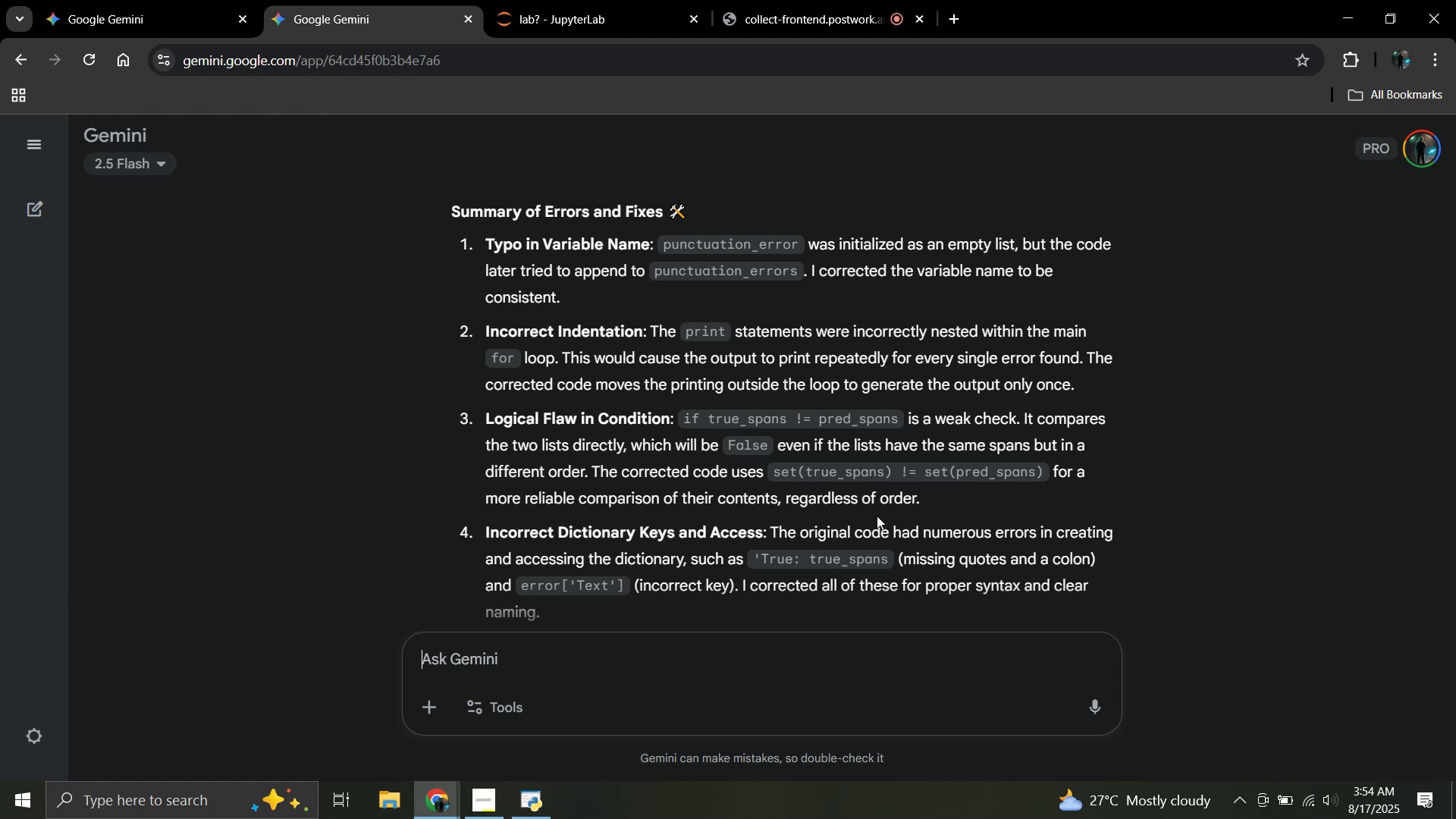 
scroll: coordinate [875, 505], scroll_direction: down, amount: 2.0
 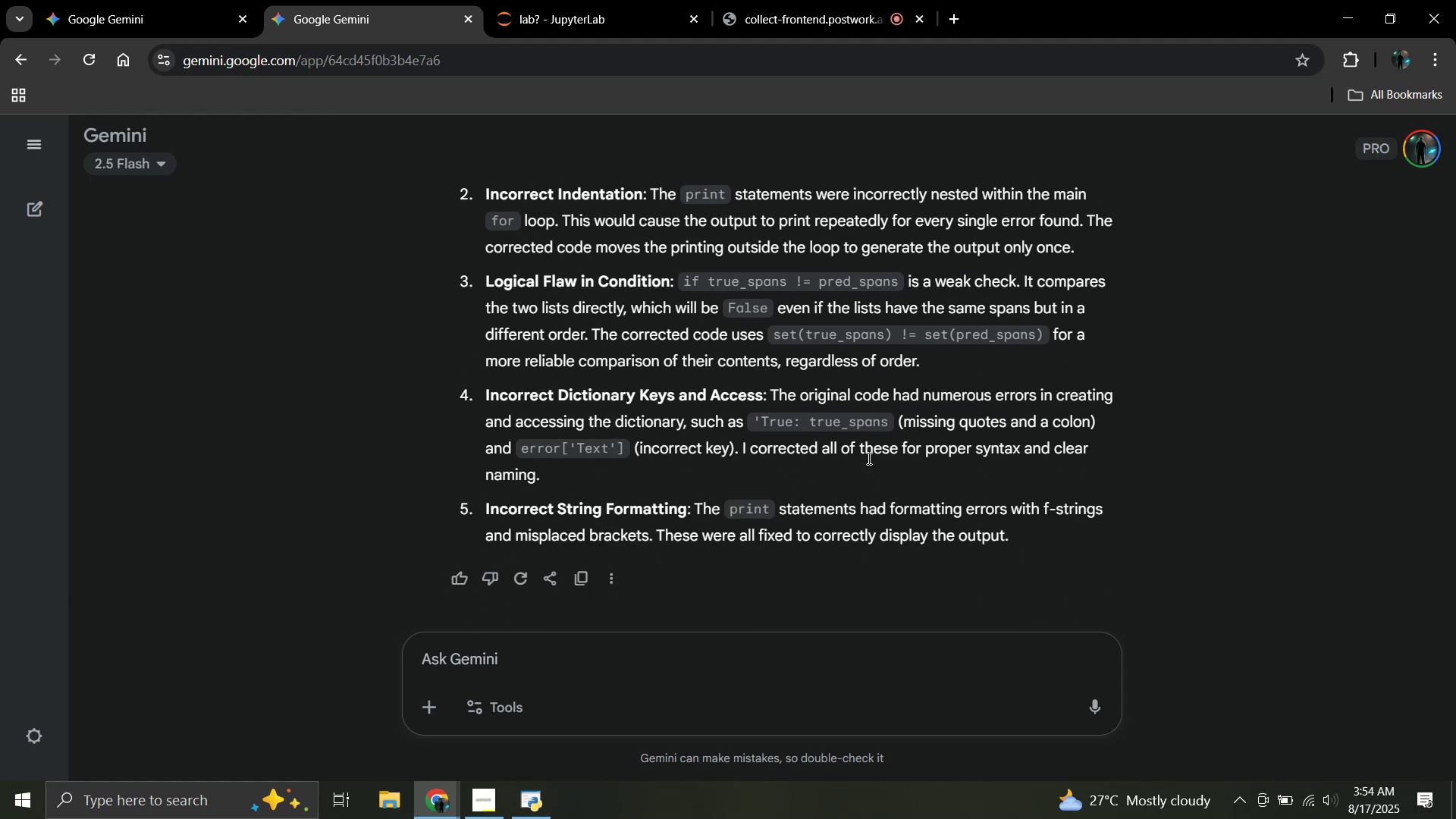 
scroll: coordinate [868, 458], scroll_direction: up, amount: 7.0
 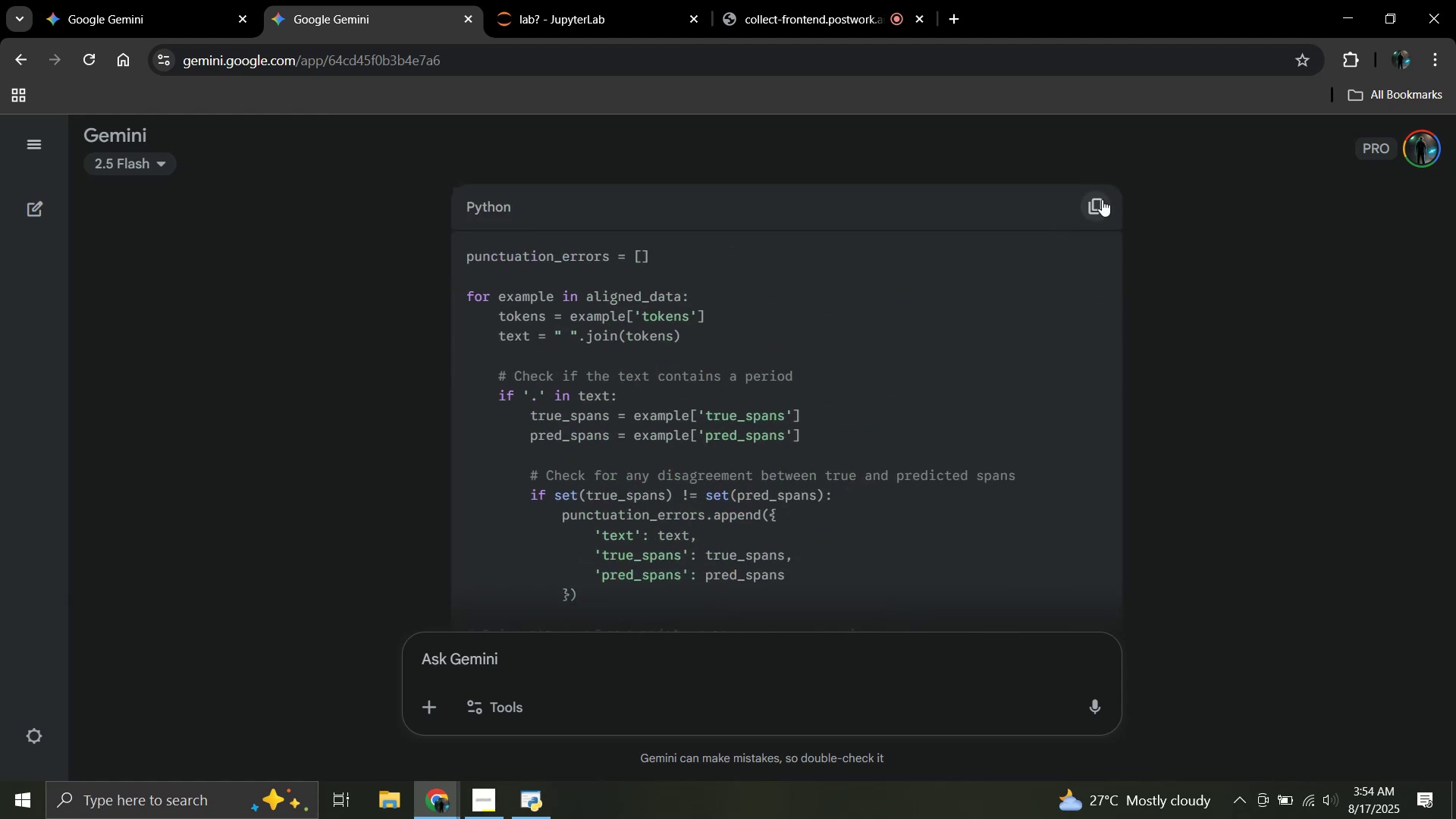 
left_click([1103, 214])
 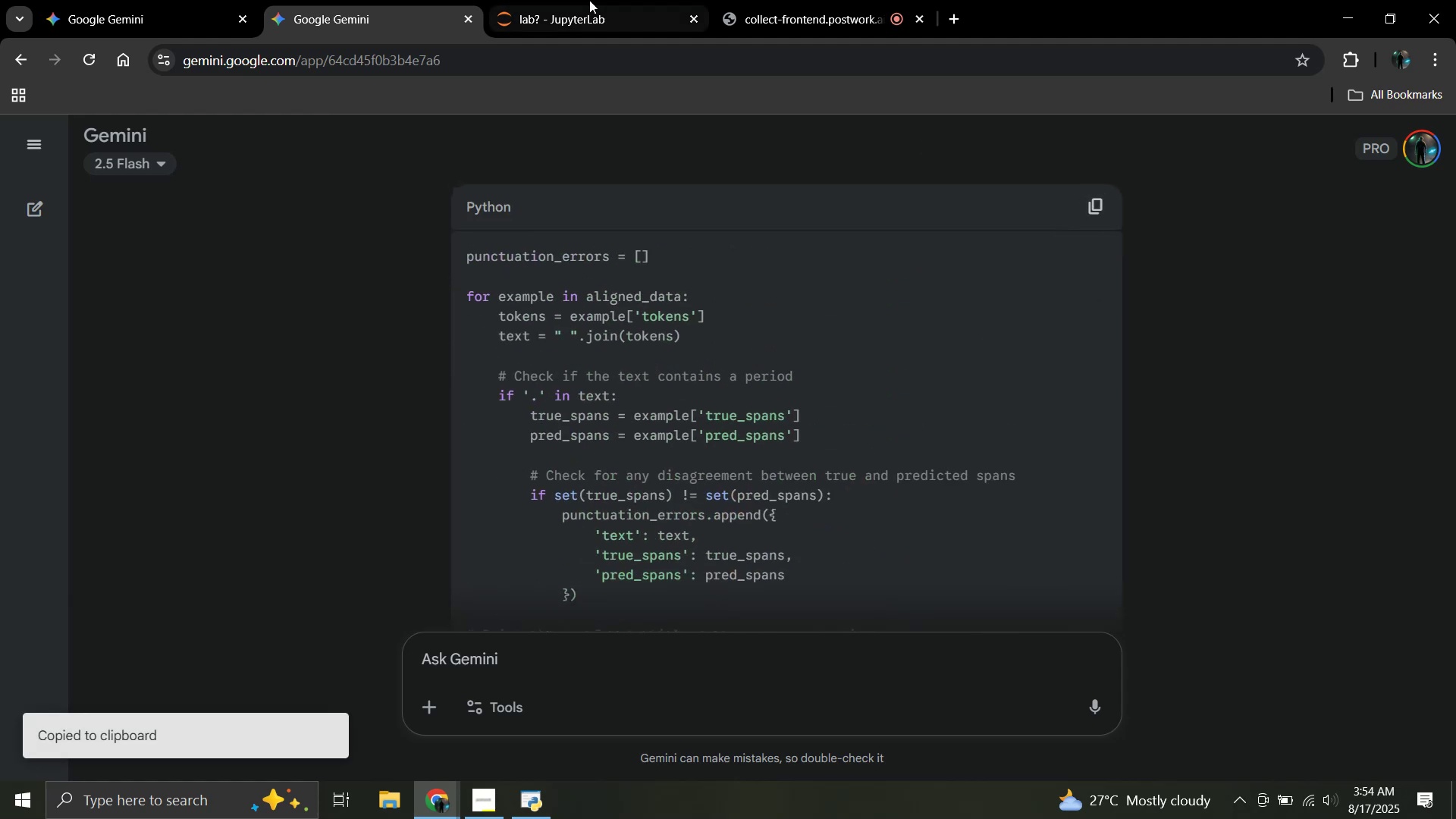 
left_click([557, 0])
 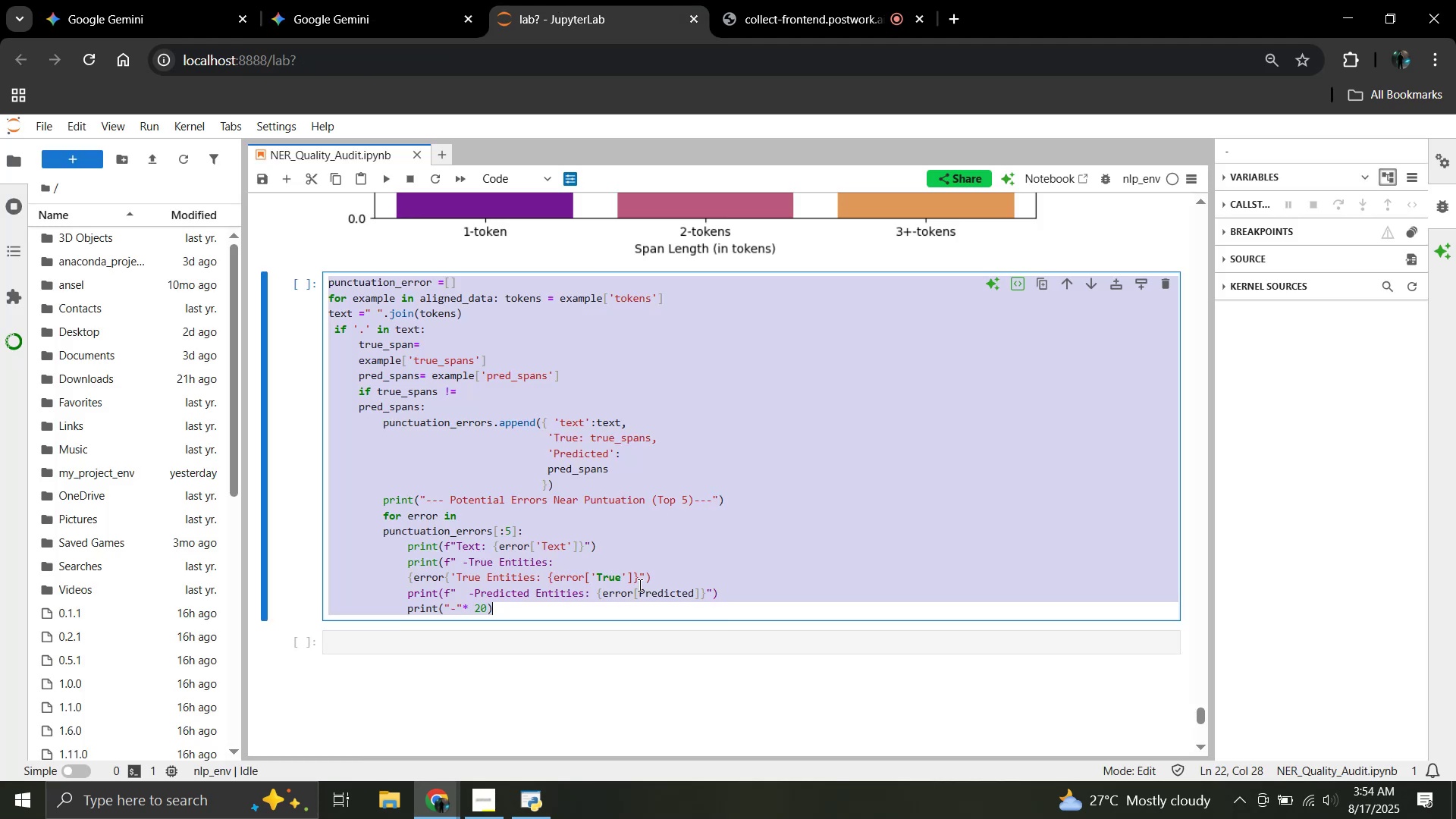 
key(Control+A)
 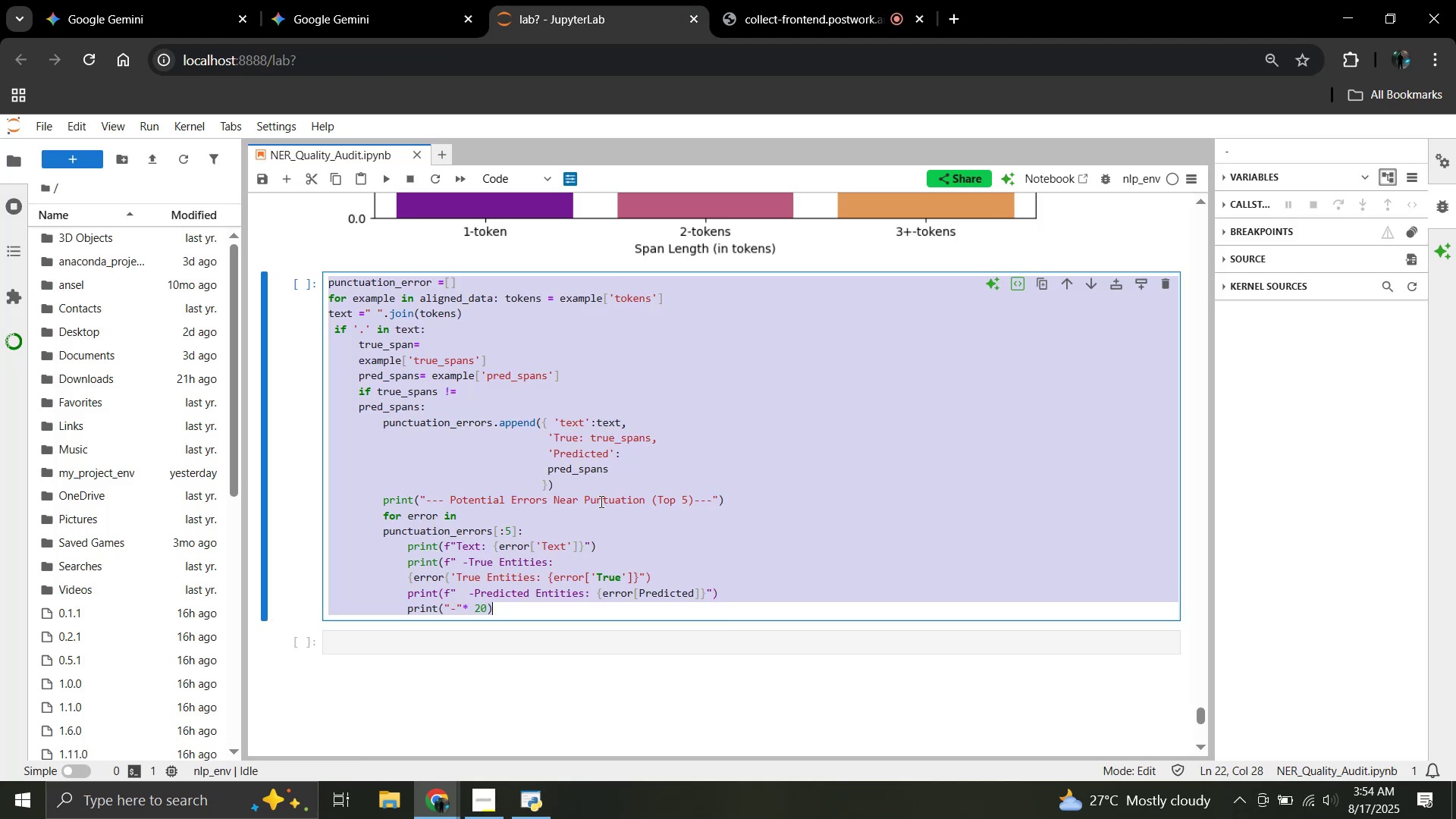 
left_click([600, 501])
 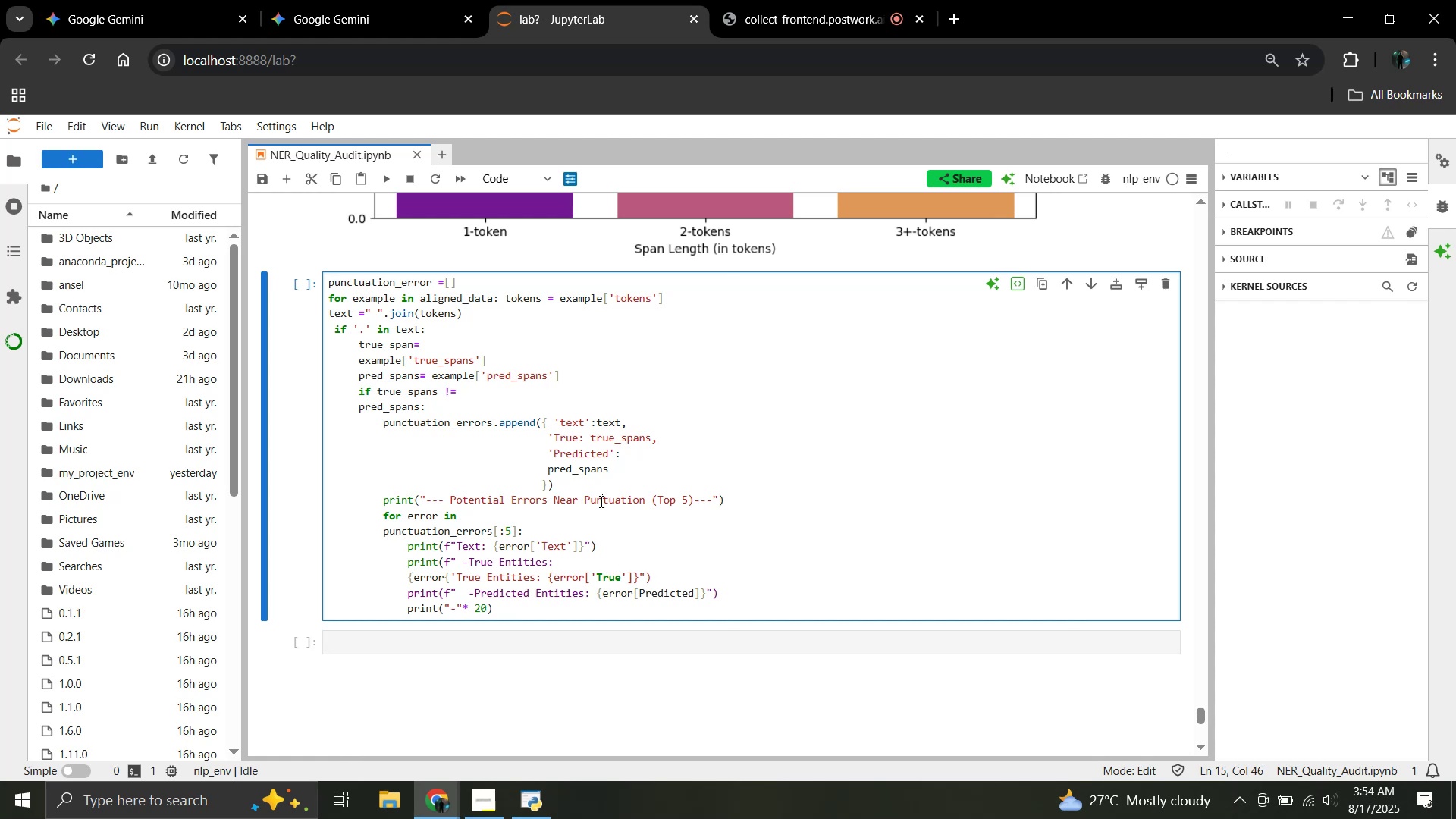 
key(Control+A)
 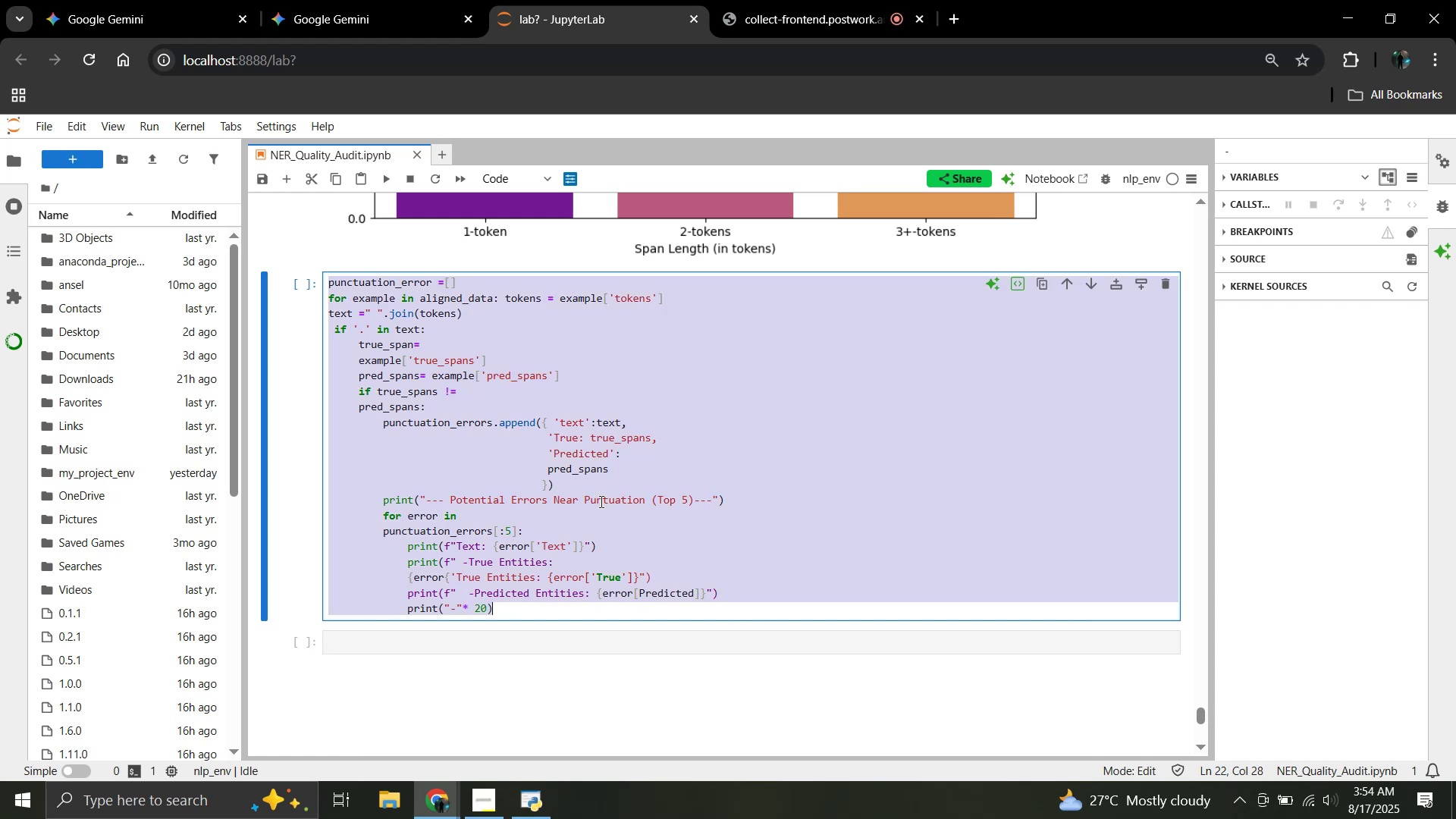 
key(Control+V)
 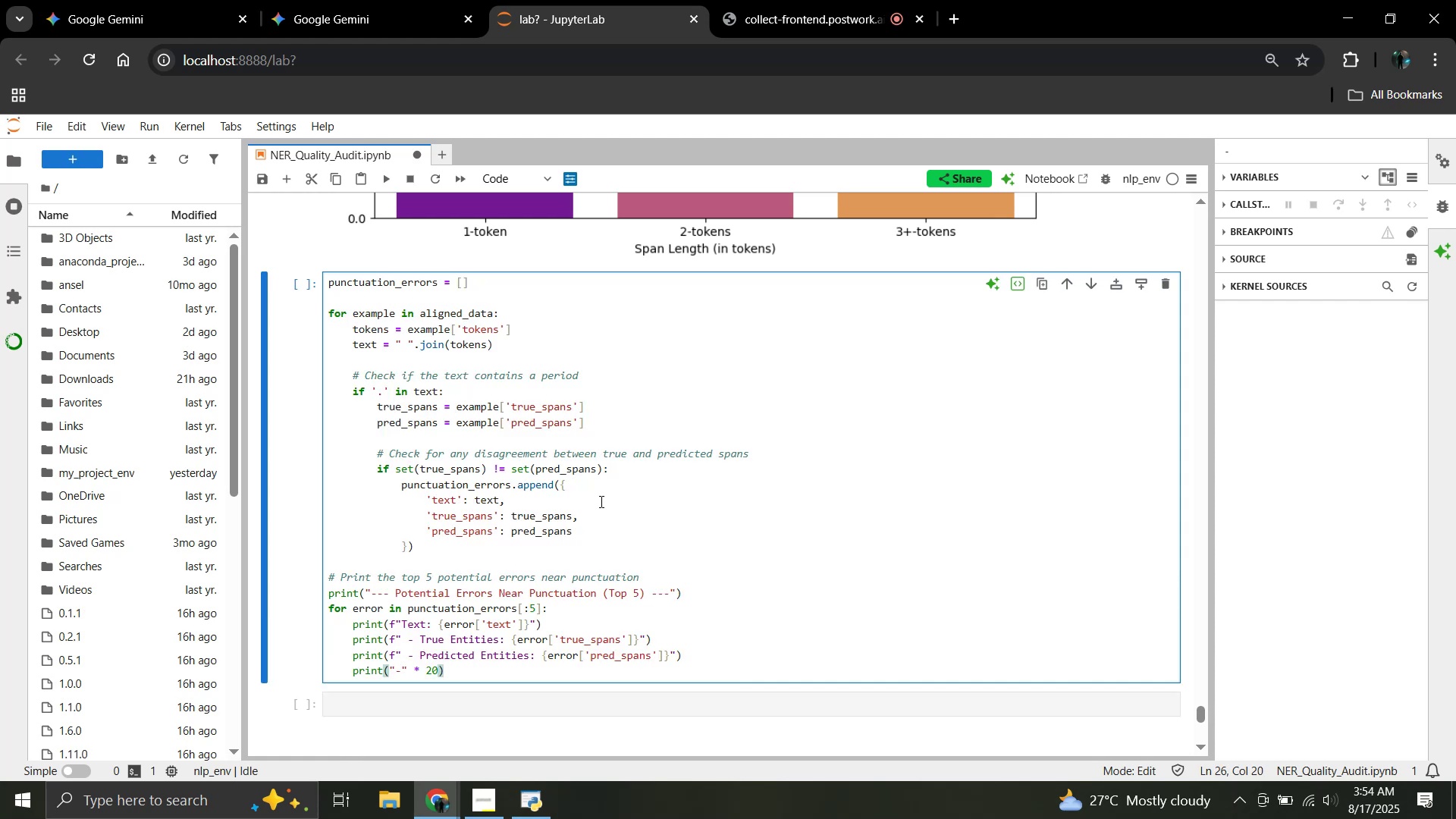 
key(Shift+Enter)
 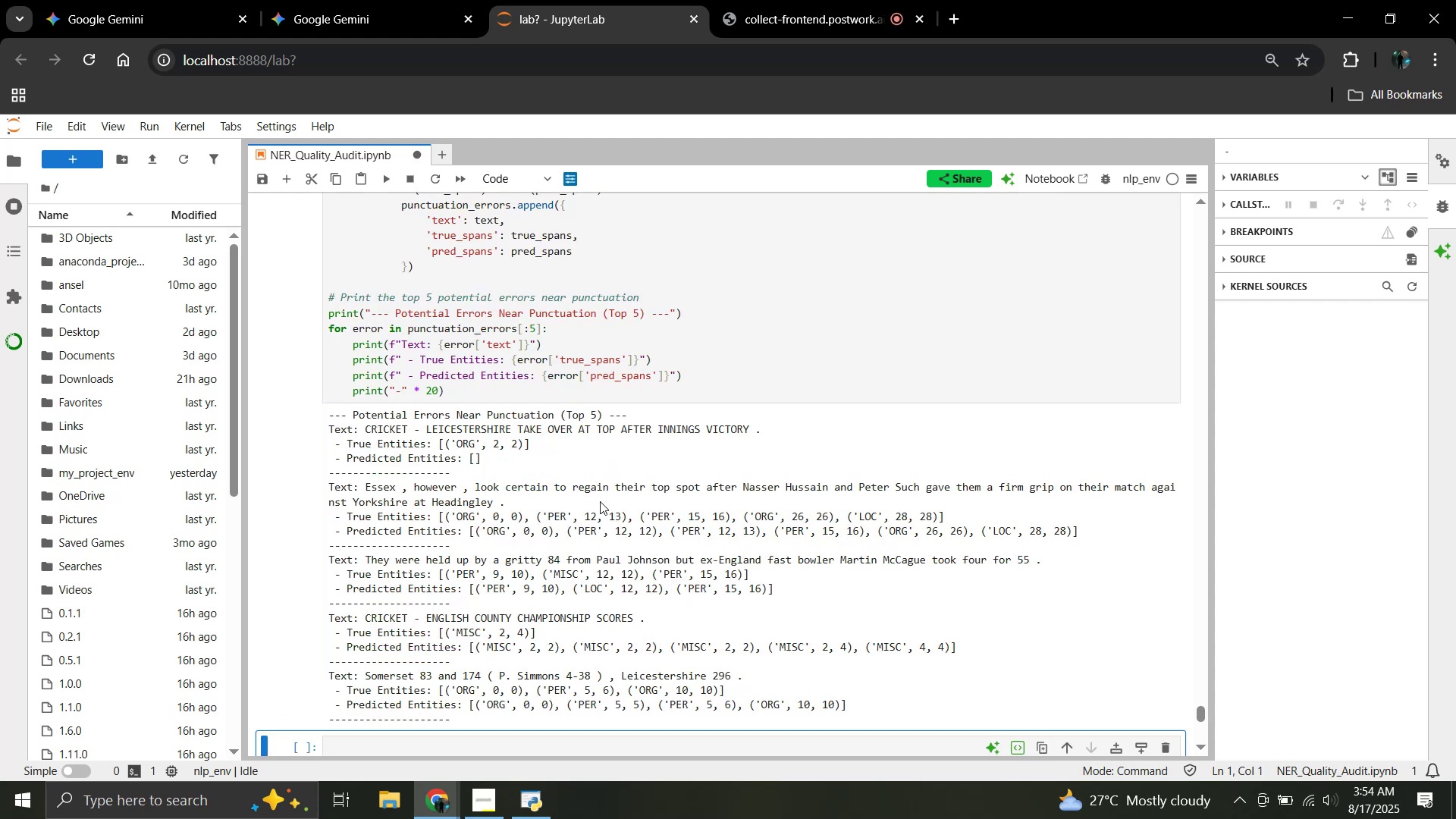 
scroll: coordinate [600, 501], scroll_direction: none, amount: 0.0
 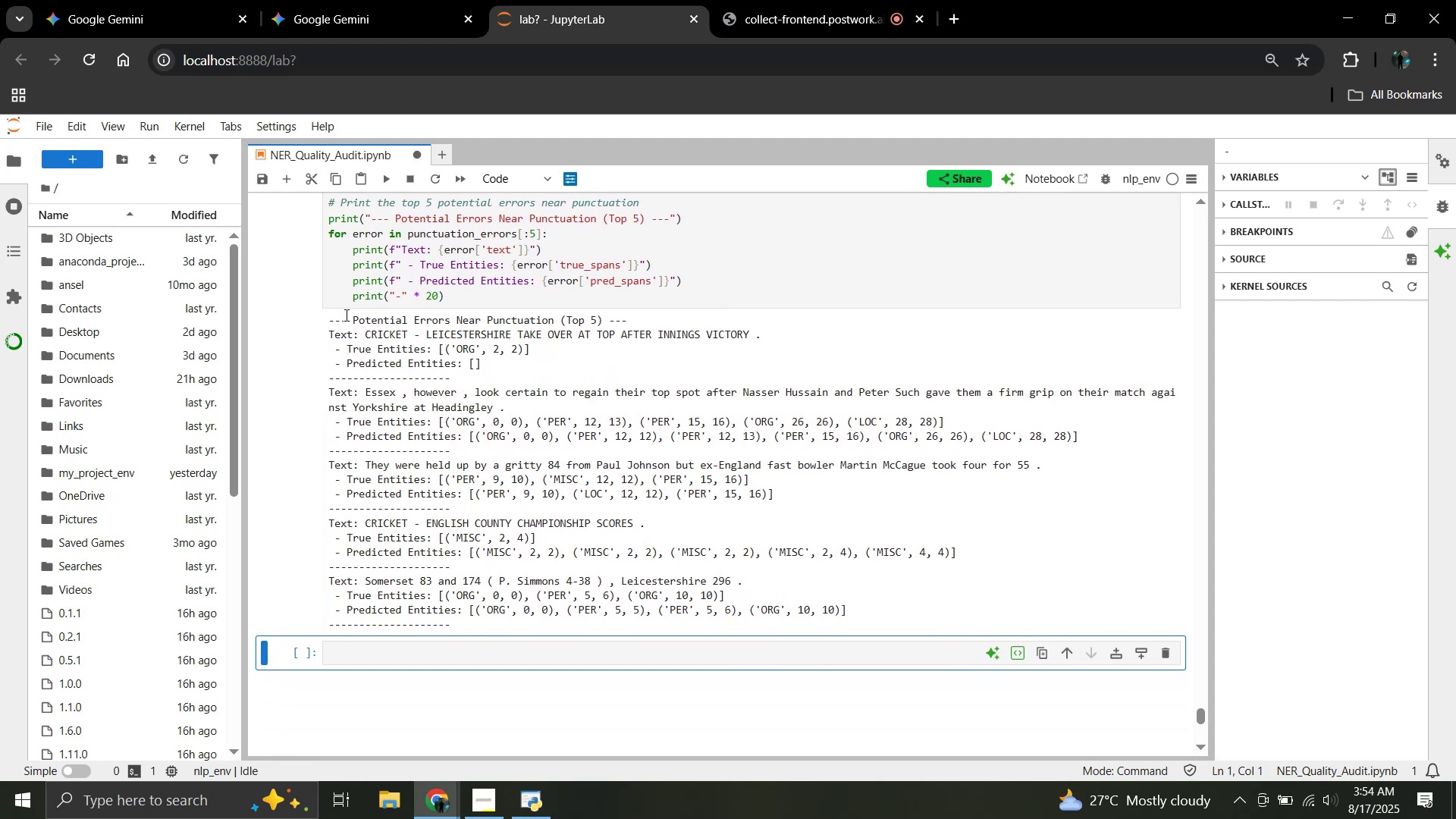 
left_click_drag(start_coordinate=[328, 320], to_coordinate=[874, 648])
 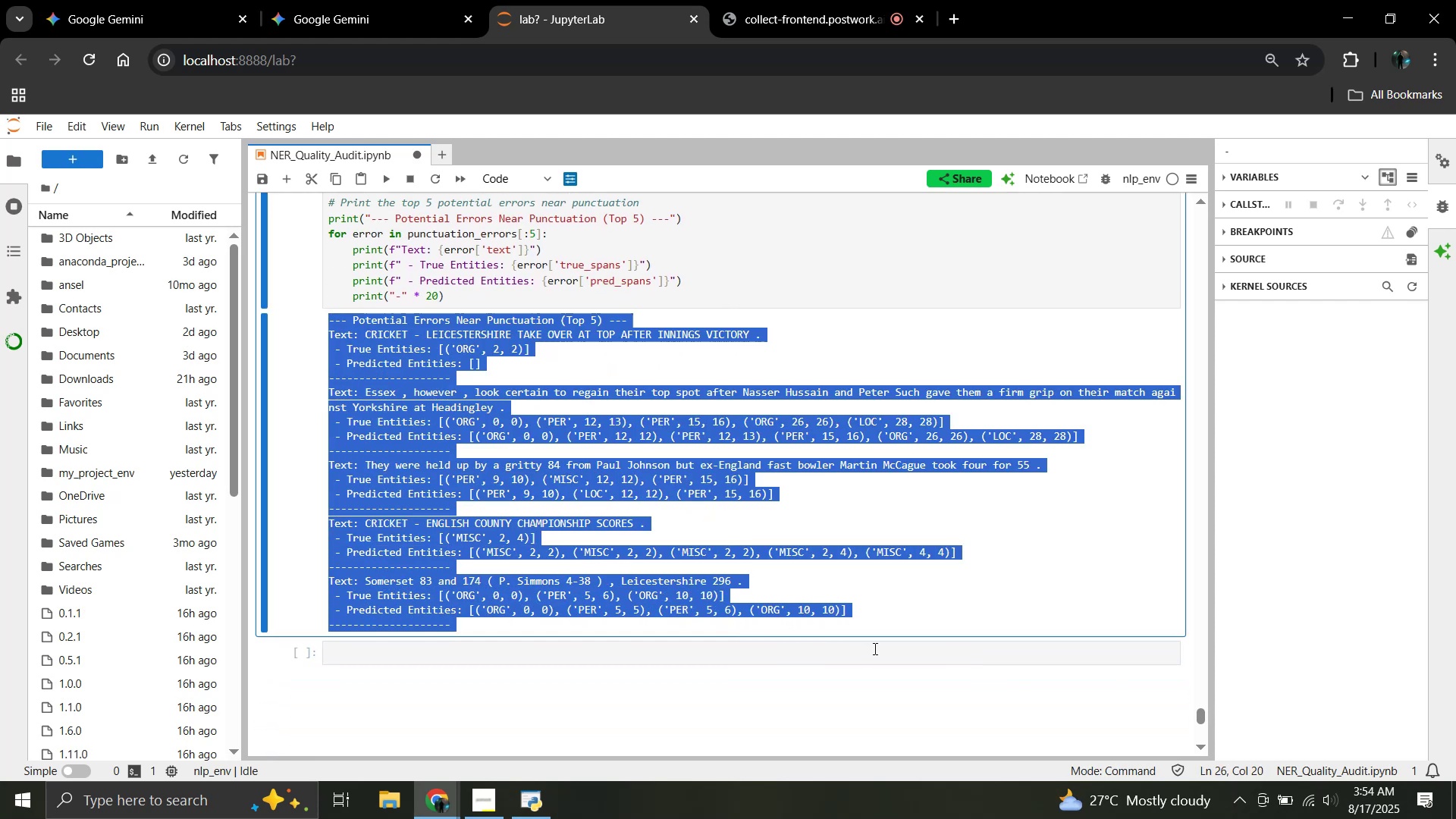 
key(Control+ControlLeft)
 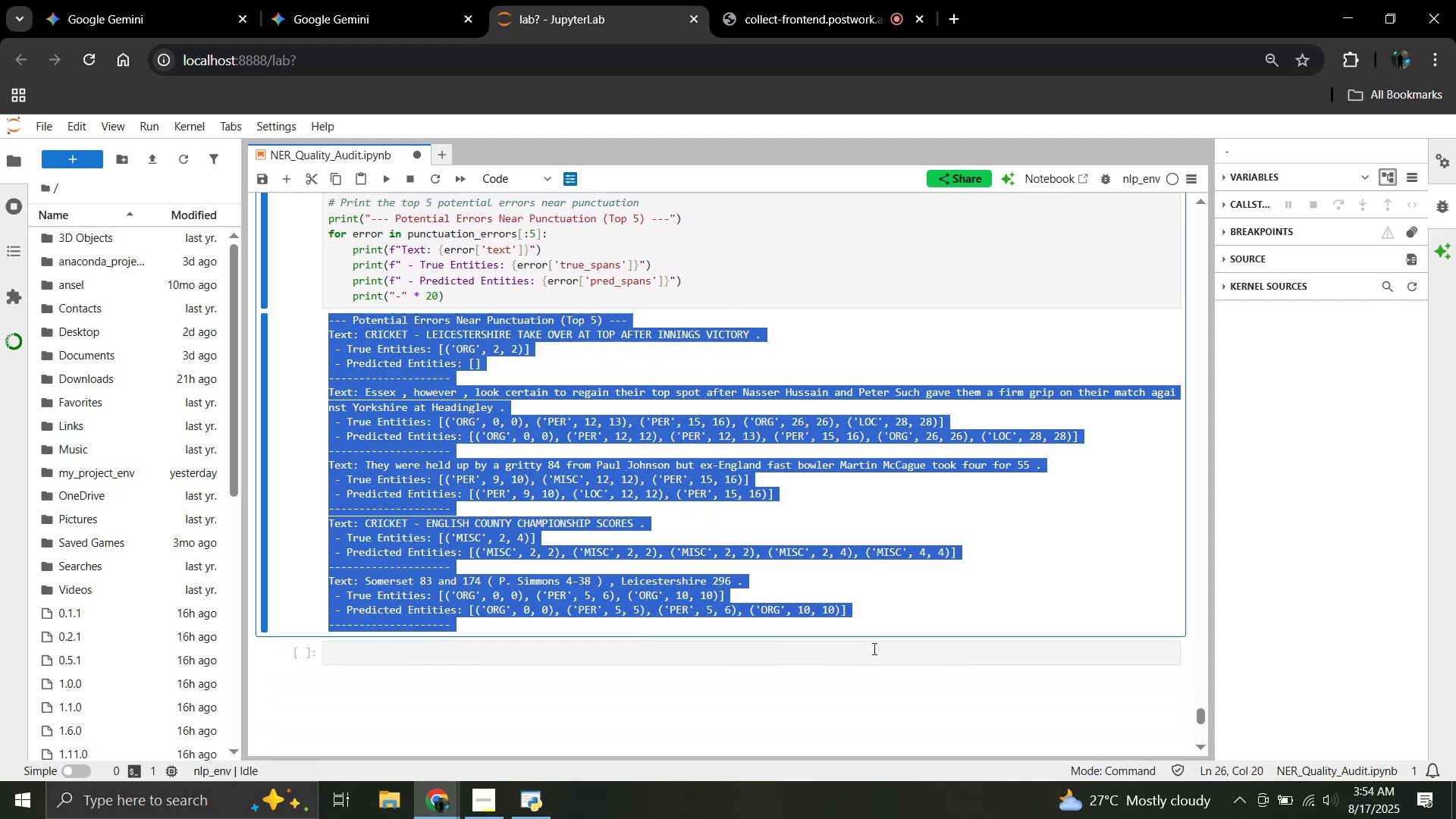 
key(Control+ControlLeft)
 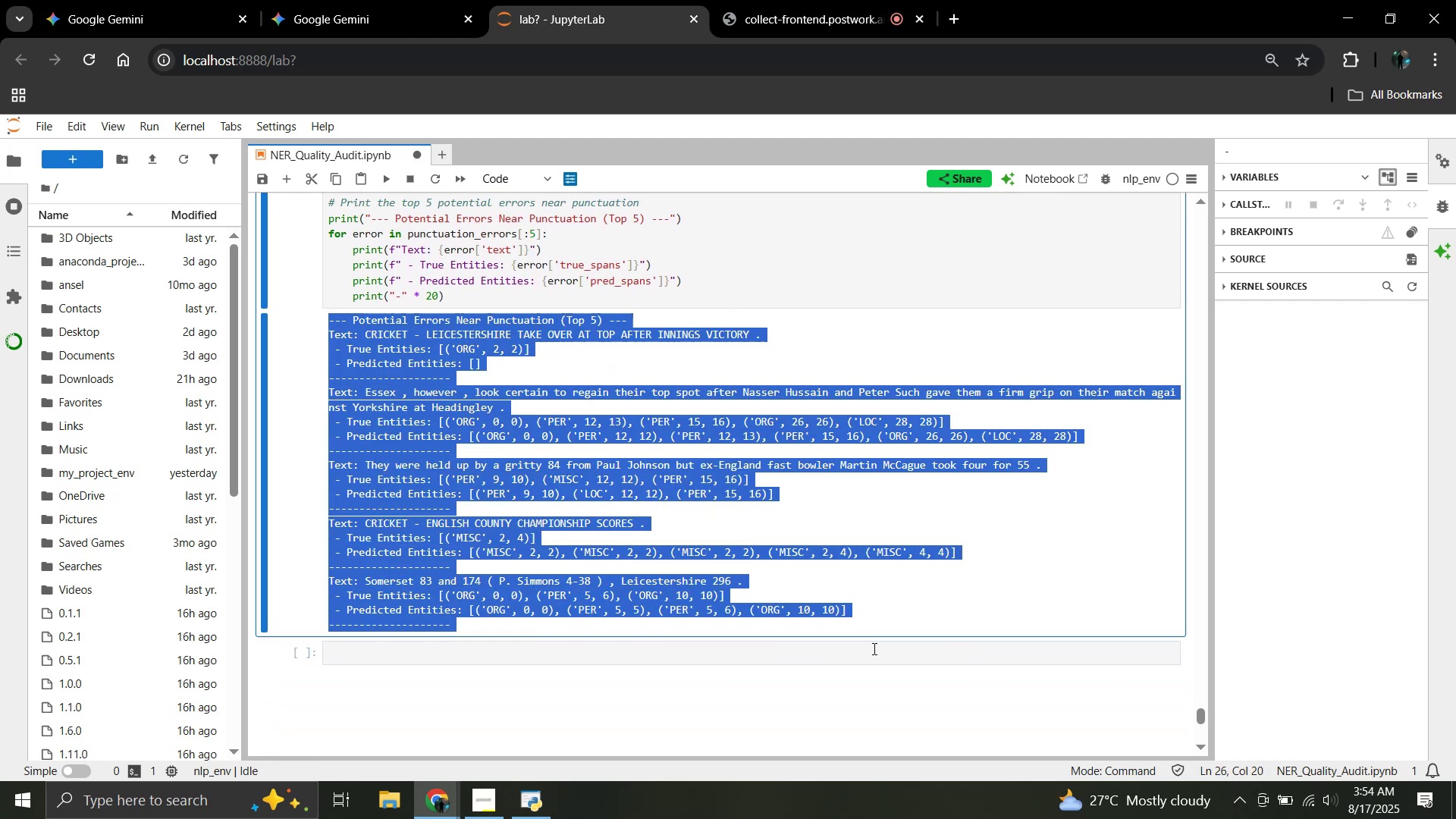 
key(Control+C)
 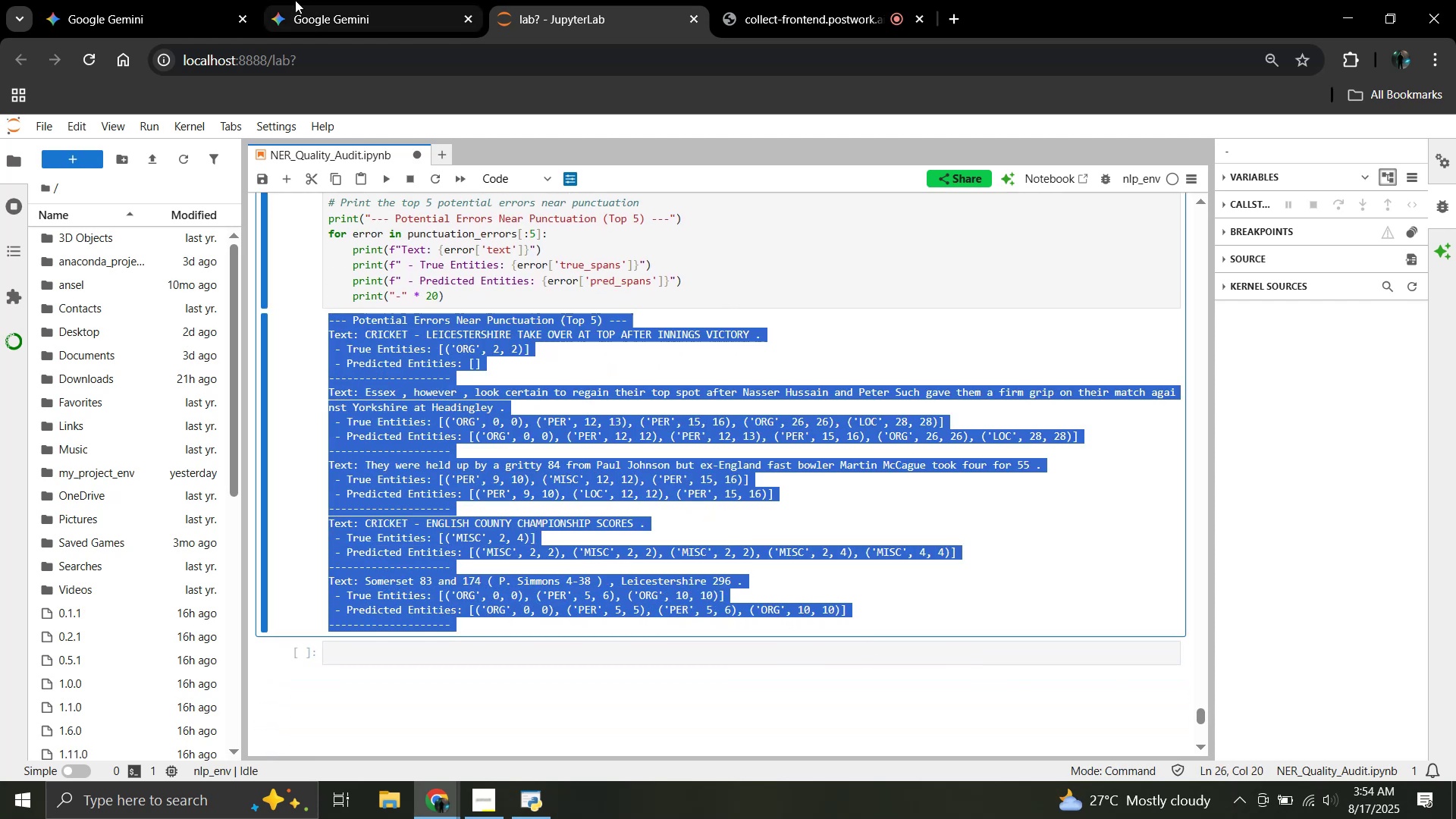 
left_click([295, 0])
 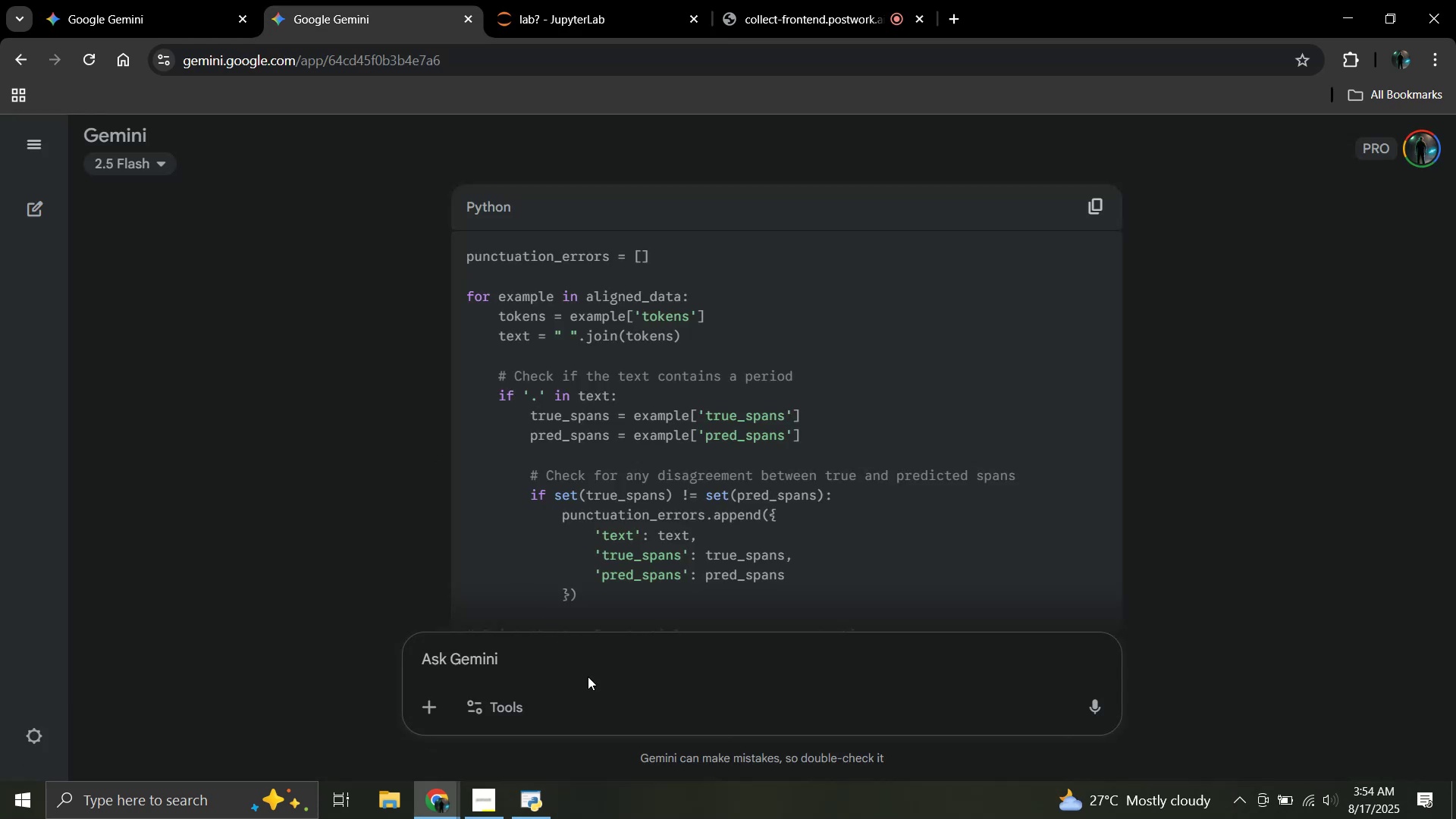 
left_click([582, 655])
 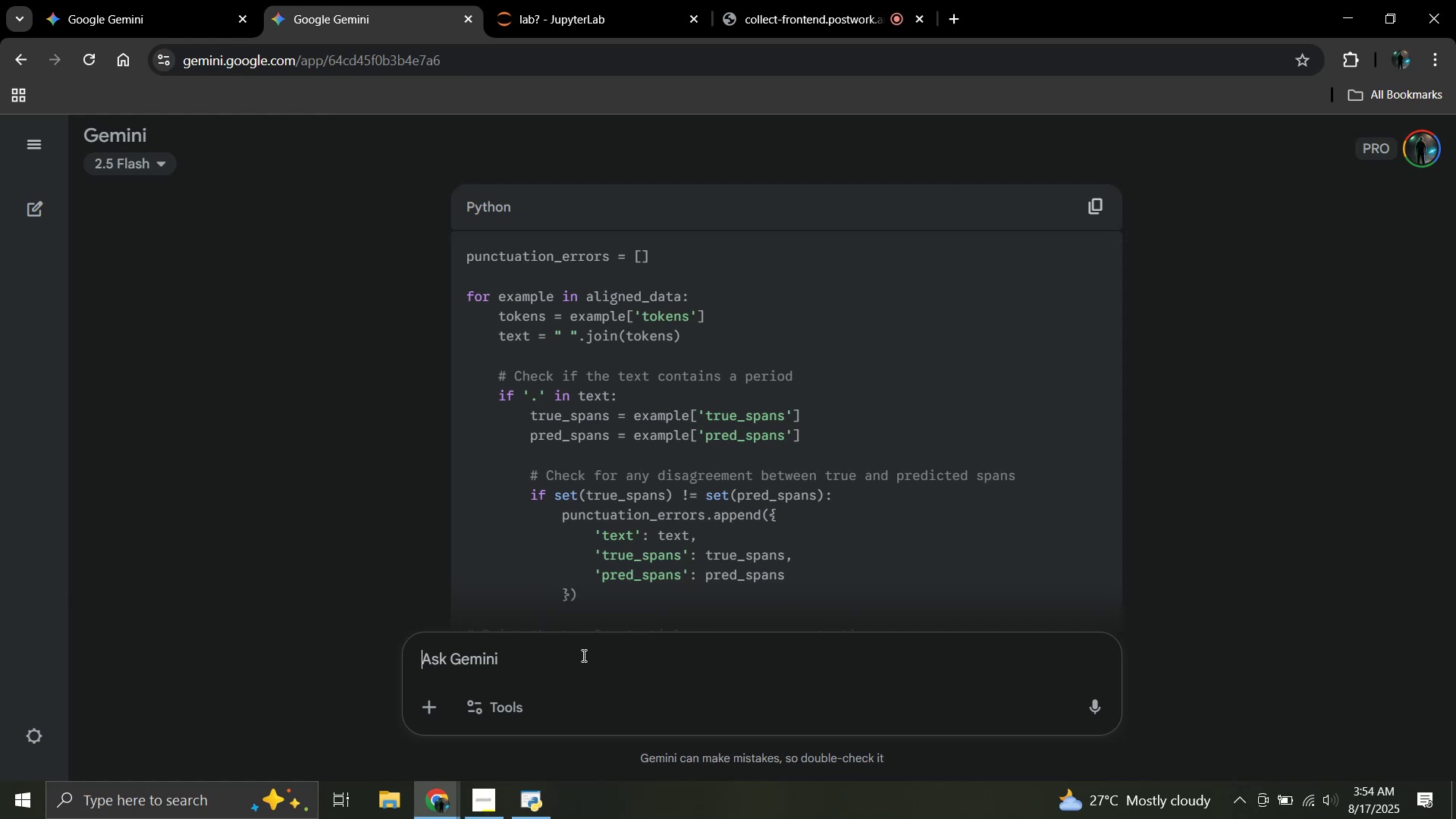 
key(Control+V)
 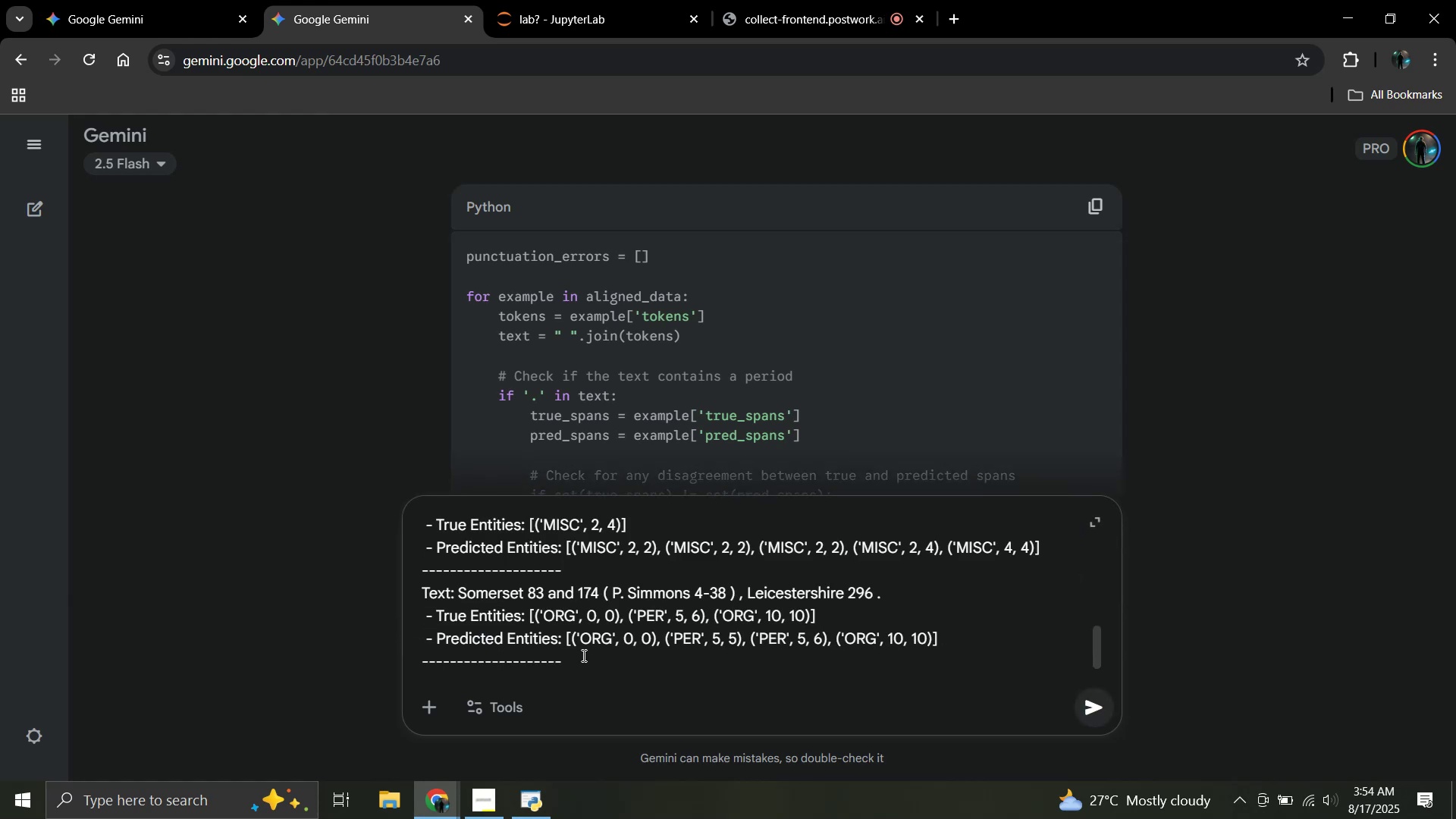 
key(Enter)
 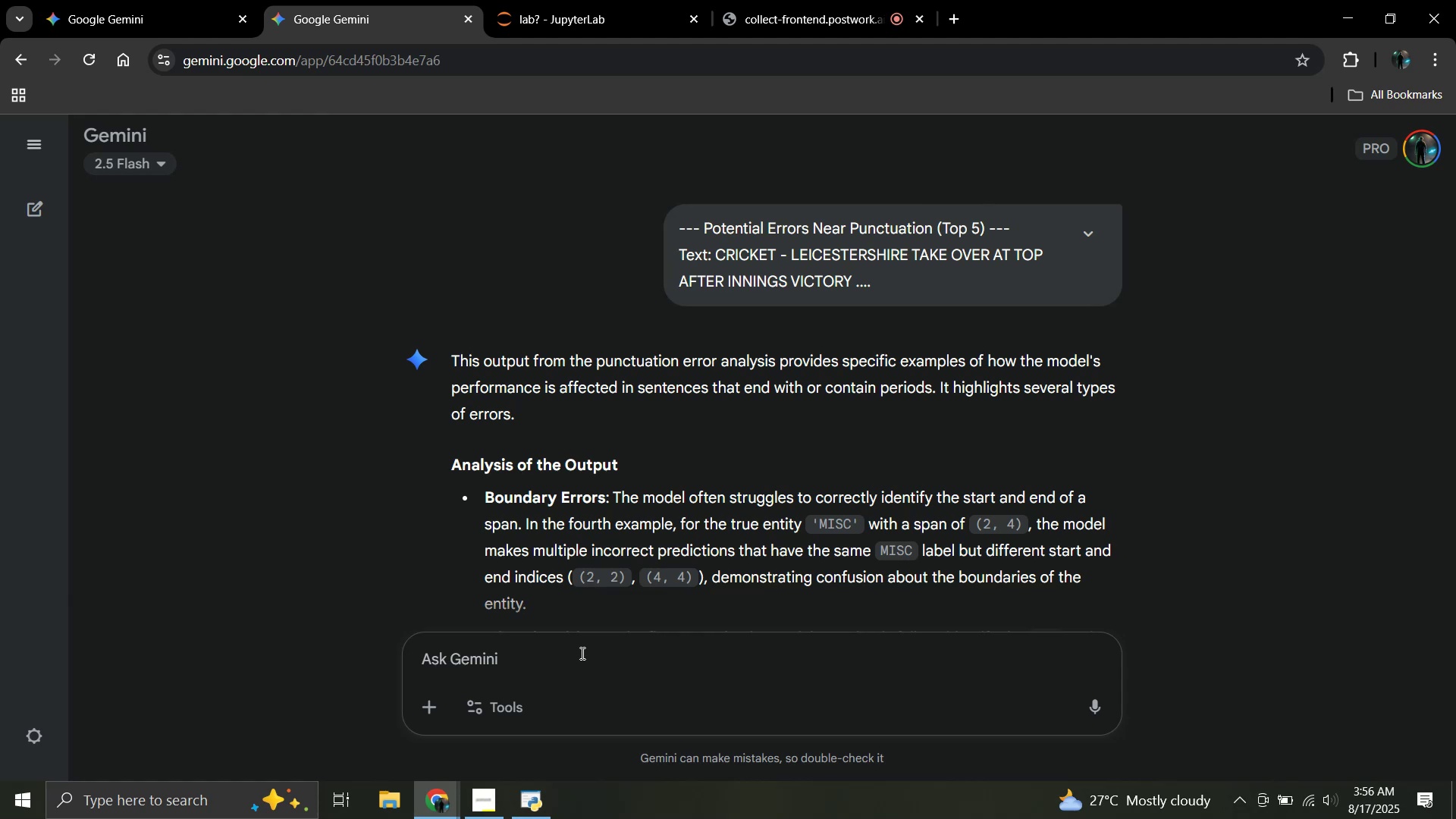 
wait(78.08)
 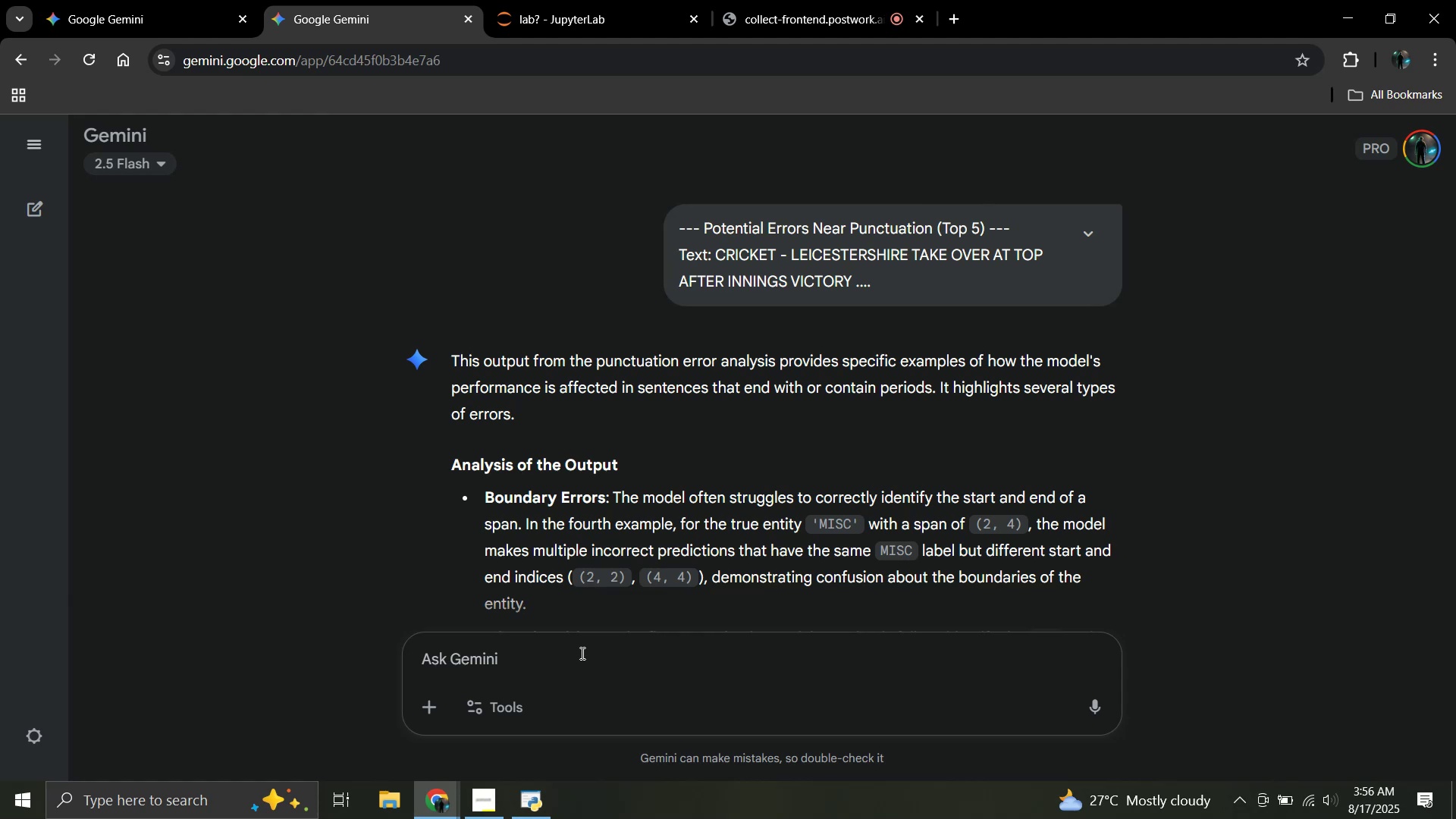 
scroll: coordinate [989, 441], scroll_direction: down, amount: 4.0
 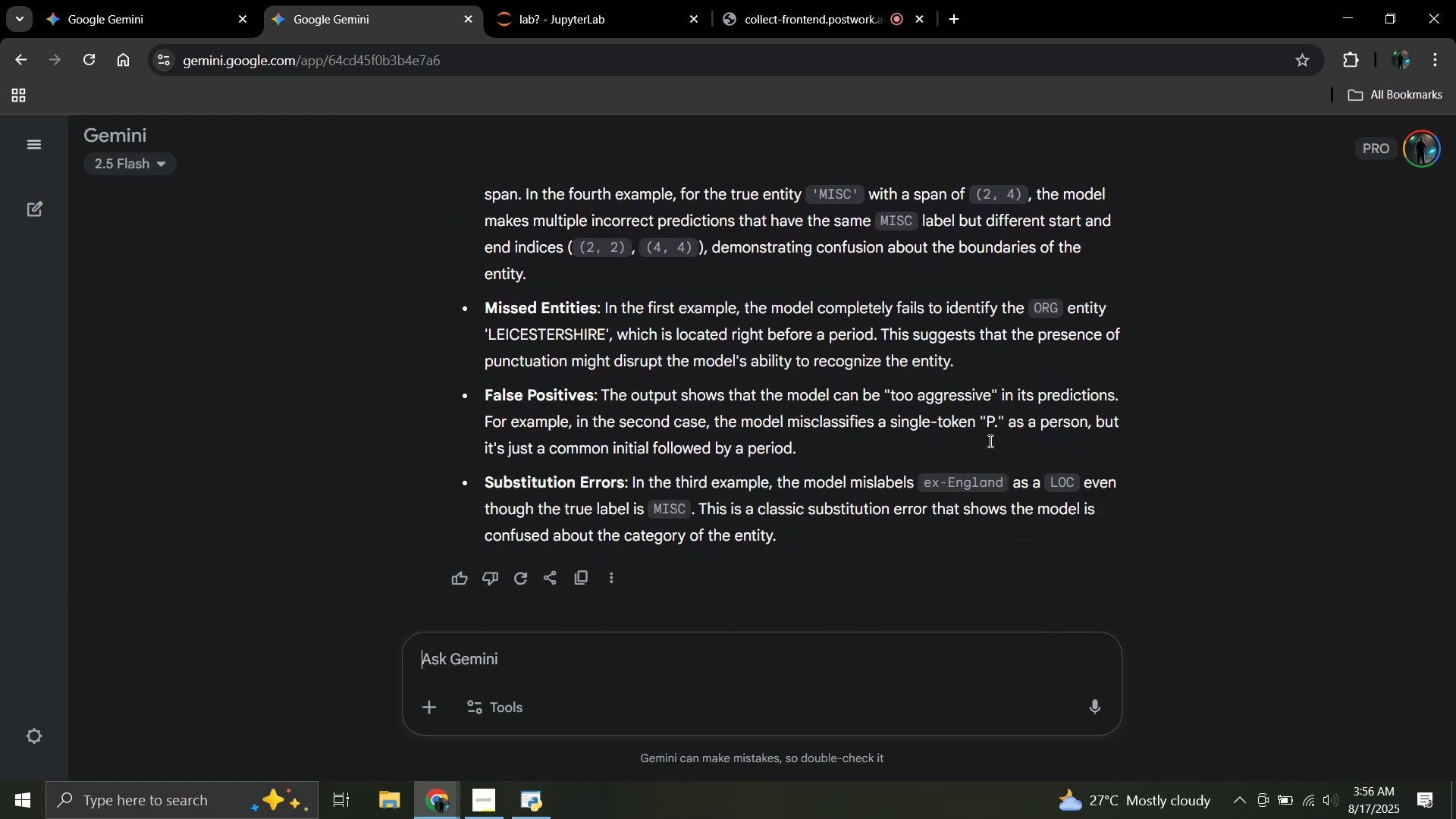 
scroll: coordinate [989, 441], scroll_direction: none, amount: 0.0
 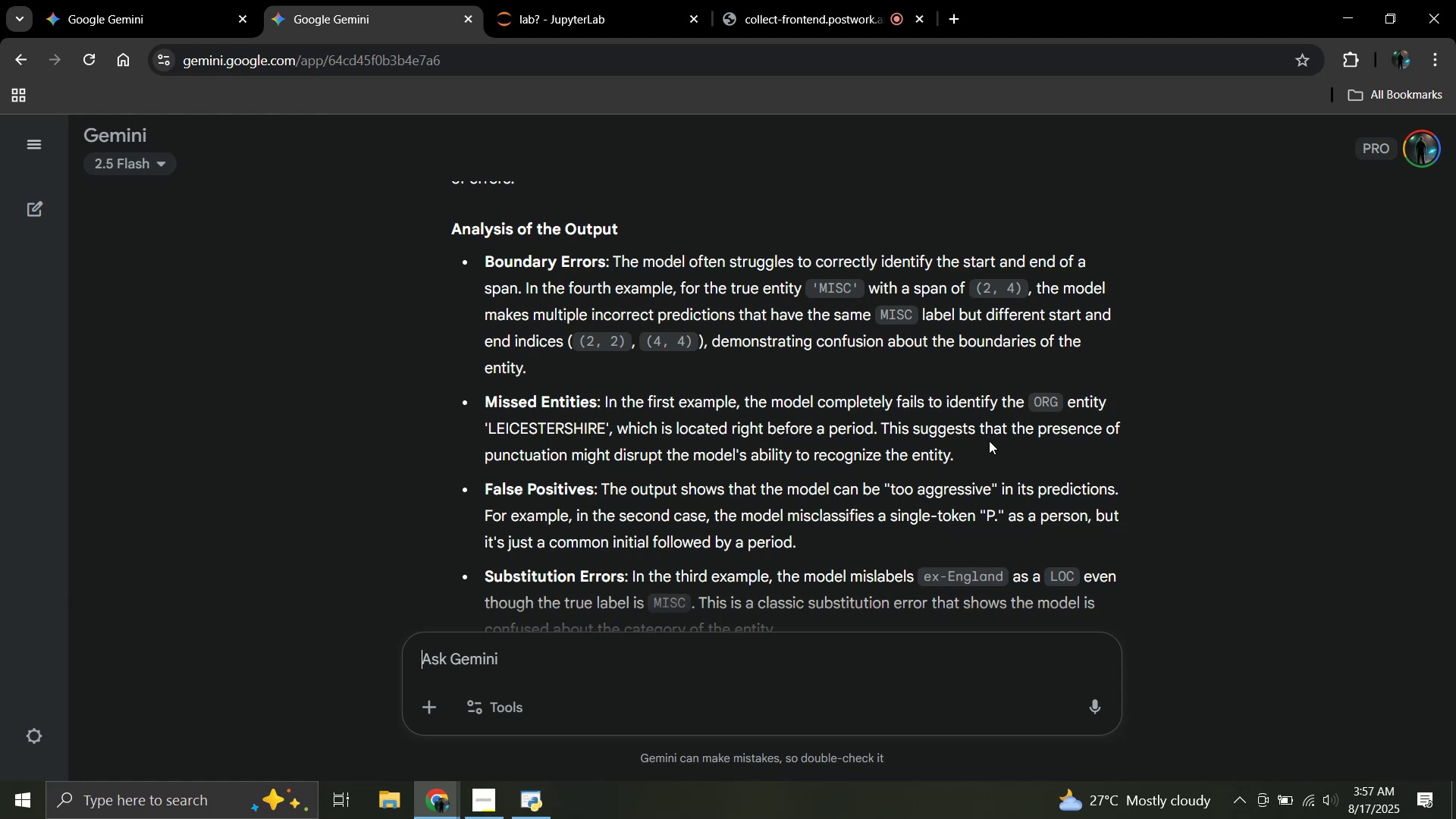 
wait(82.42)
 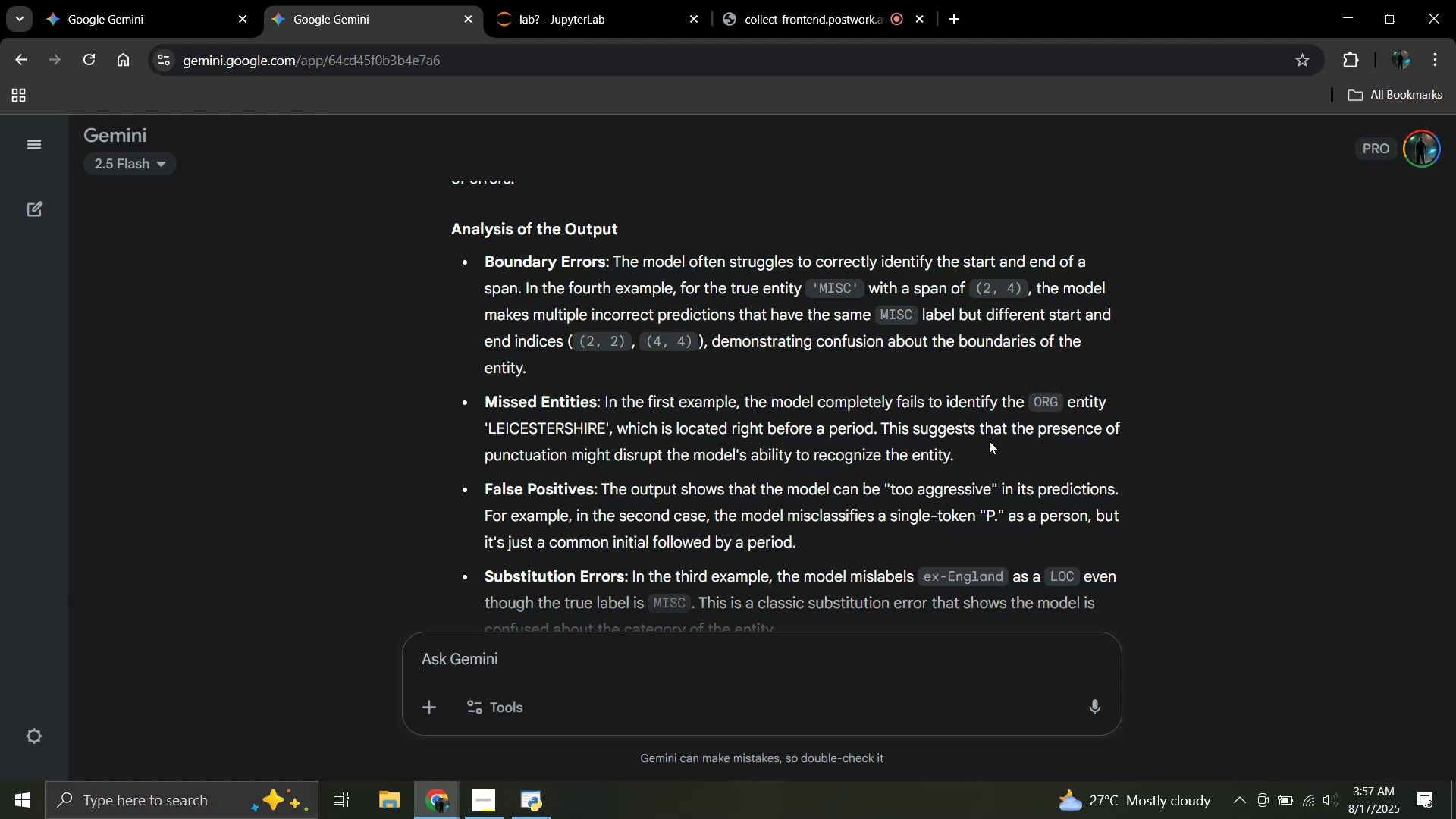 
scroll: coordinate [989, 441], scroll_direction: up, amount: 1.0
 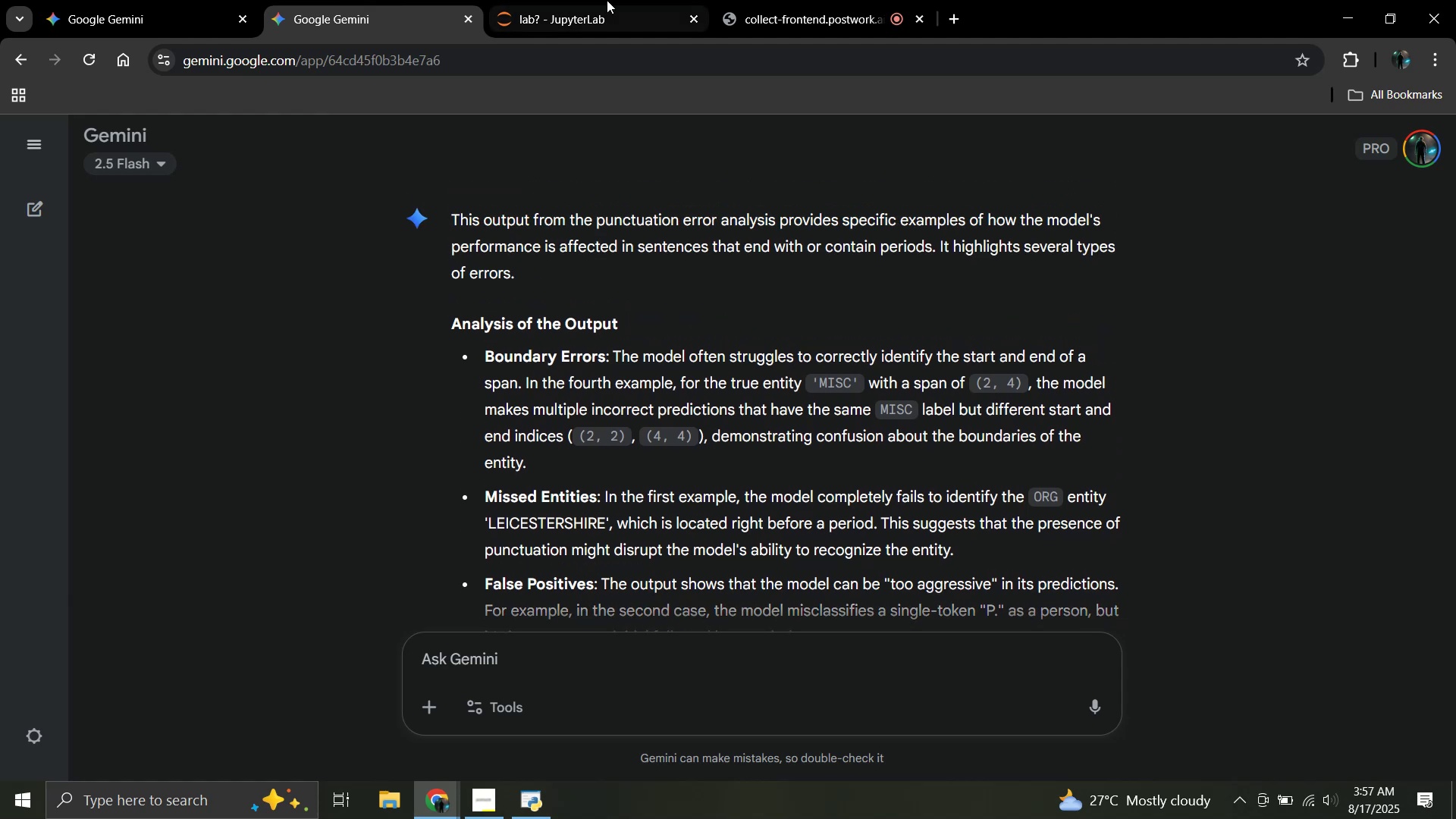 
left_click([607, 0])
 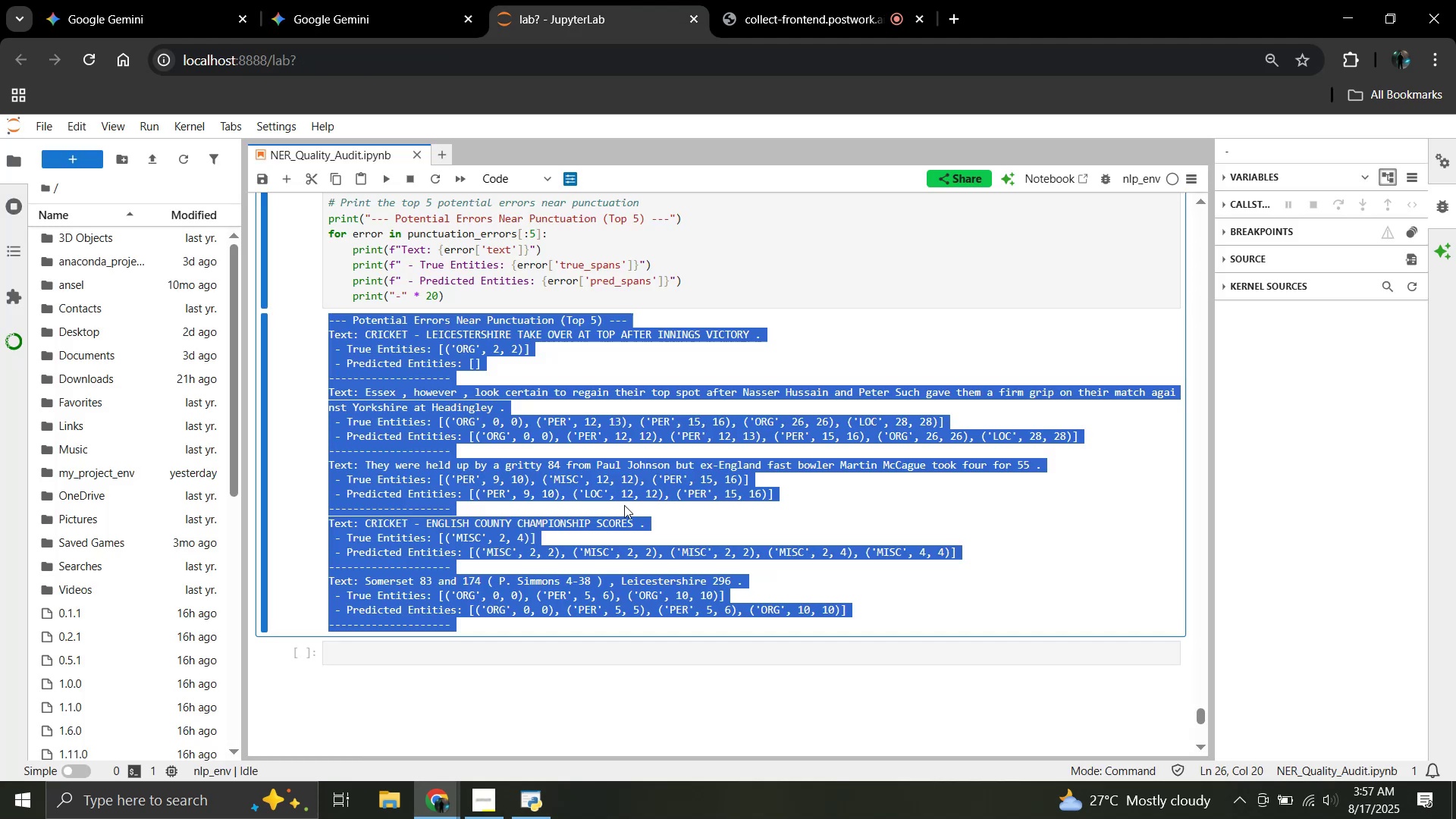 
scroll: coordinate [616, 504], scroll_direction: down, amount: 1.0
 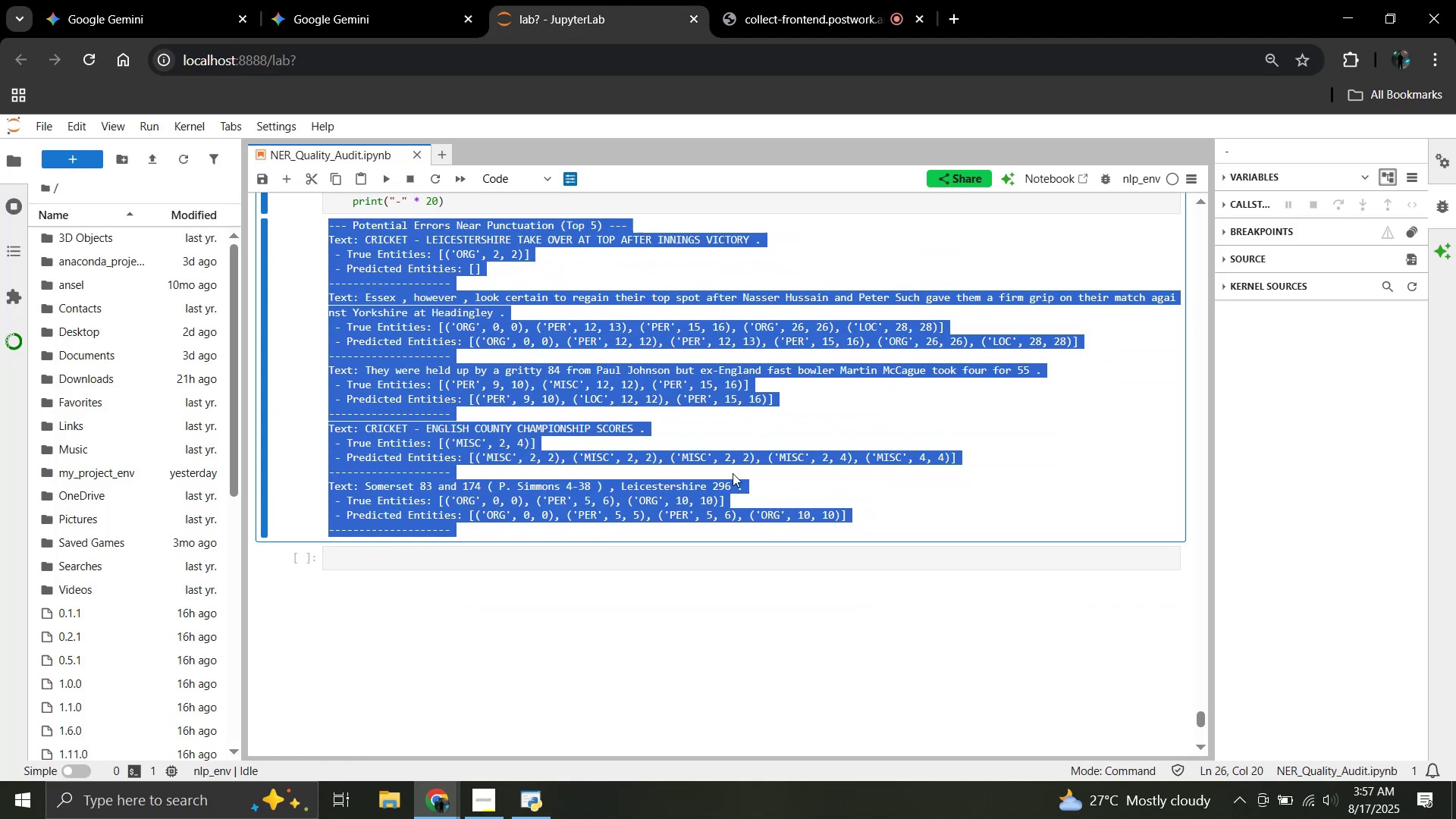 
left_click([733, 473])
 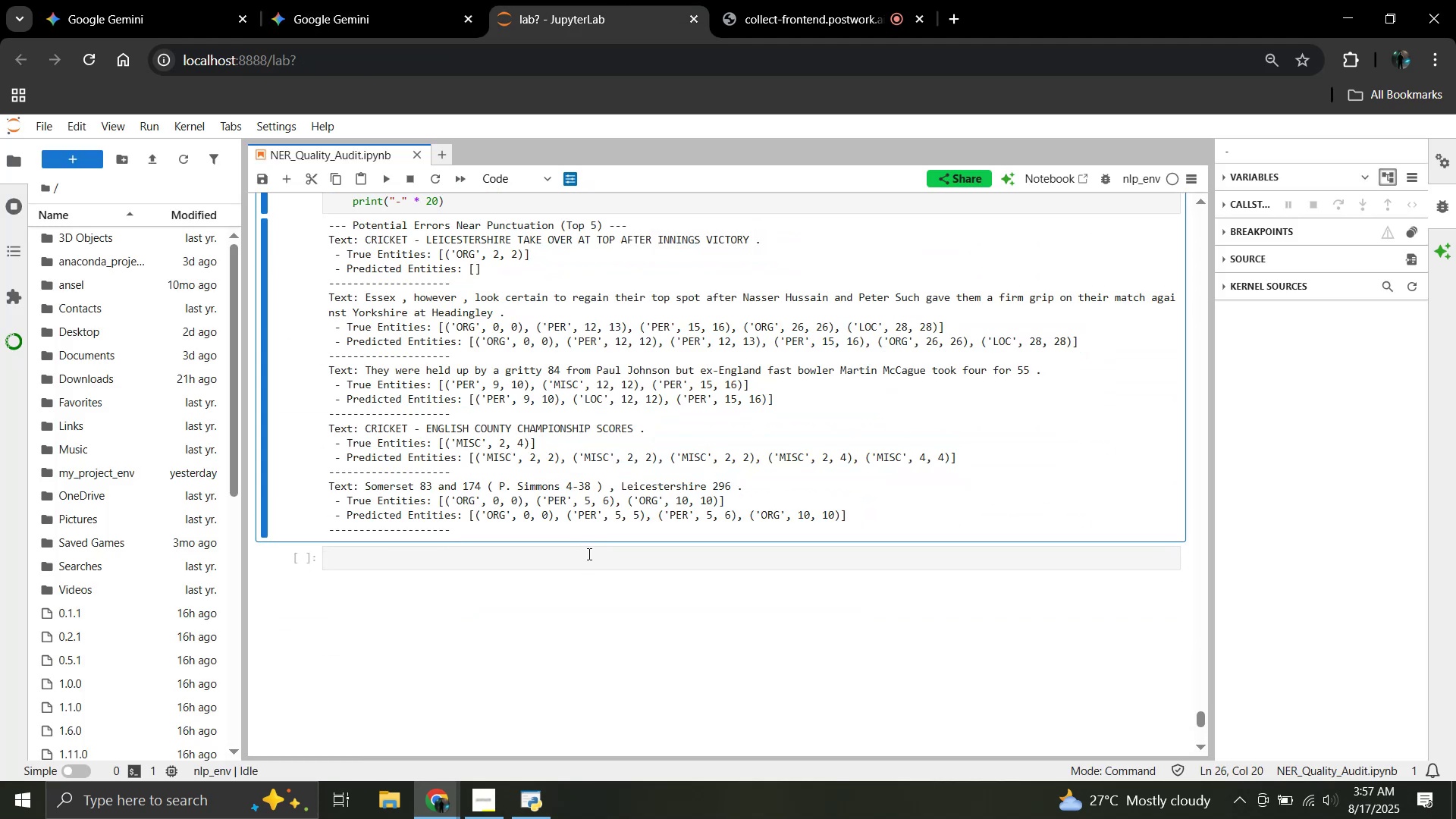 
left_click([588, 554])
 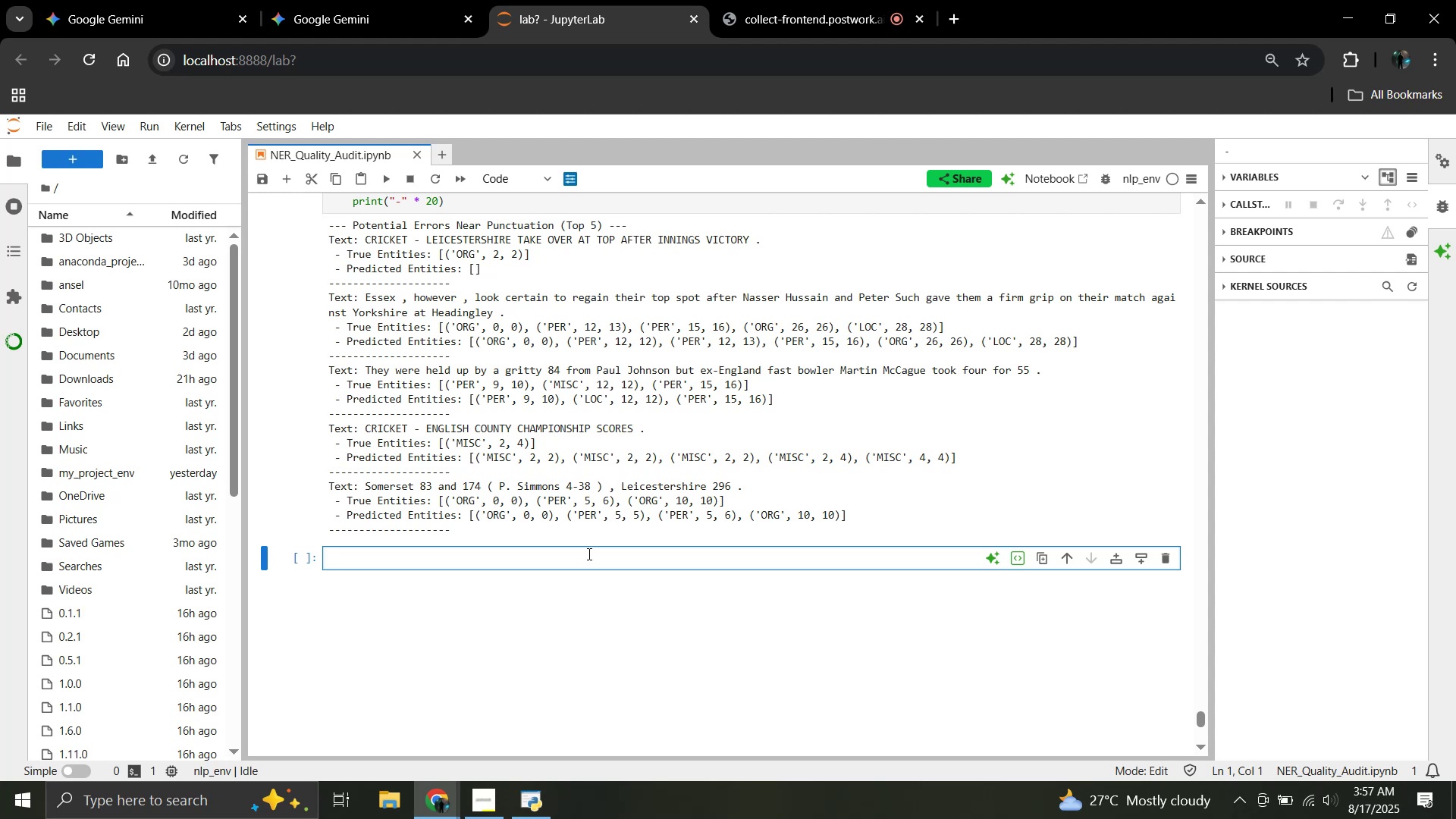 
wait(29.67)
 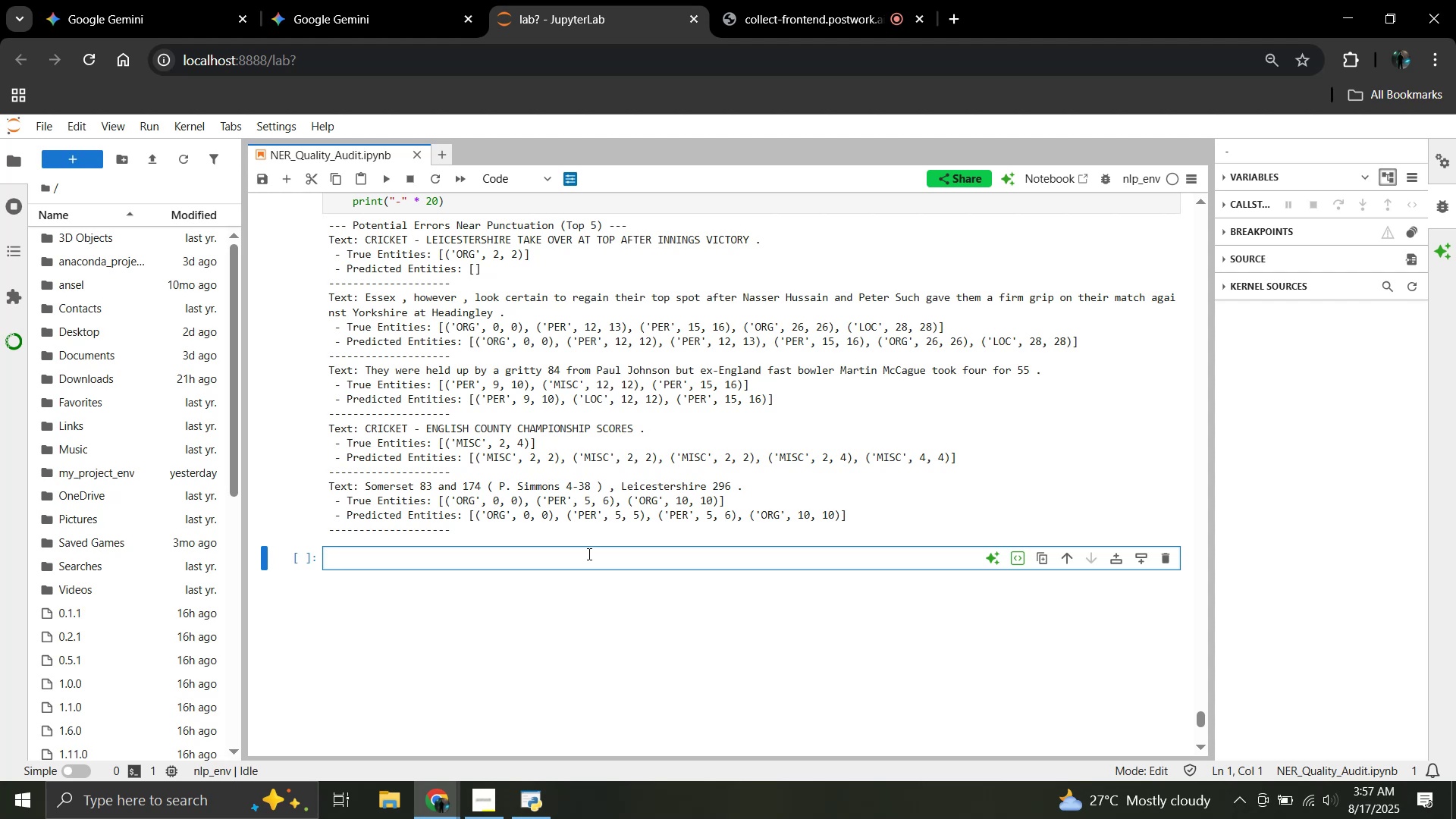 
type(from sklearn )
key(Backspace)
type(.metrics import ca)
key(Backspace)
type(lassification_report)
 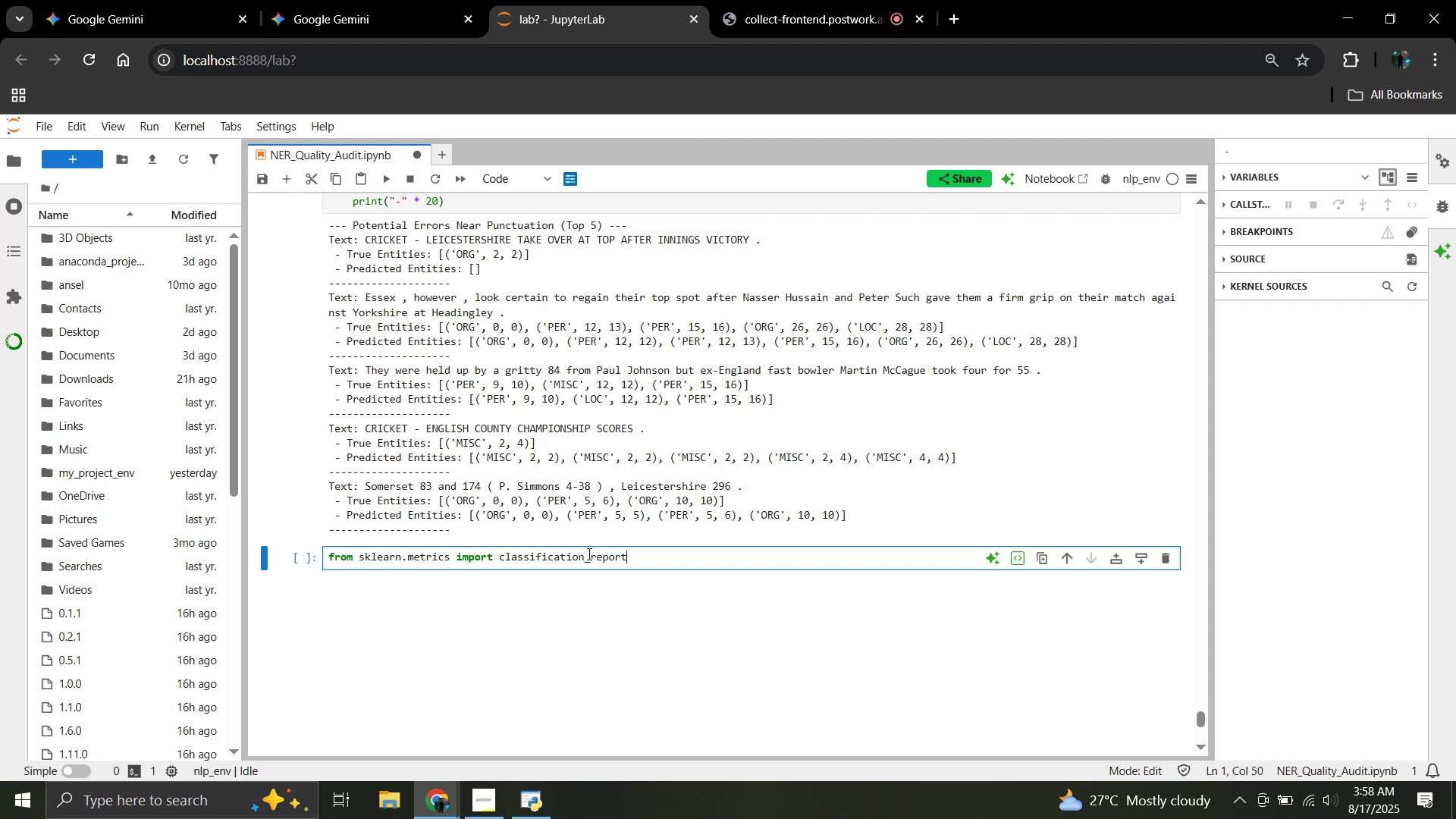 
key(Enter)
 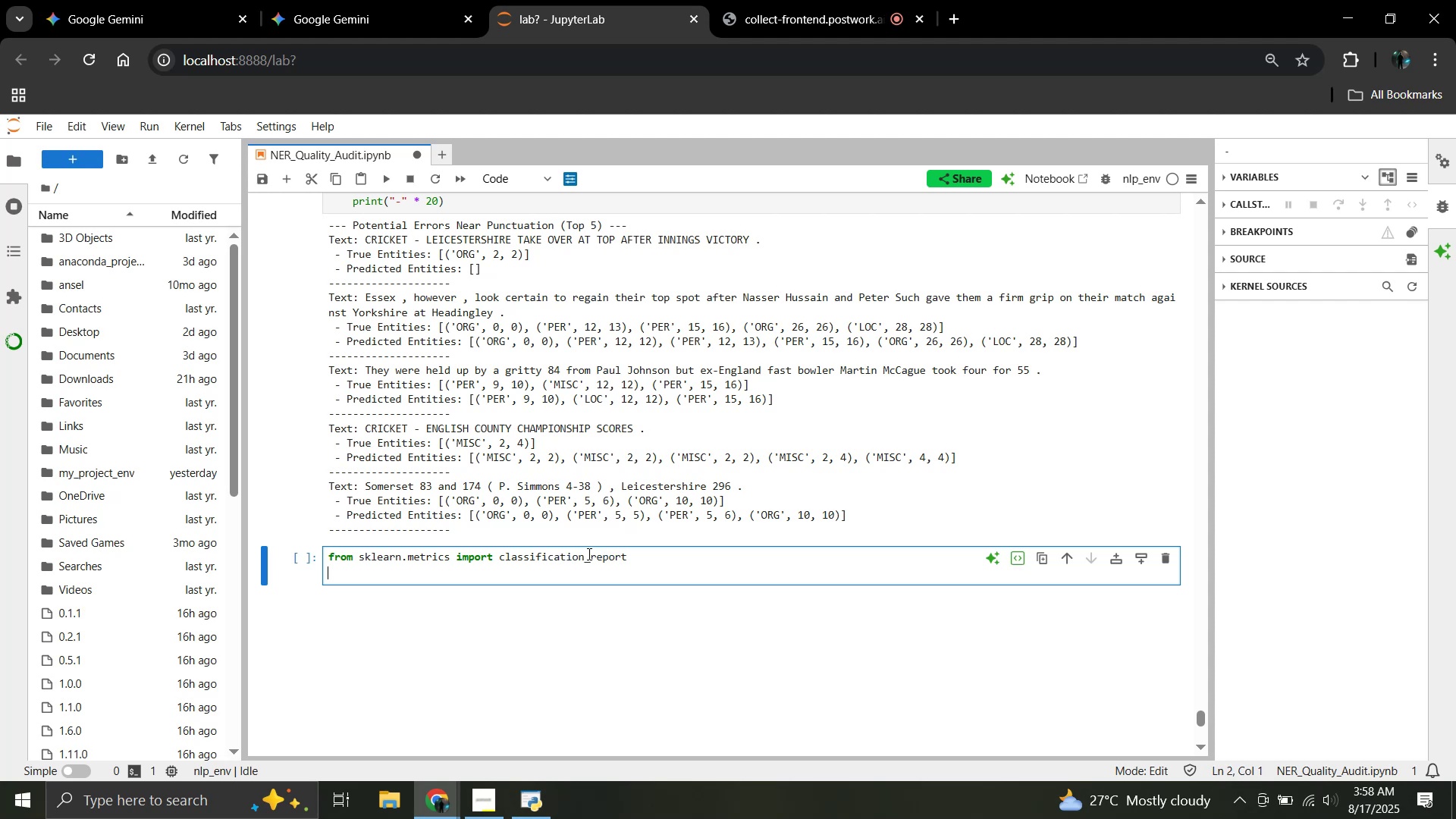 
key(Enter)
 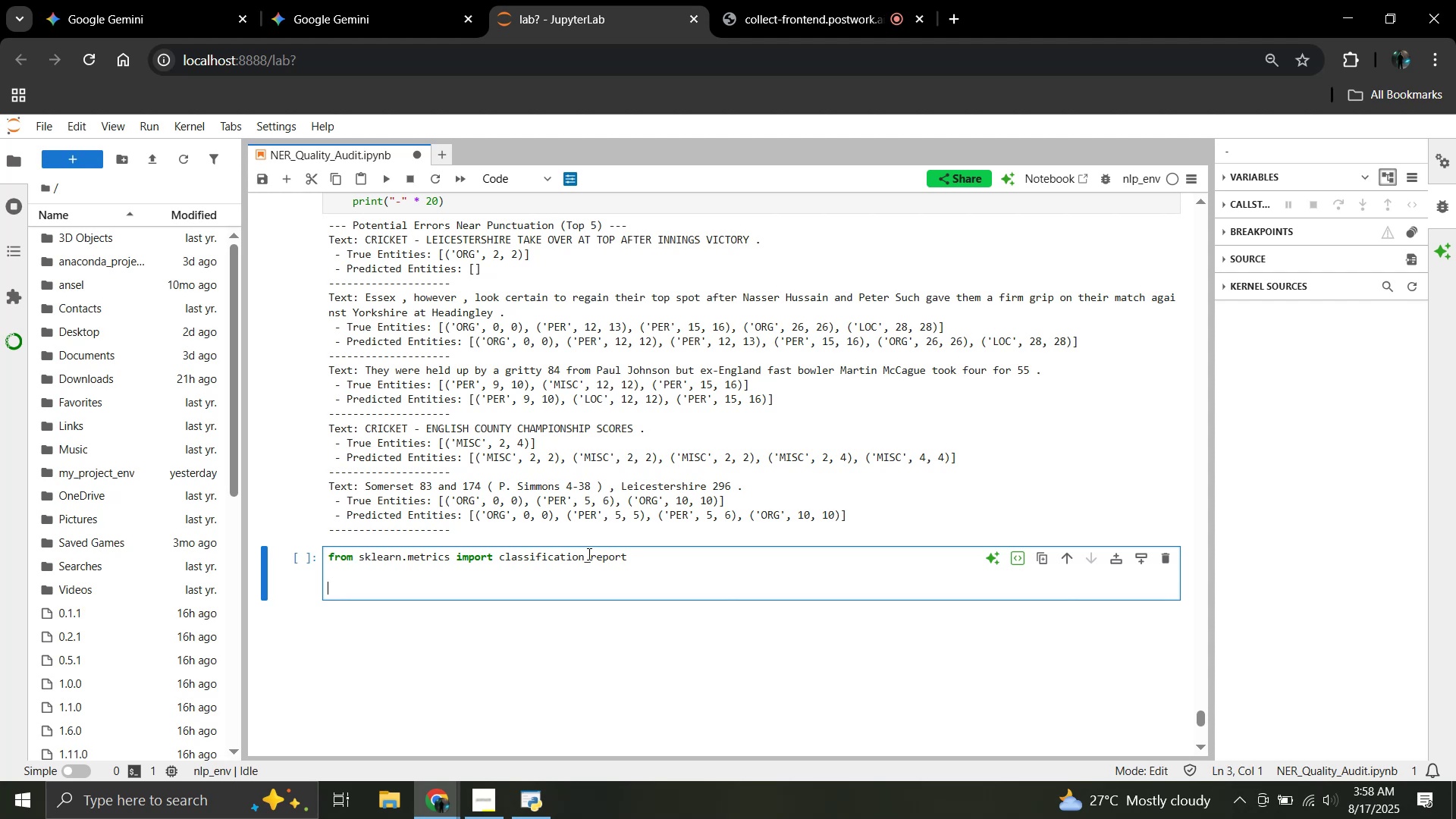 
wait(6.82)
 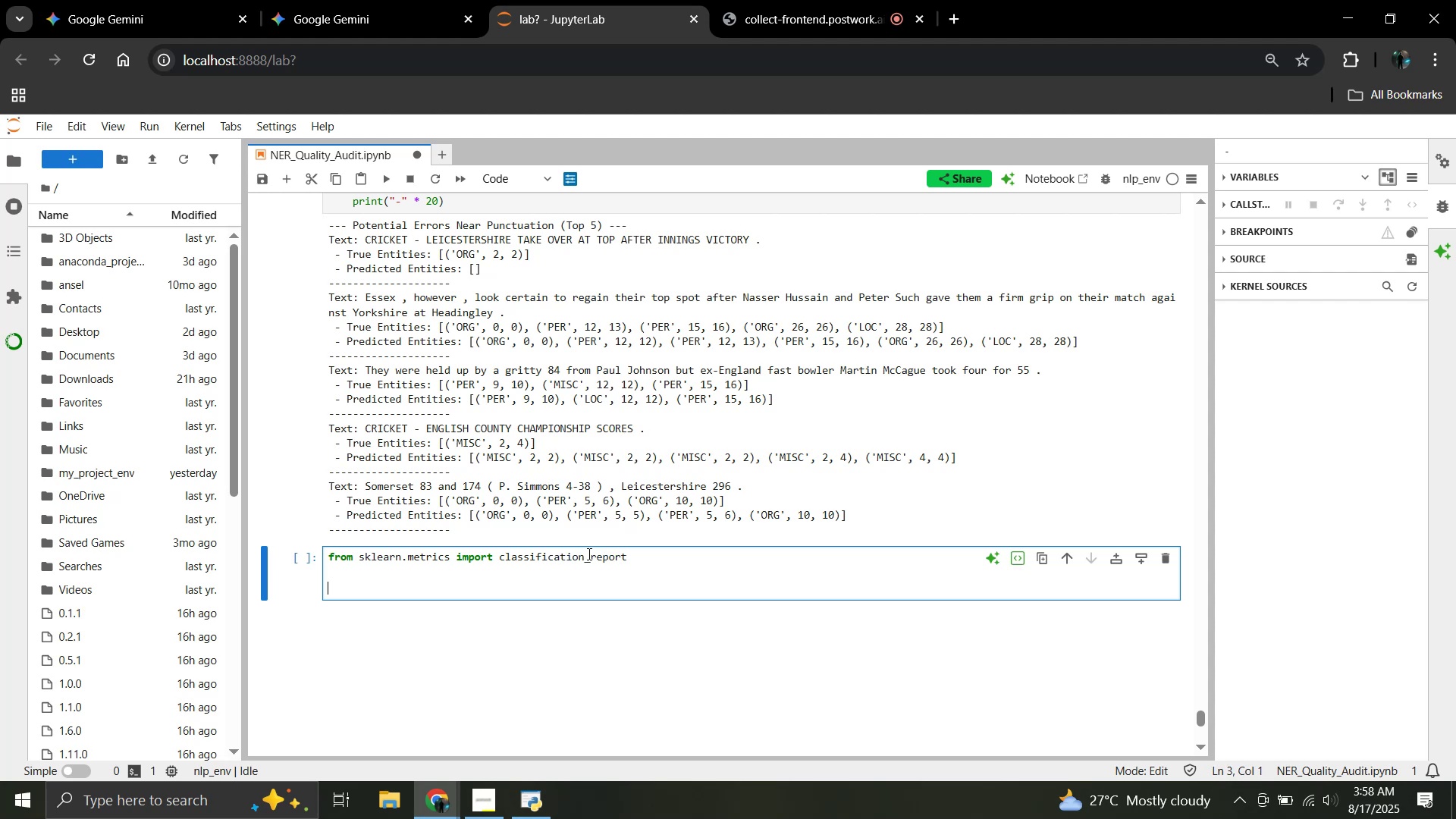 
type(token_classifier = pipeline()
 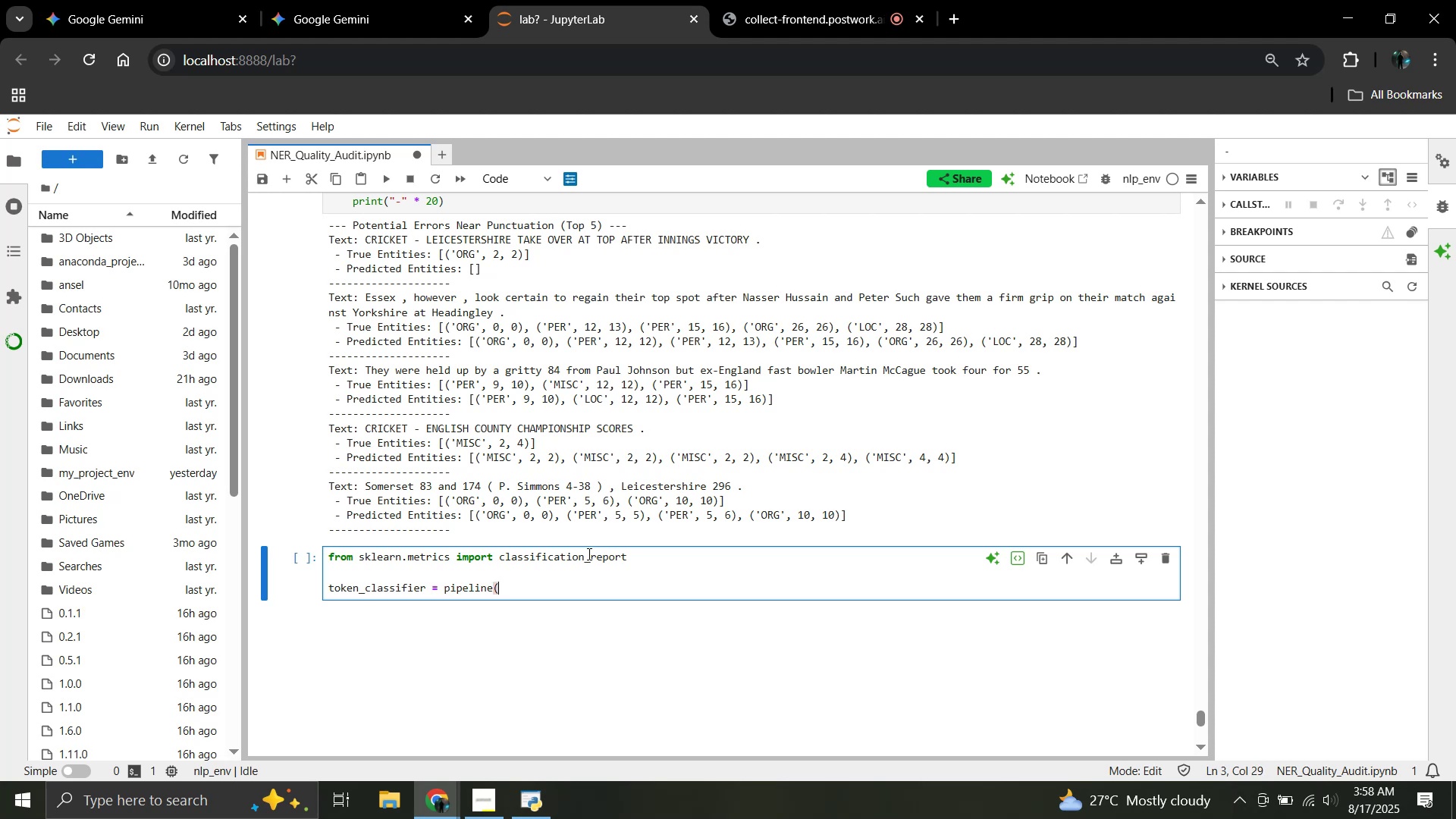 
type("token-classification",)
 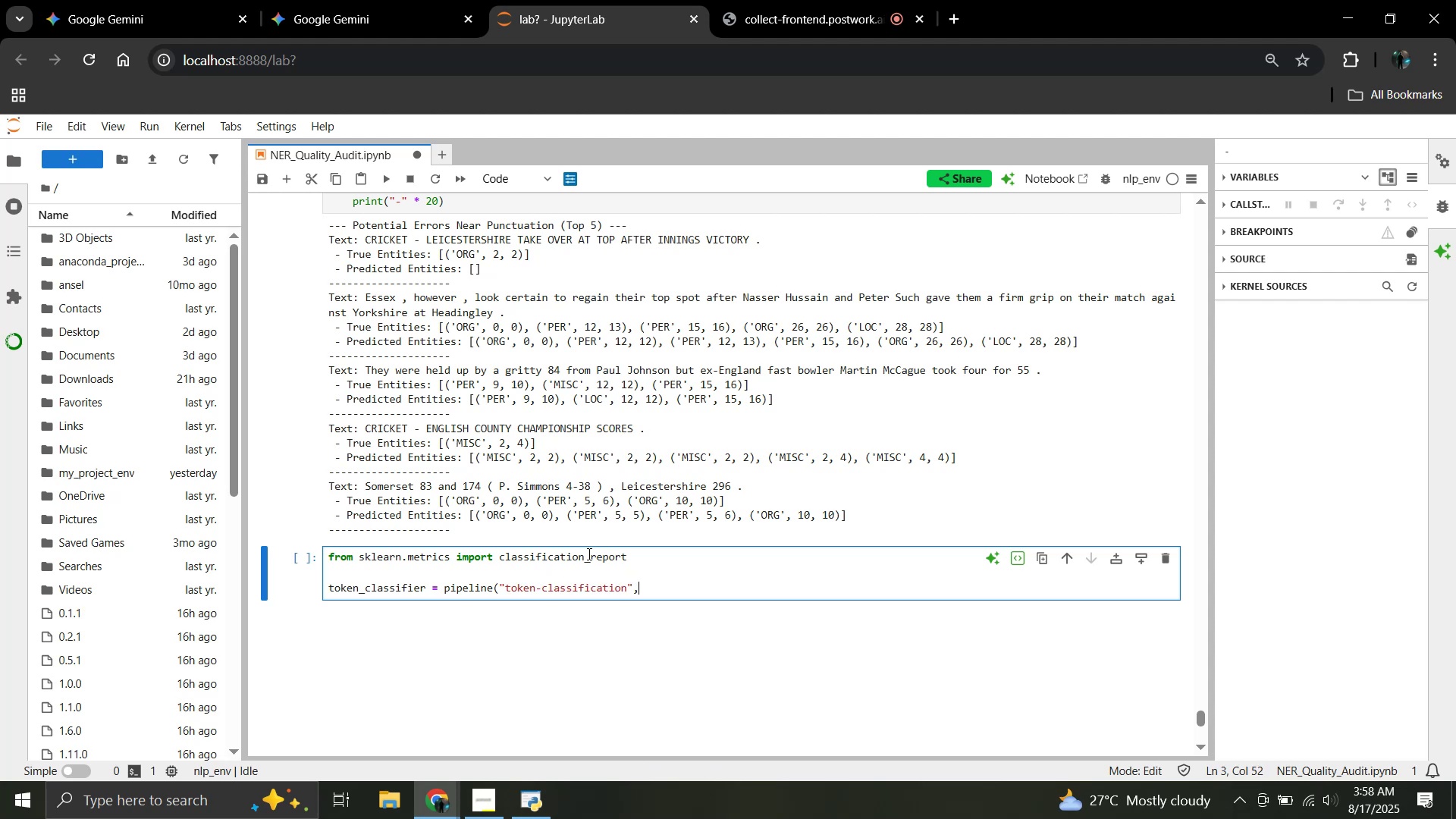 
key(Enter)
 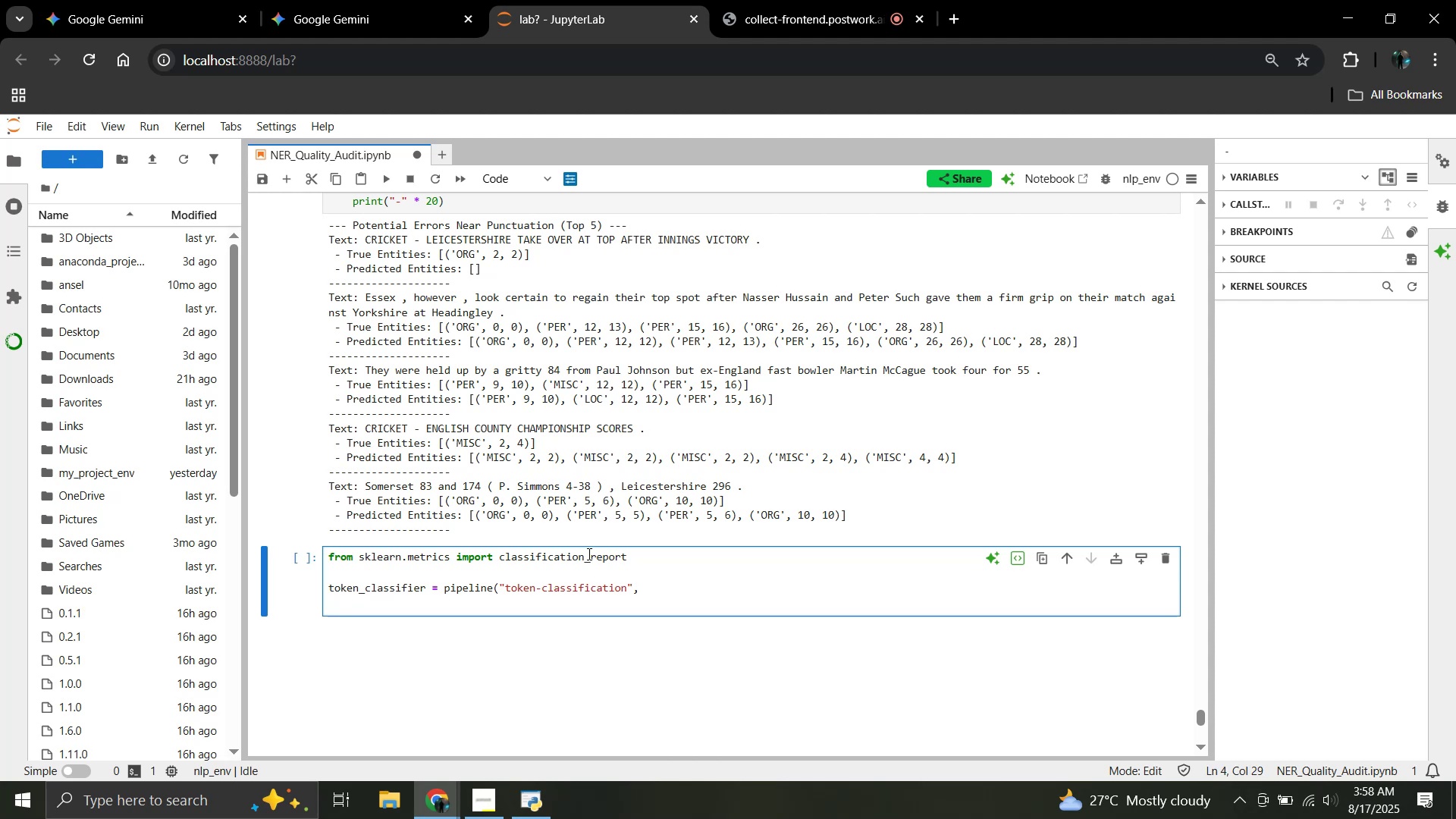 
type(model)
key(Backspace)
key(Backspace)
key(Backspace)
key(Backspace)
key(Backspace)
key(Backspace)
key(Backspace)
key(Backspace)
type( model="dslim/bert-base-NR)
key(Backspace)
type(ER, device=ner)
 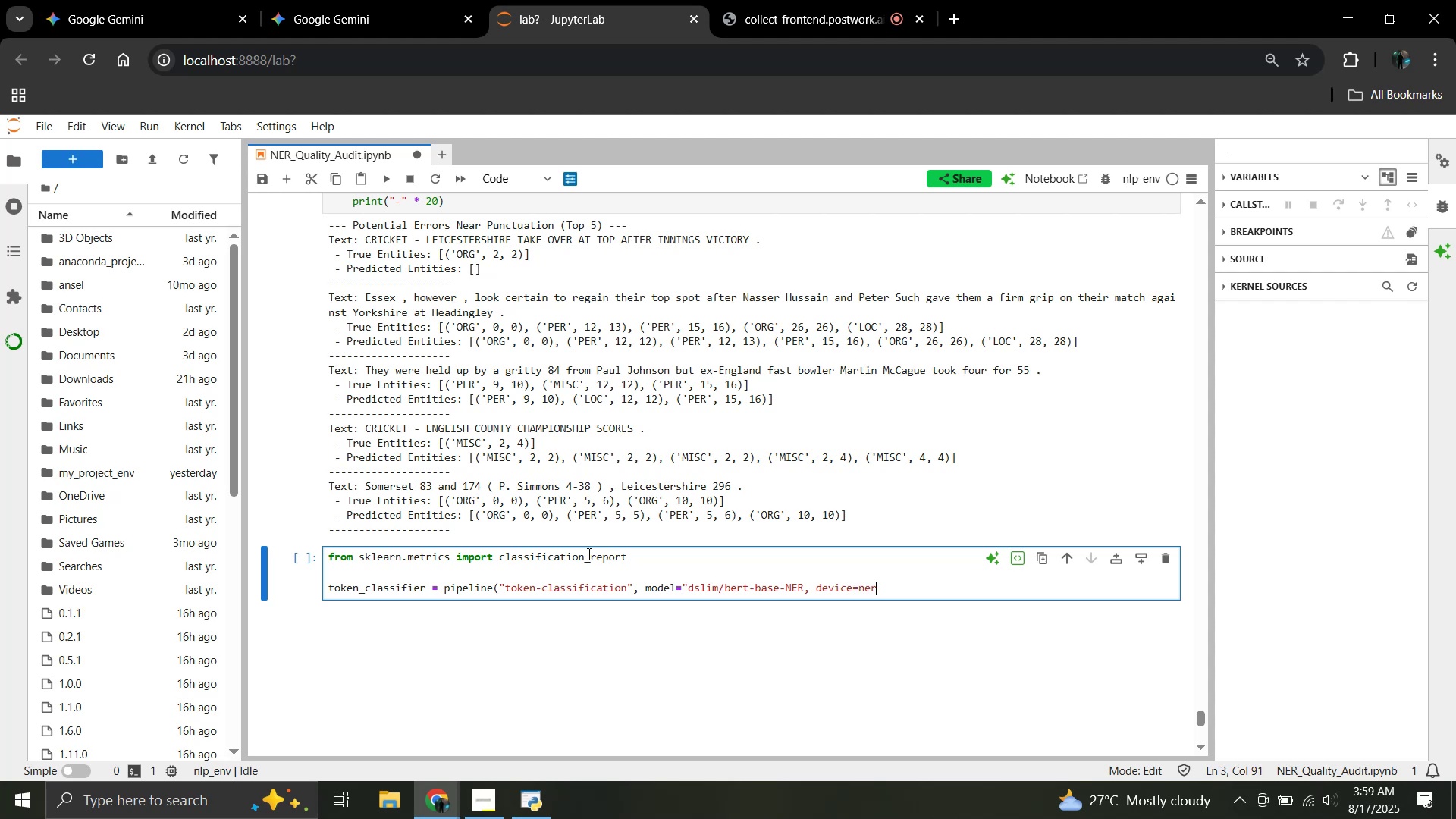 
hold_key(key=ShiftLeft, duration=1.52)
 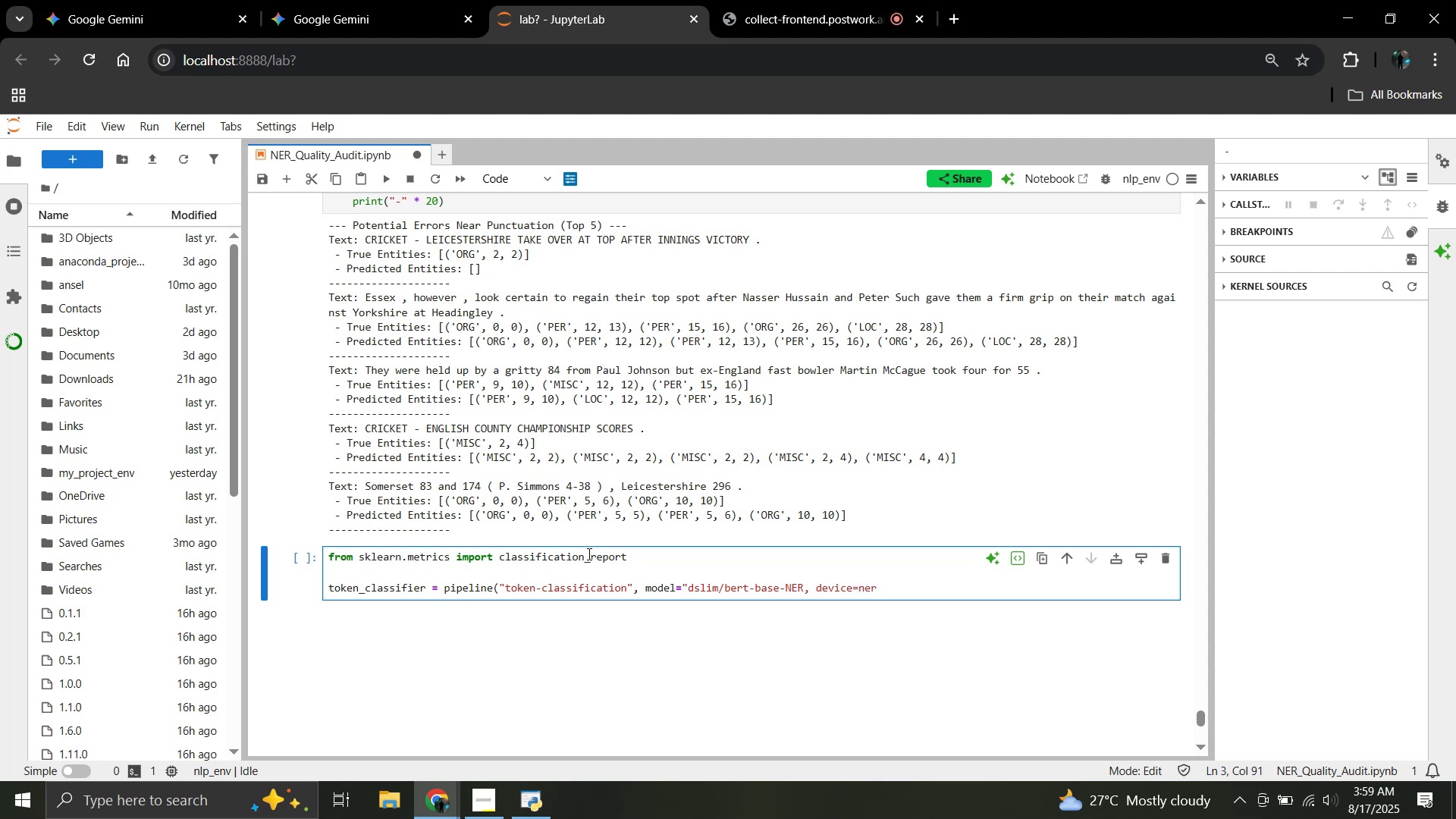 
key(Shift+Minus)
 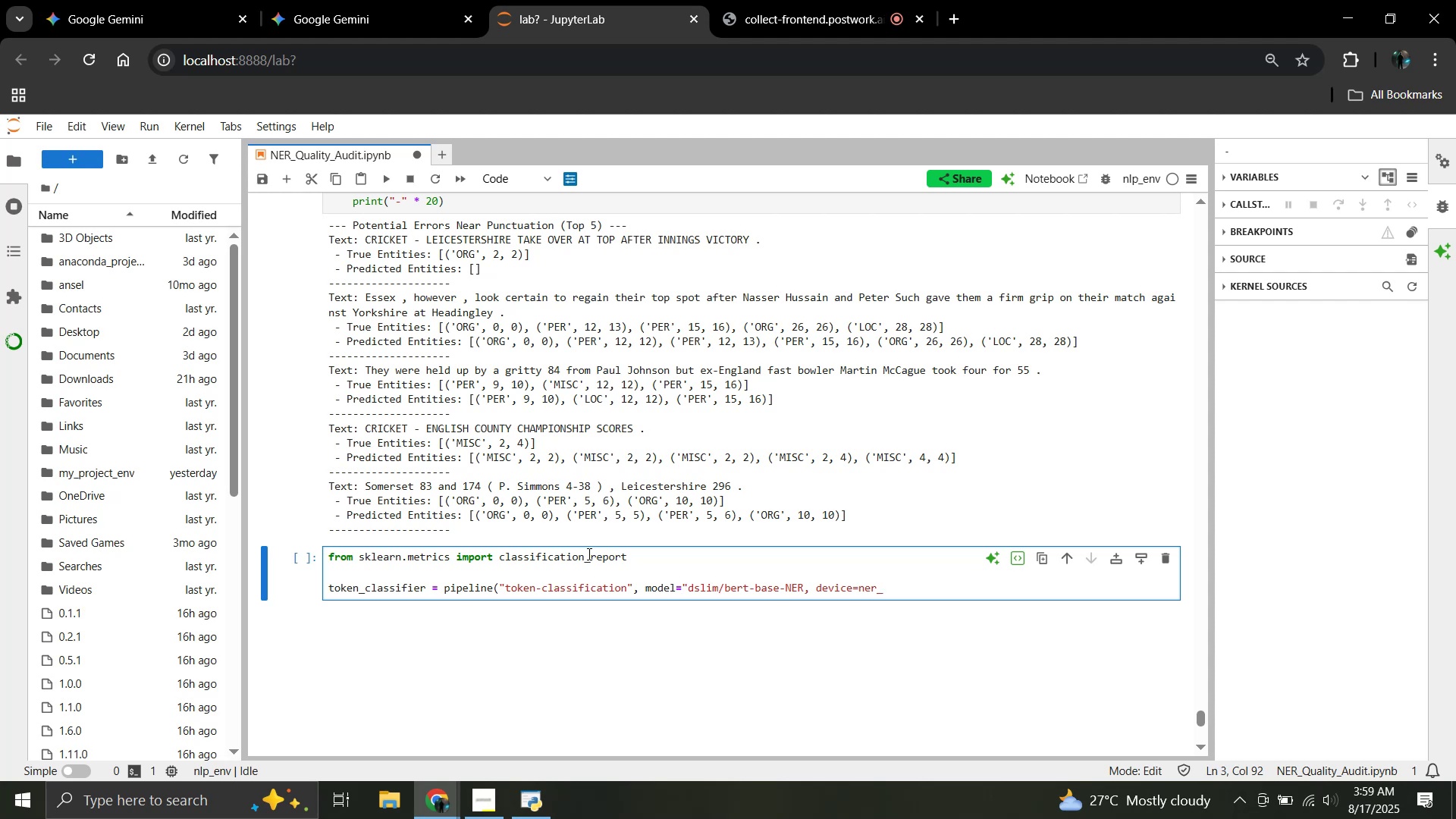 
type(pipeline.device))
 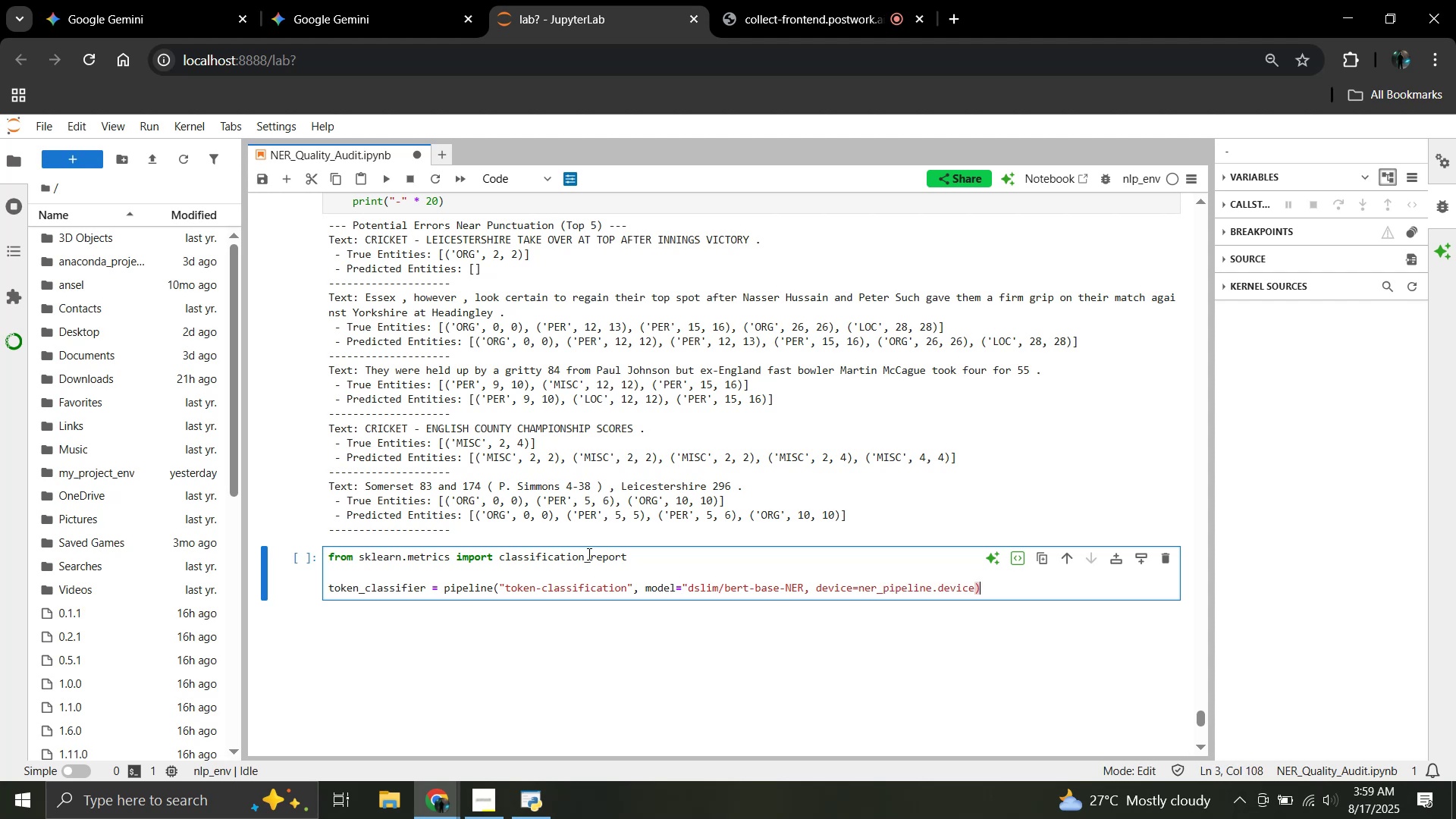 
key(Enter)
 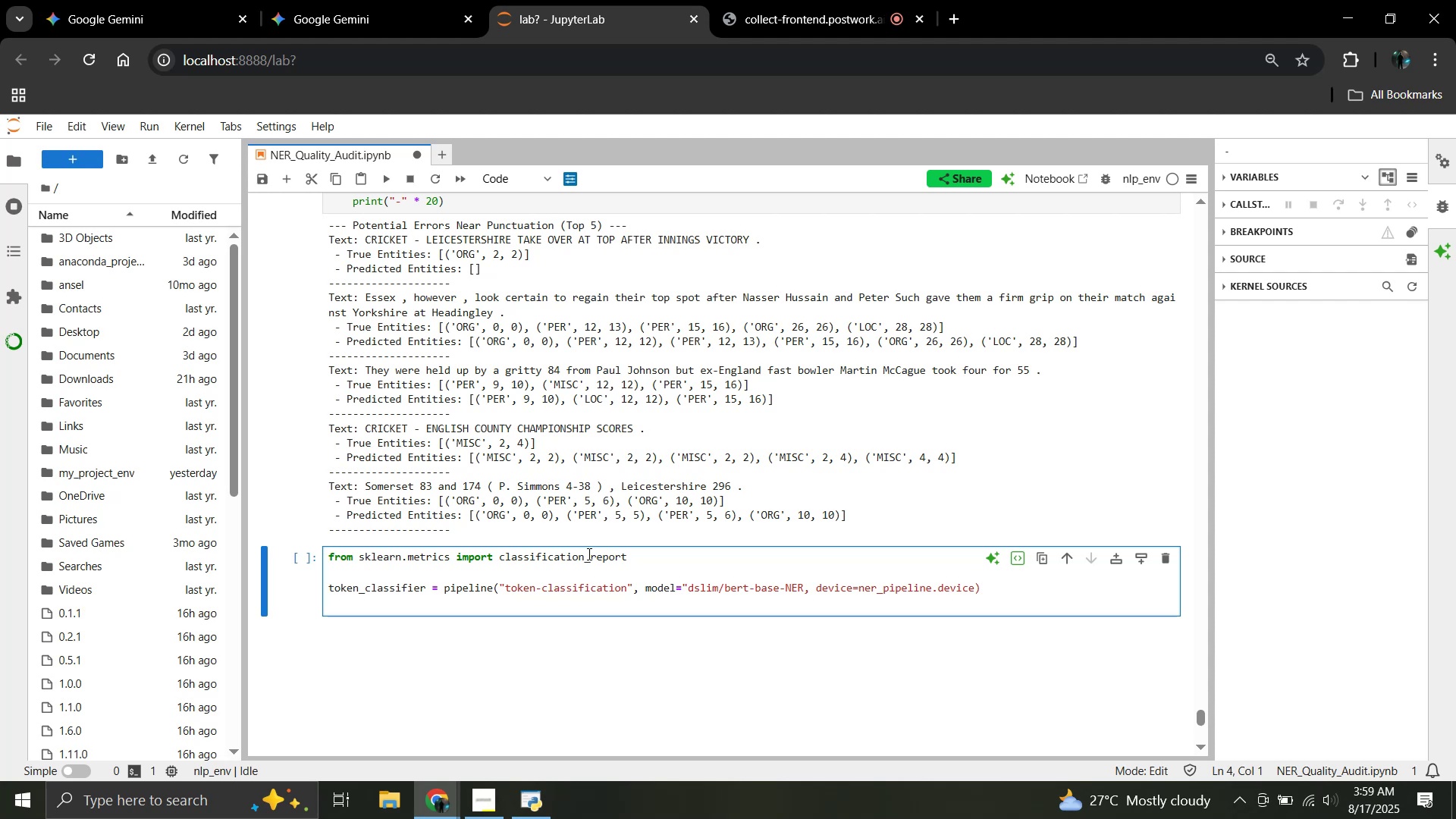 
type(id2tag = token_classifier.model.confii)
key(Backspace)
type(g)
 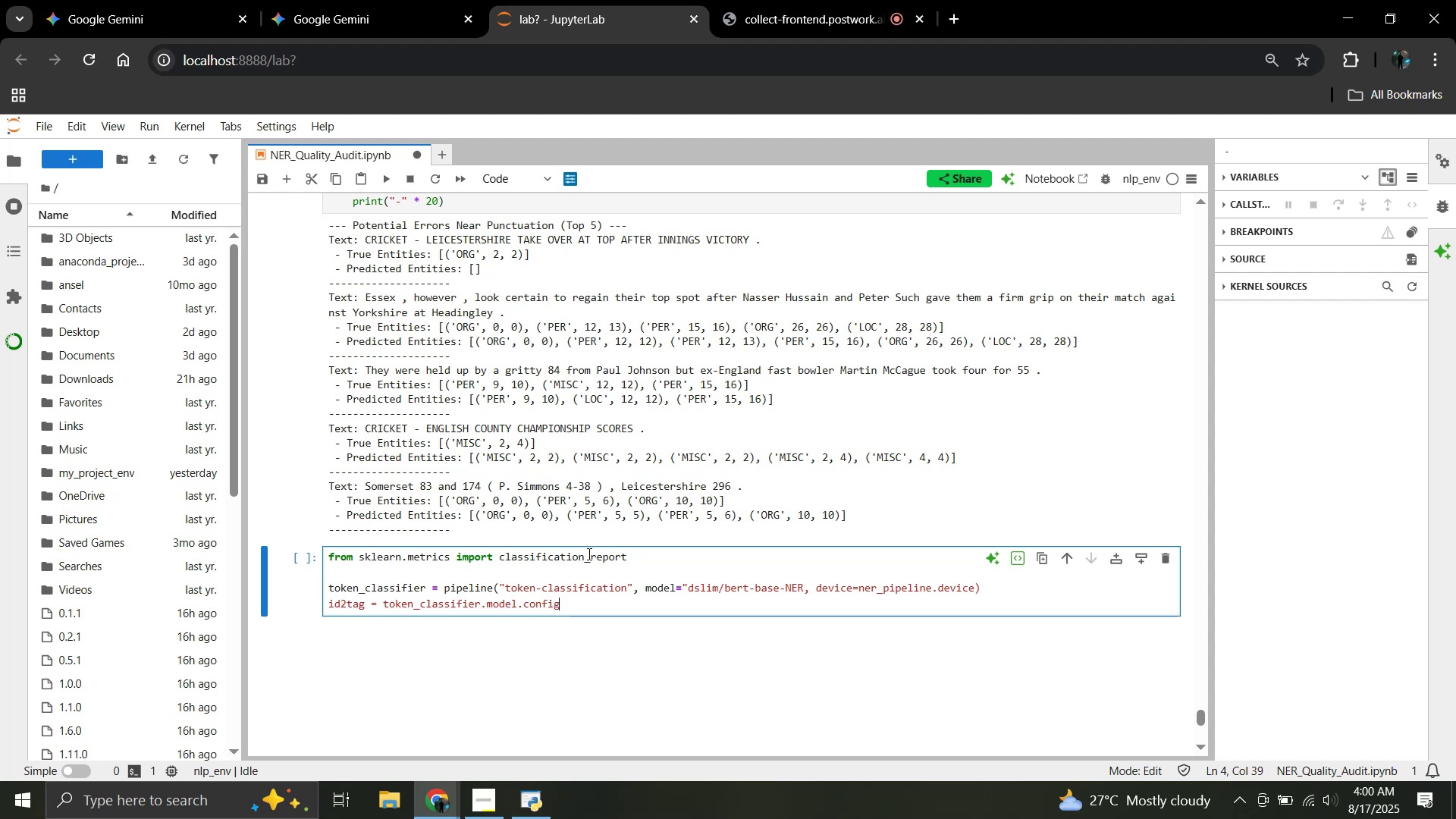 
type(.id2label)
 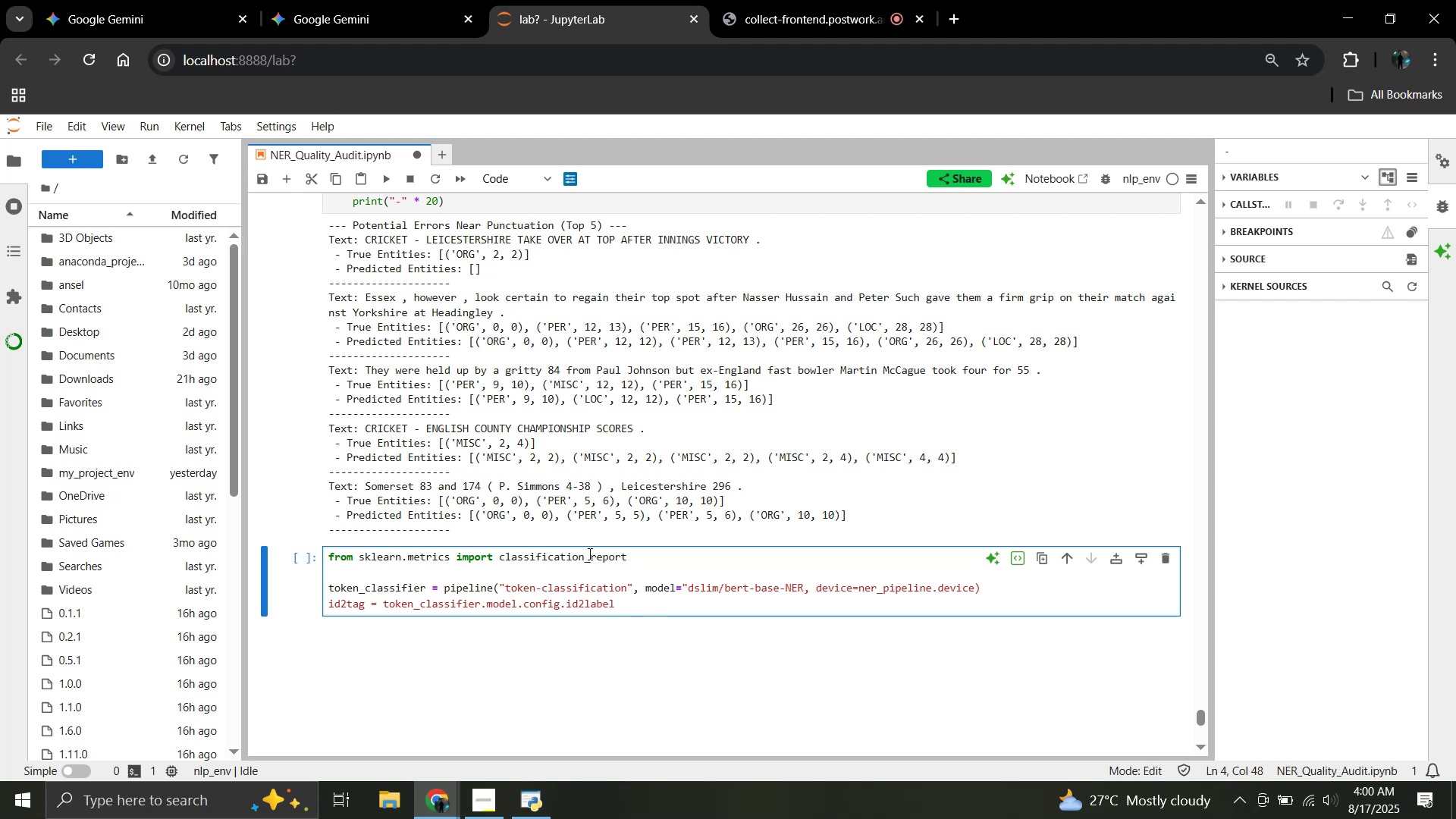 
key(Enter)
 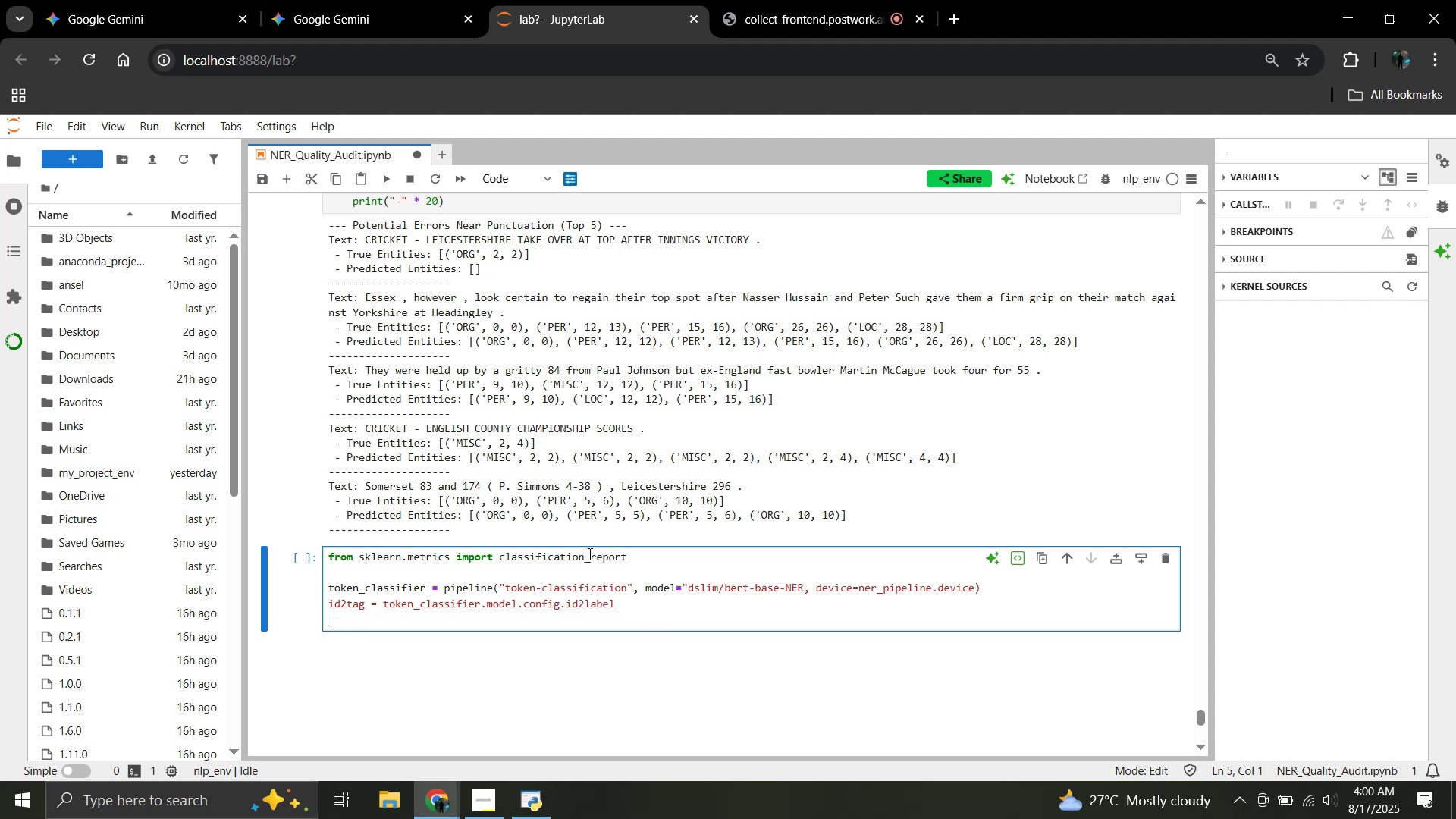 
key(Enter)
 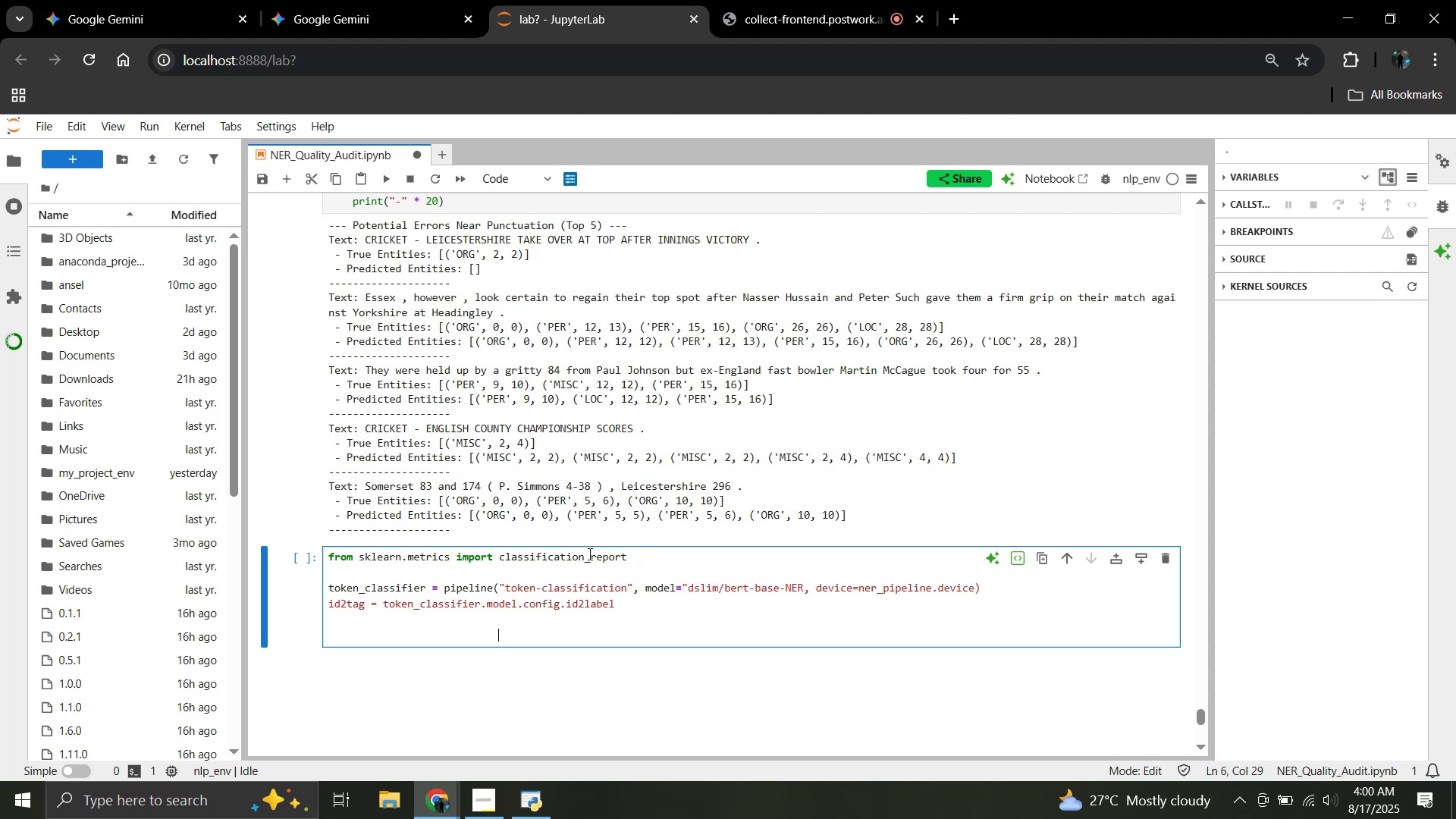 
key(Backspace)
key(Backspace)
key(Backspace)
type(all_true_tags = [])
 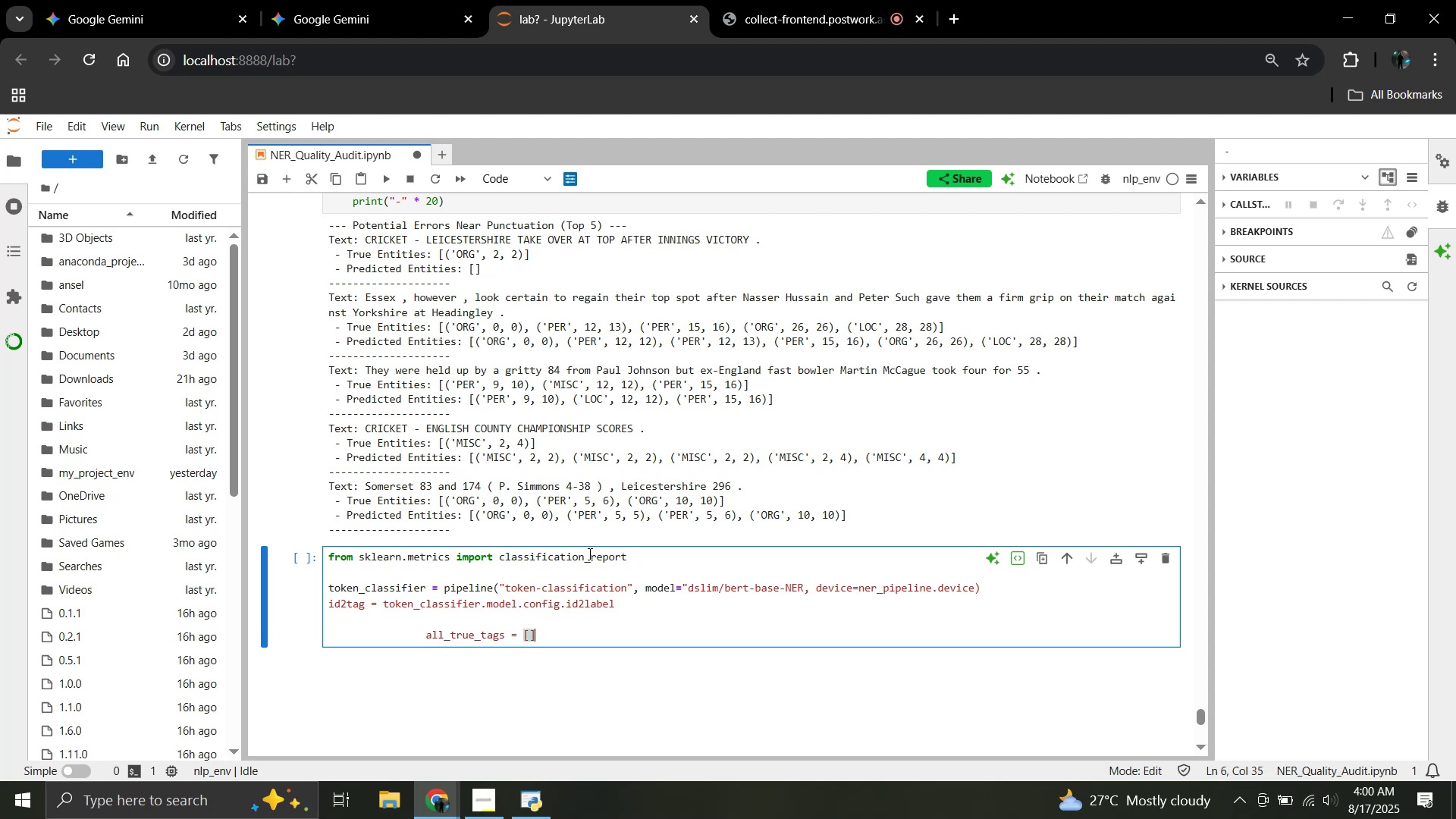 
key(Enter)
 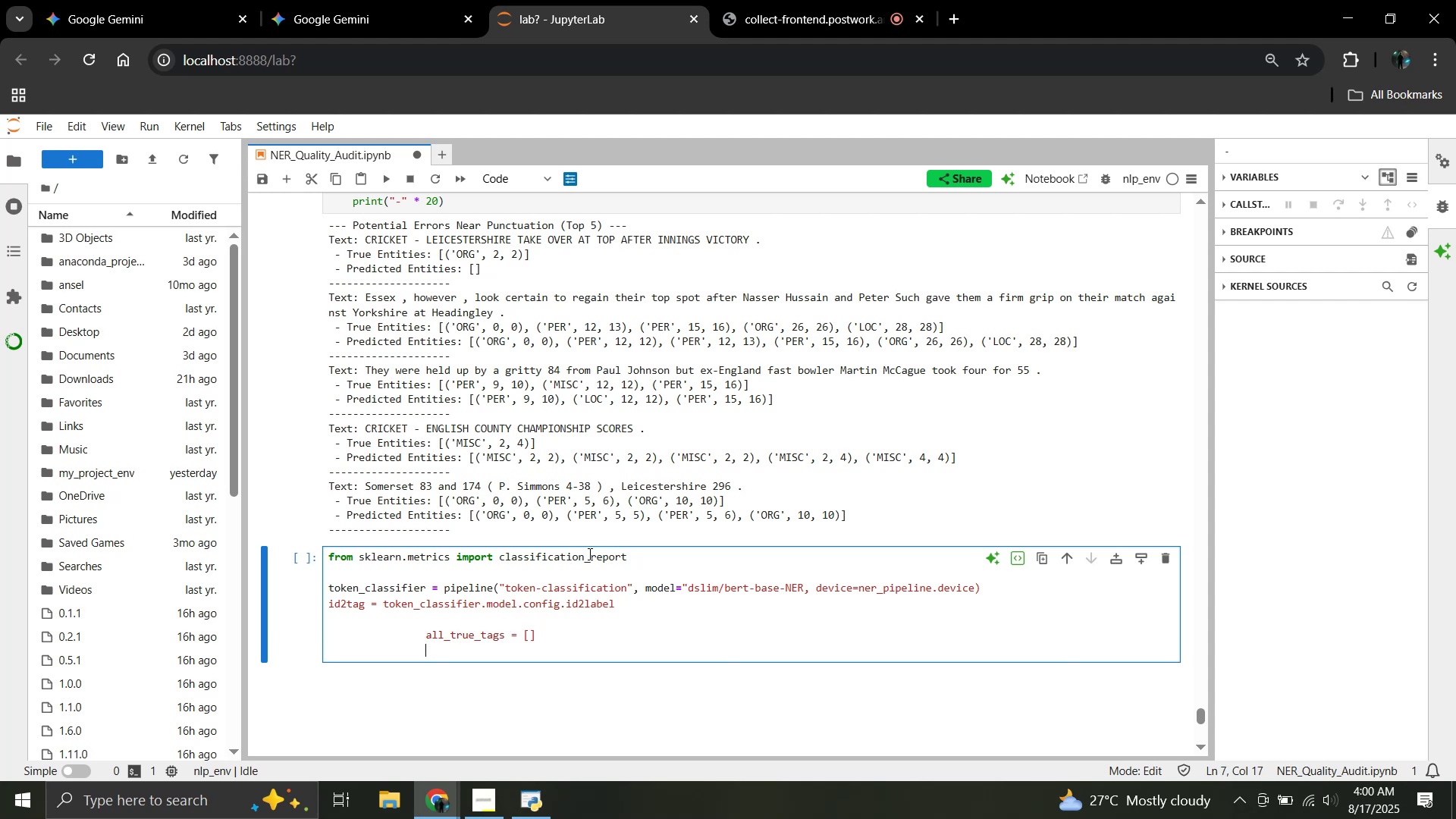 
type(all)
 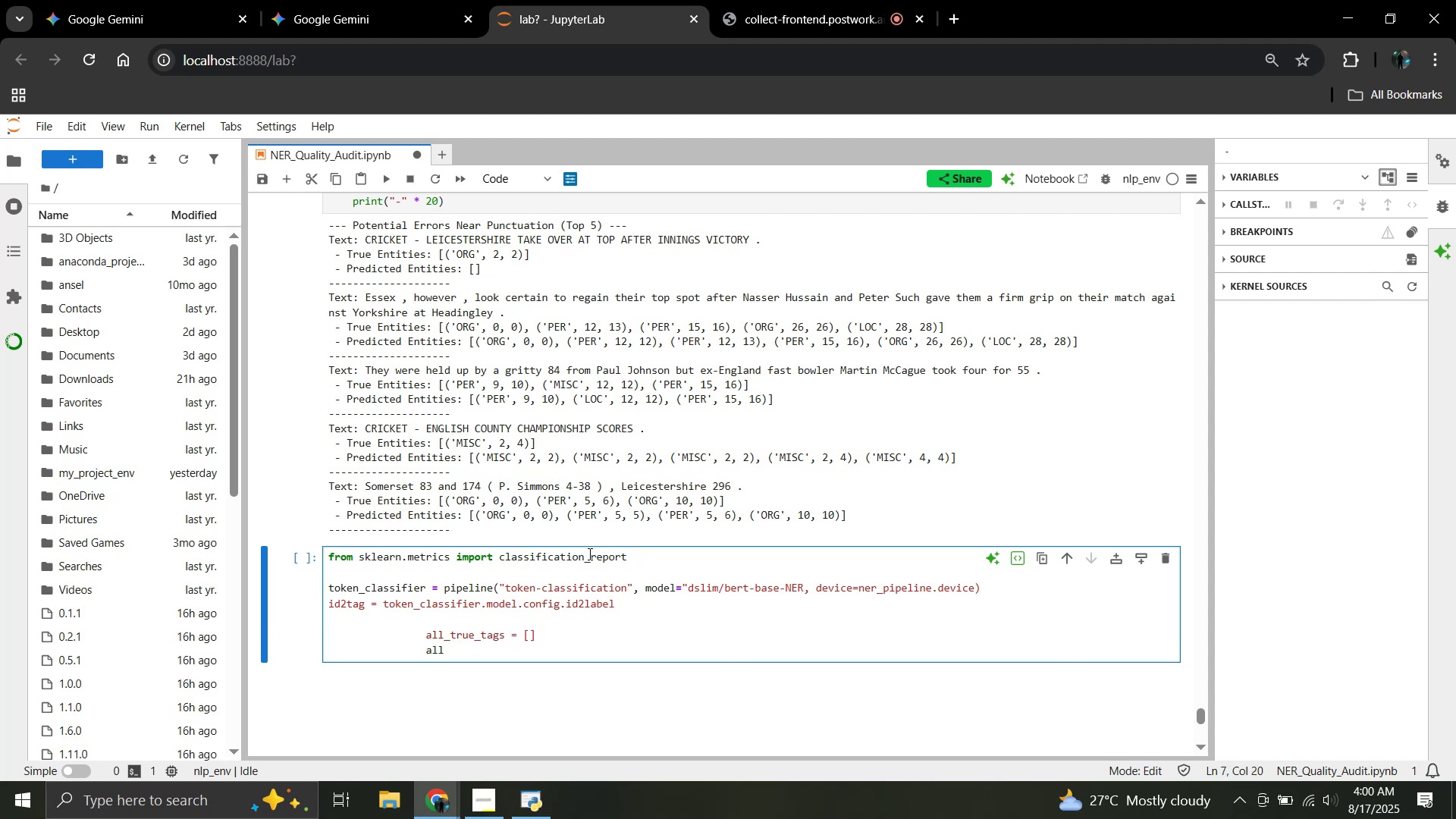 
key(M)
 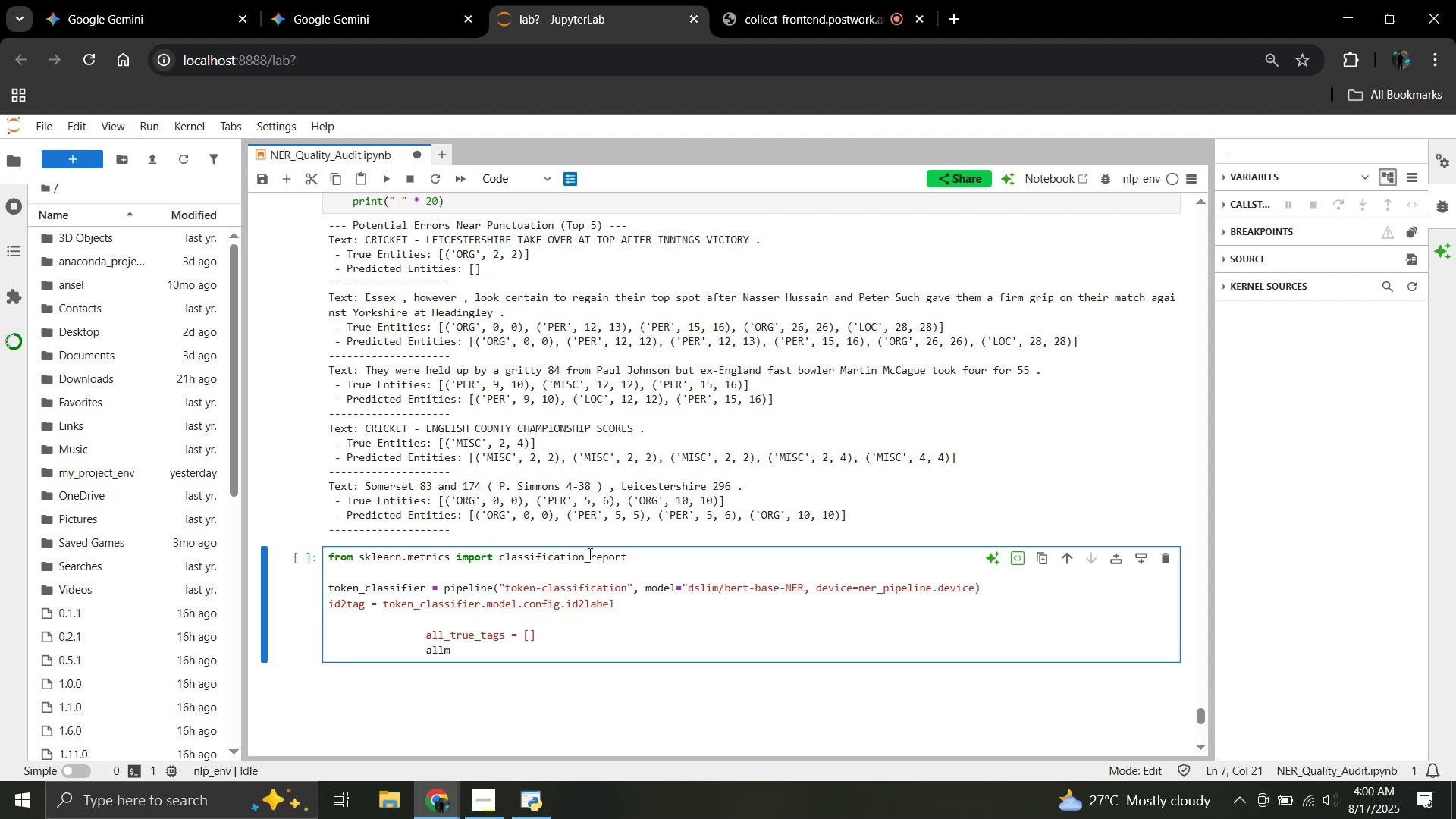 
key(Backspace)
 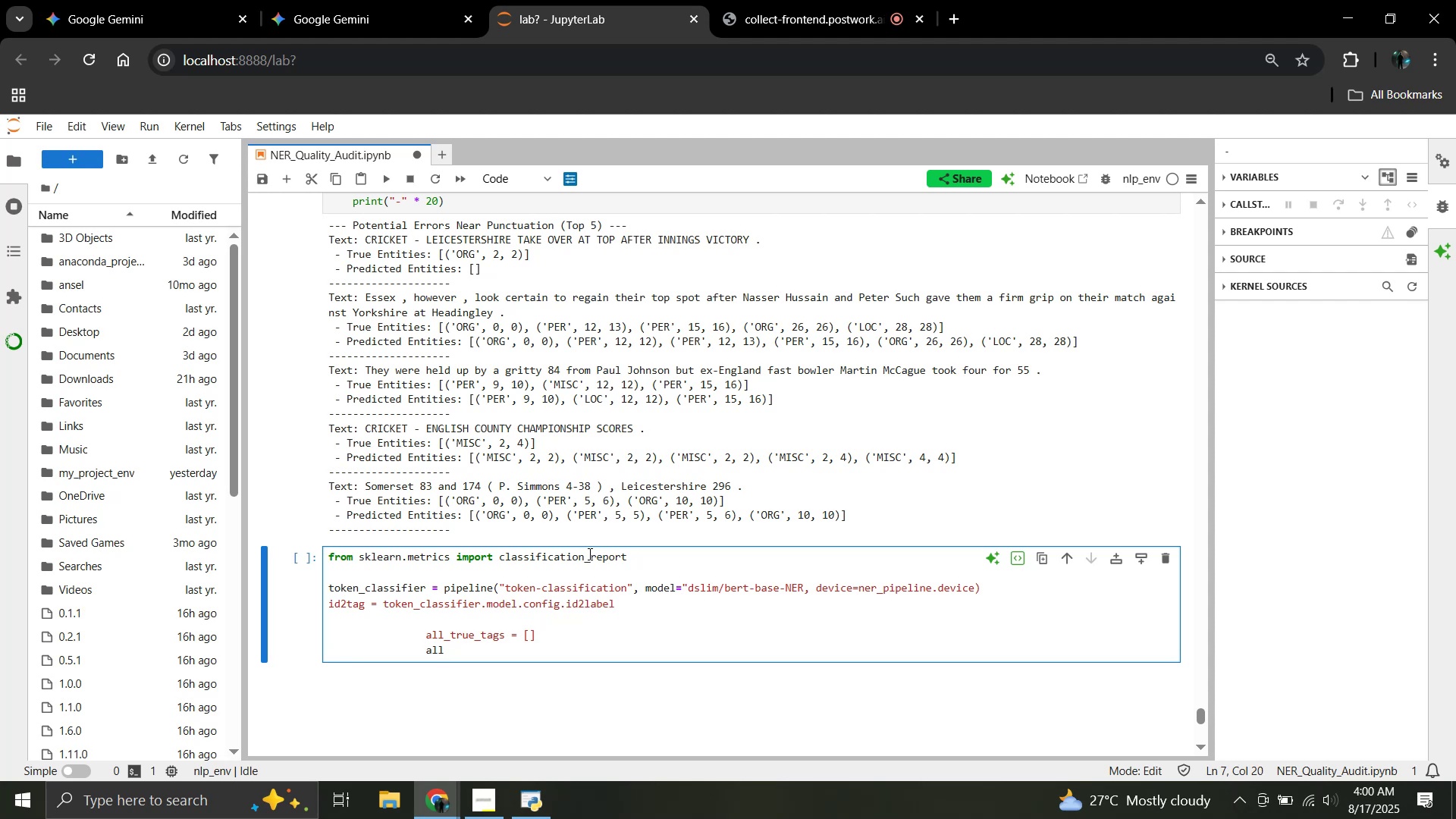 
key(Shift+Minus)
 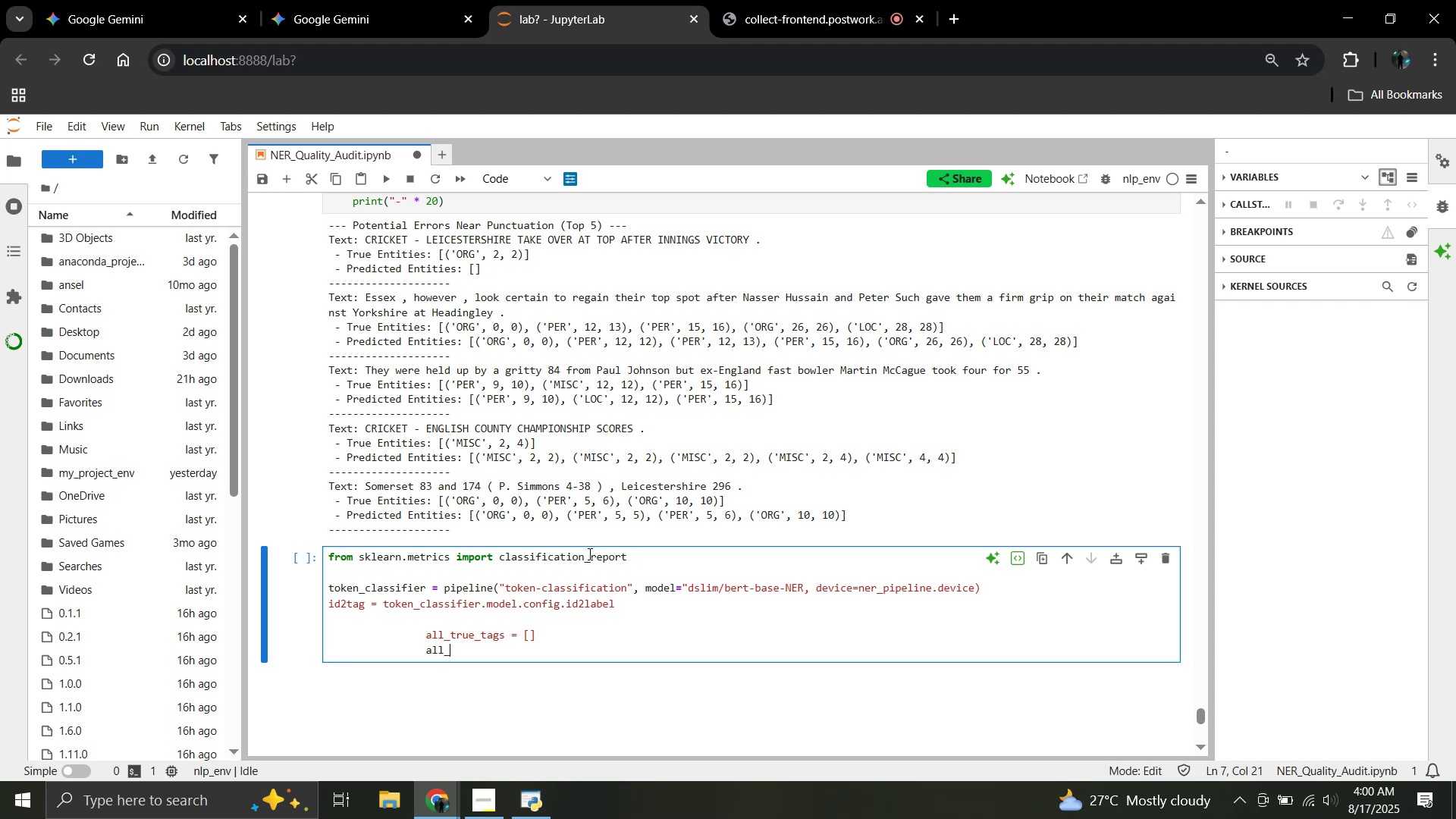 
key(Backspace)
 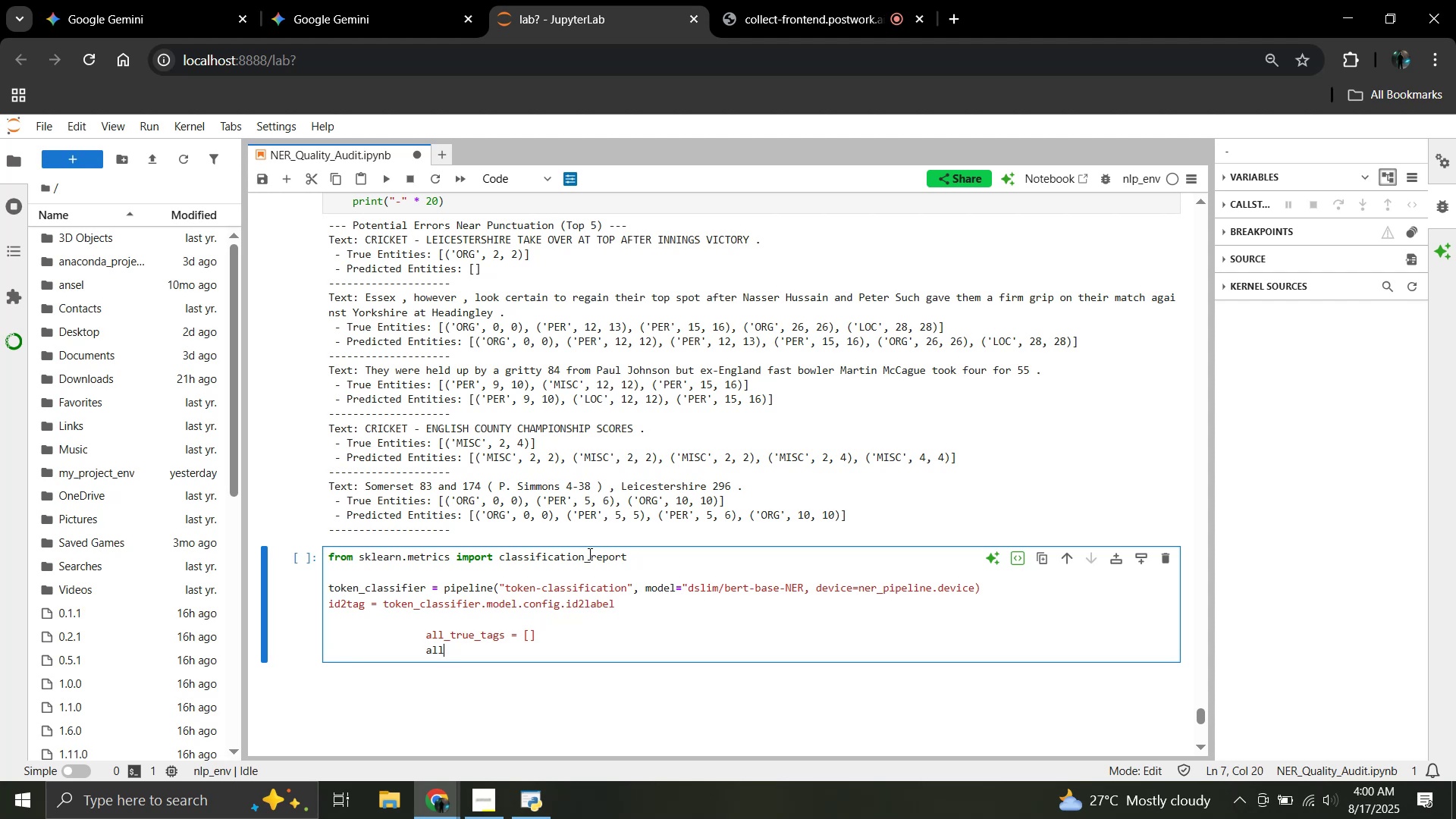 
key(Shift+Minus)
 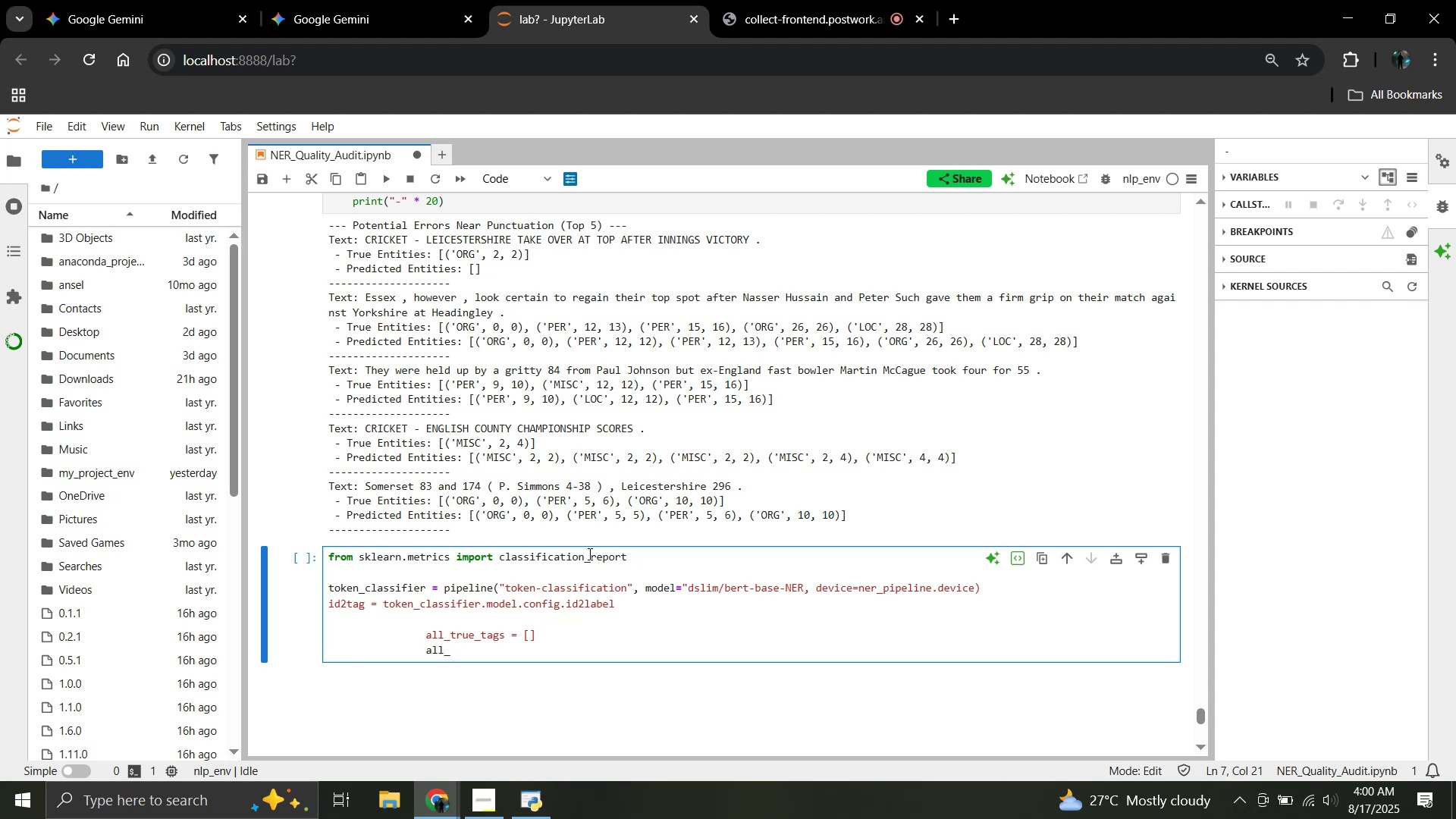 
type(pred_true = [])
 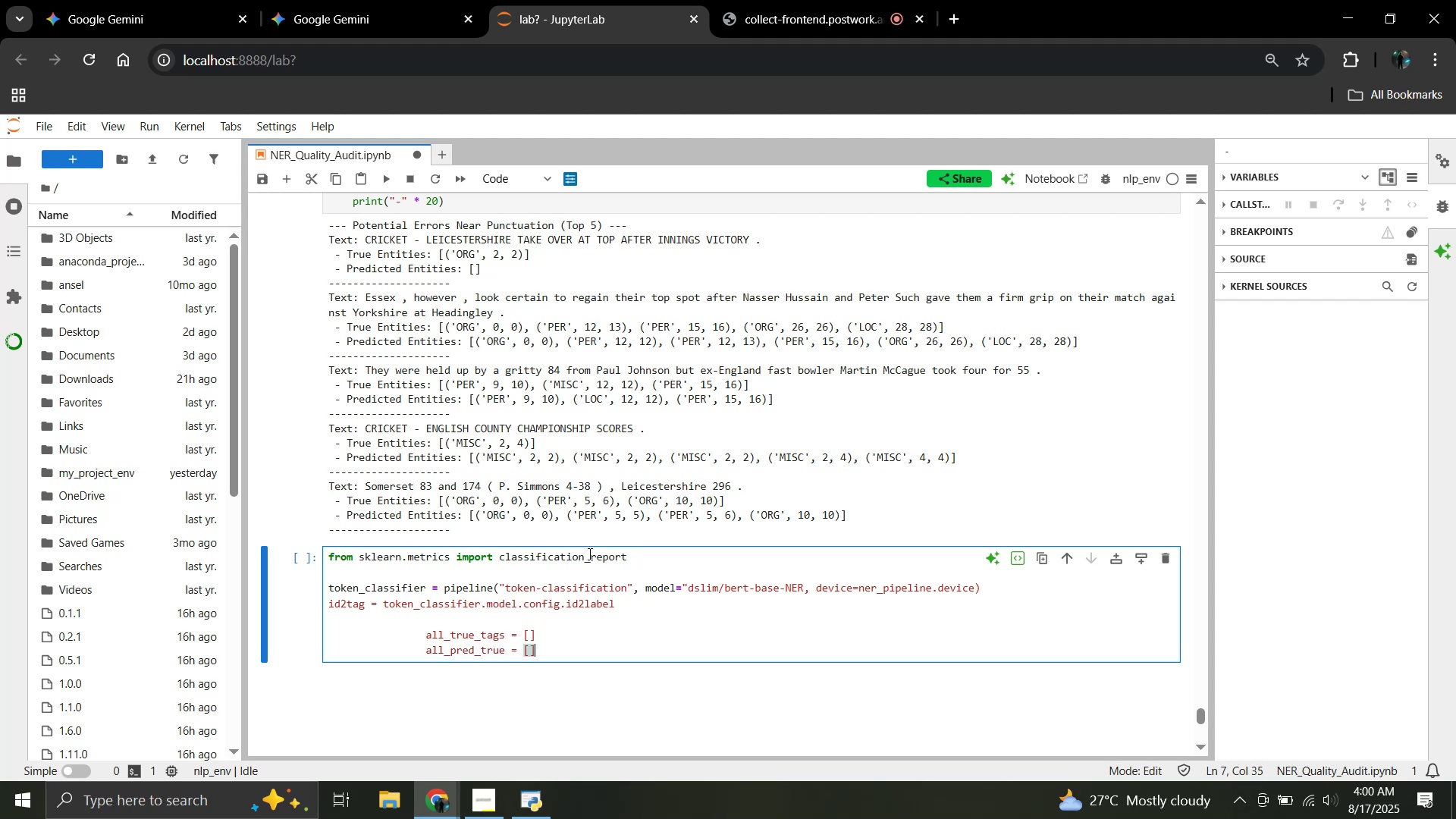 
key(Enter)
 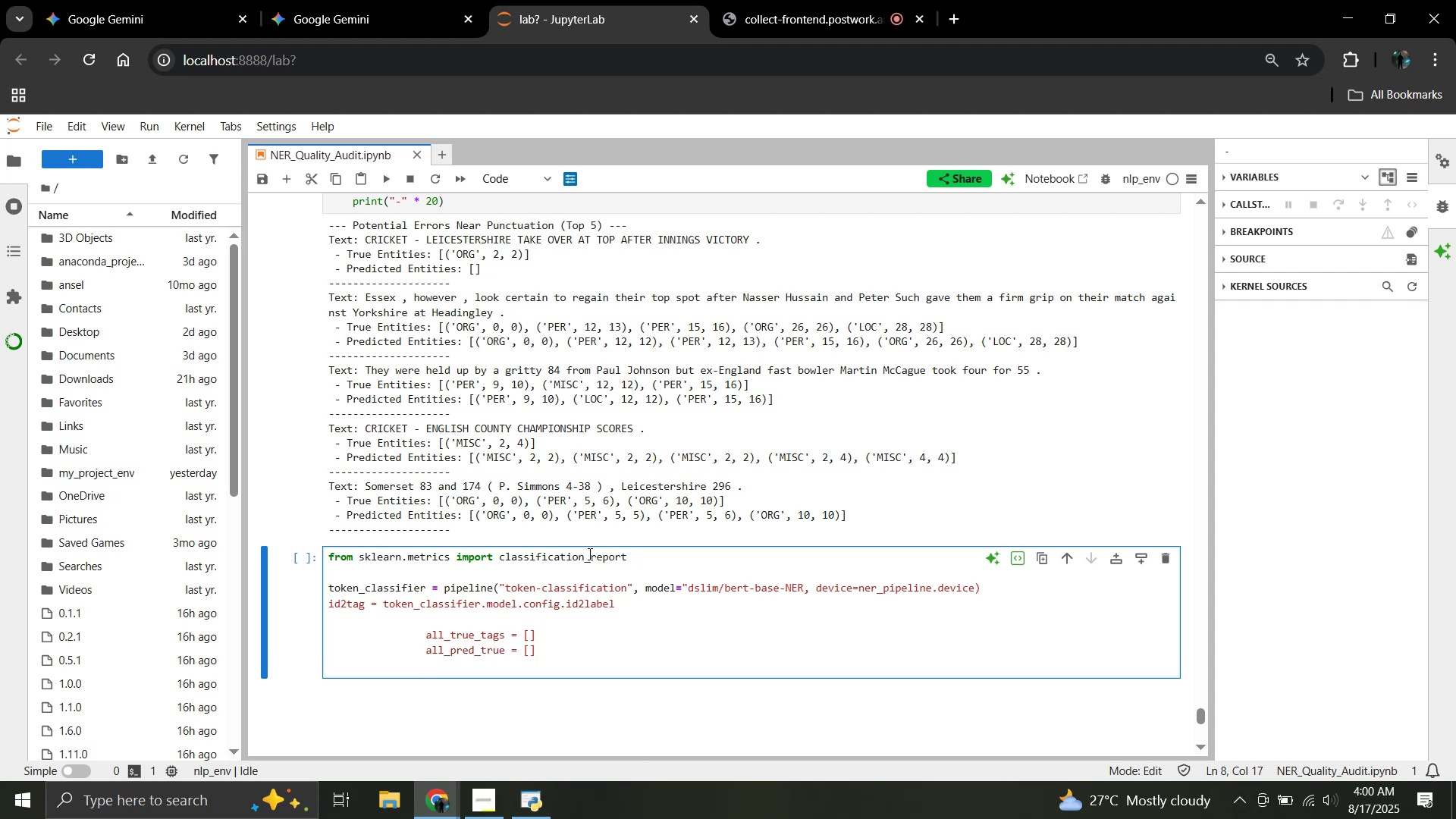 
key(ArrowUp)
 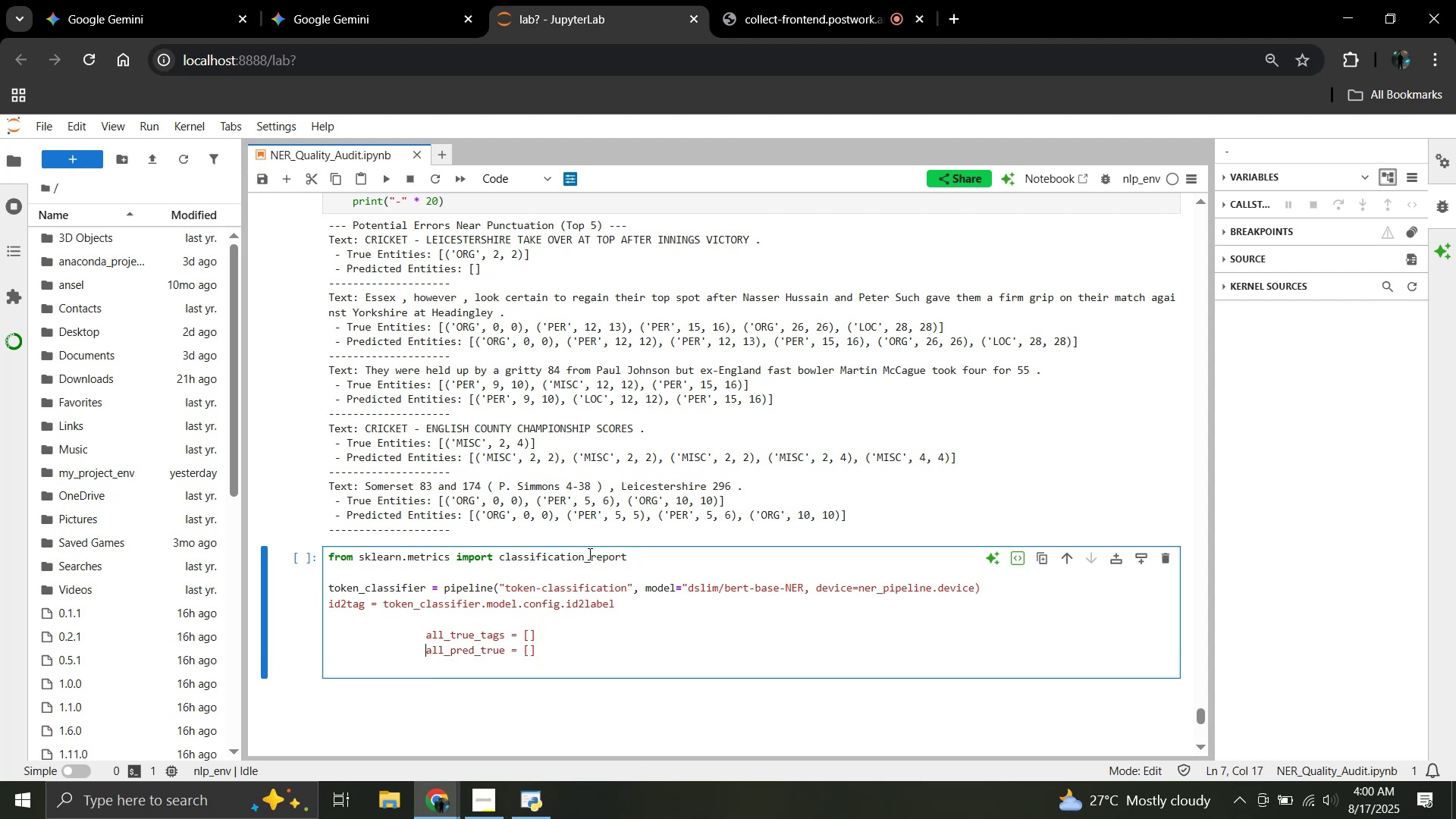 
key(ArrowUp)
 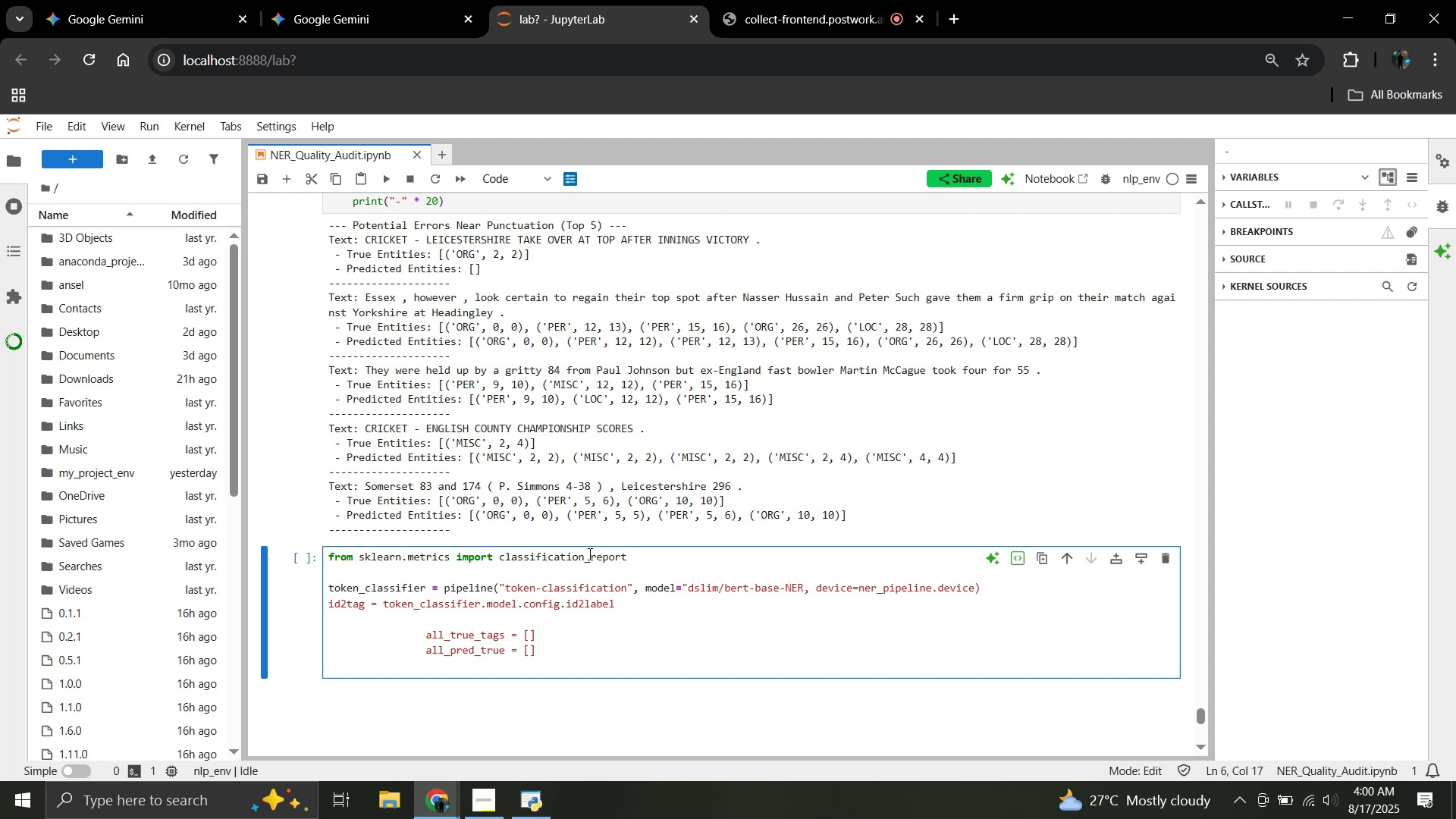 
key(Backspace)
 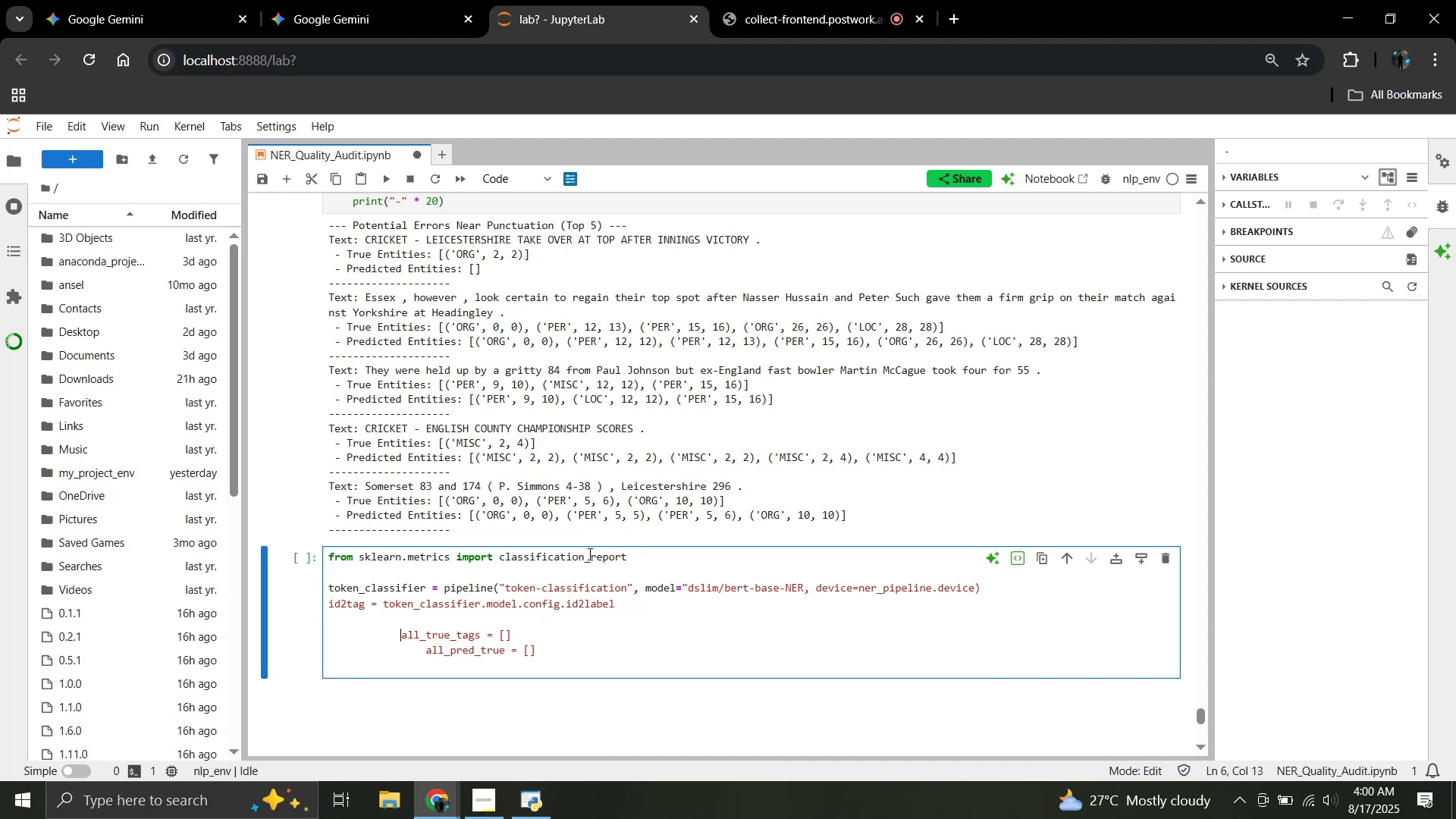 
key(Backspace)
 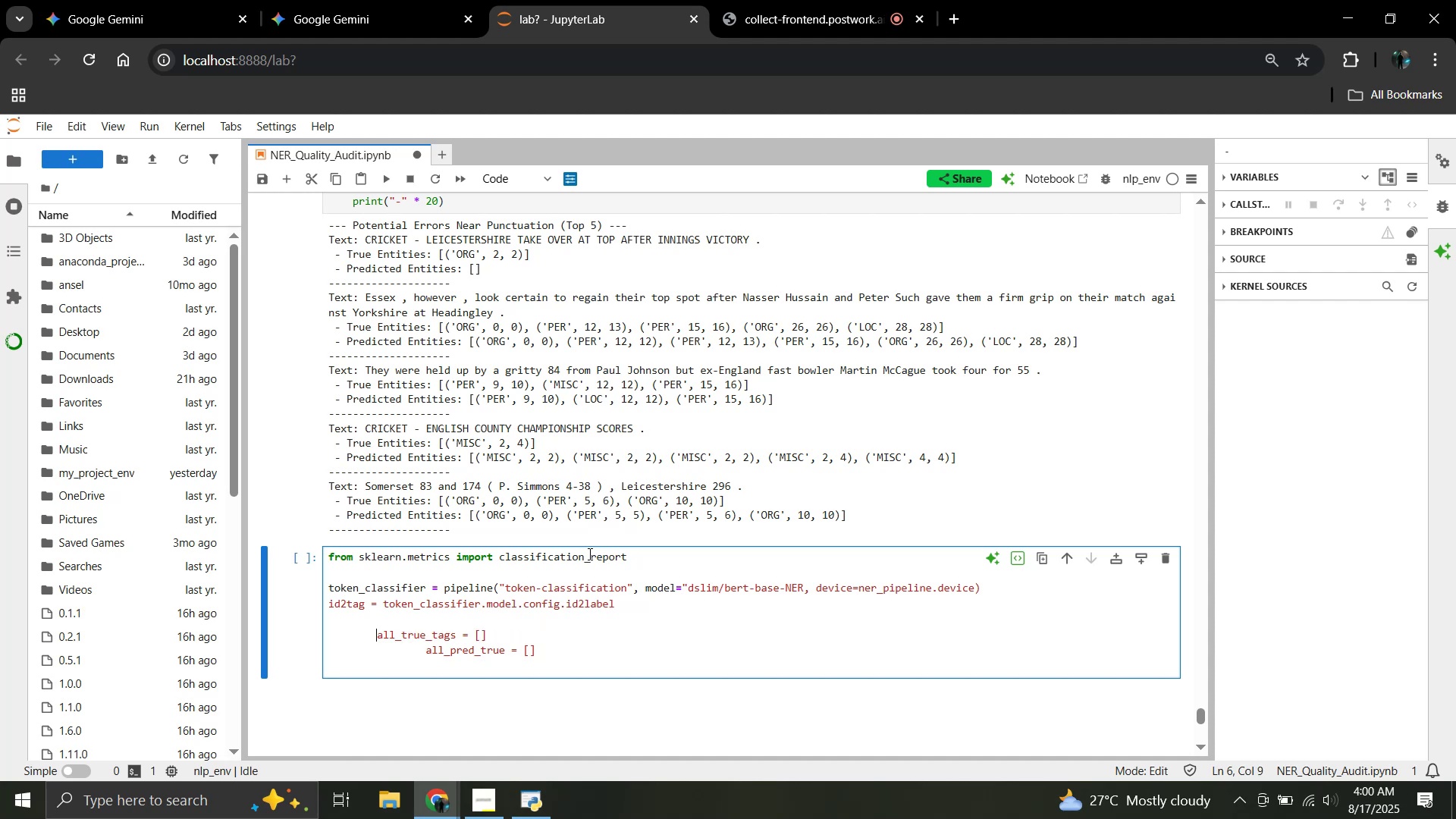 
key(Backspace)
 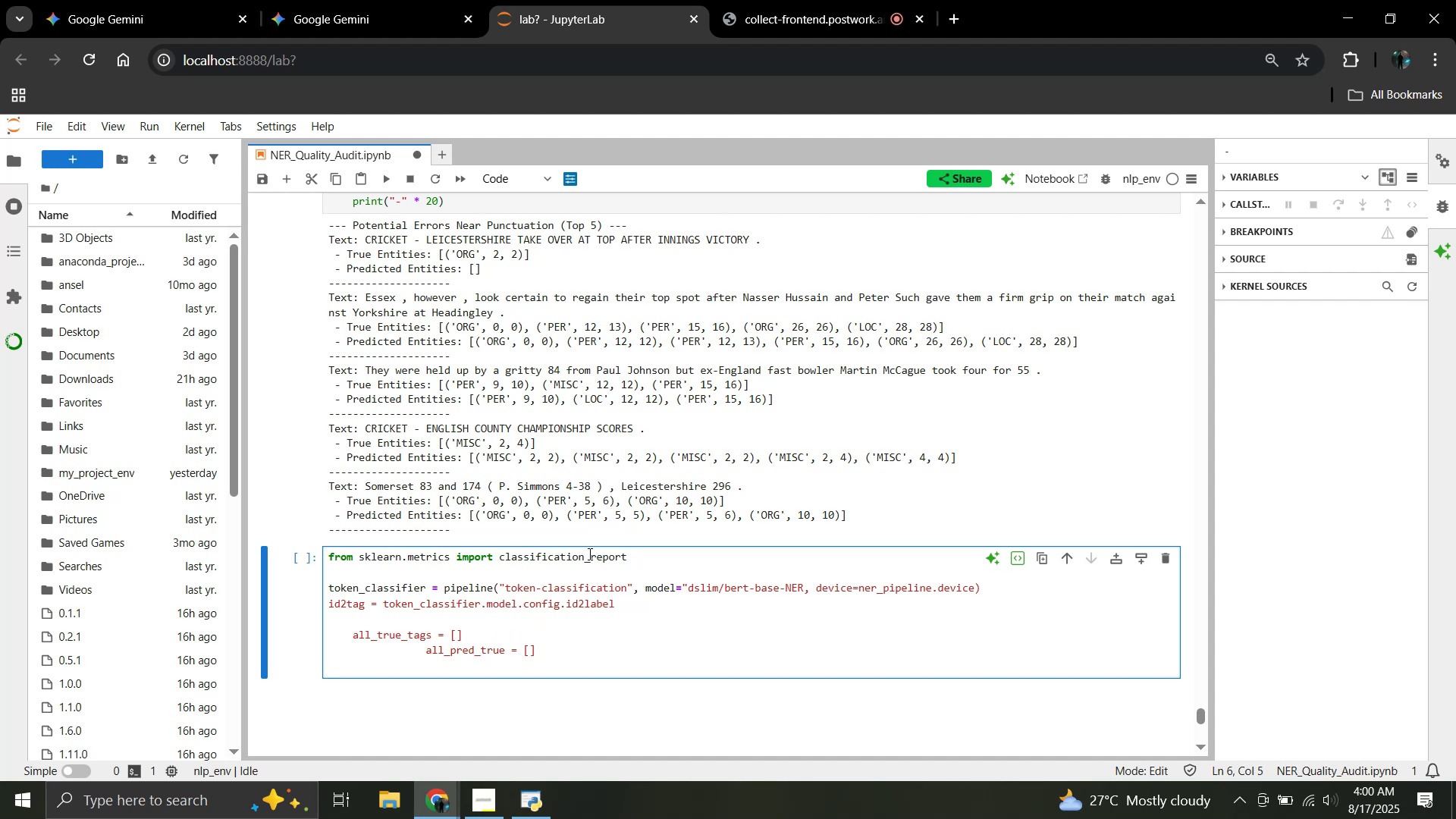 
key(Backspace)
 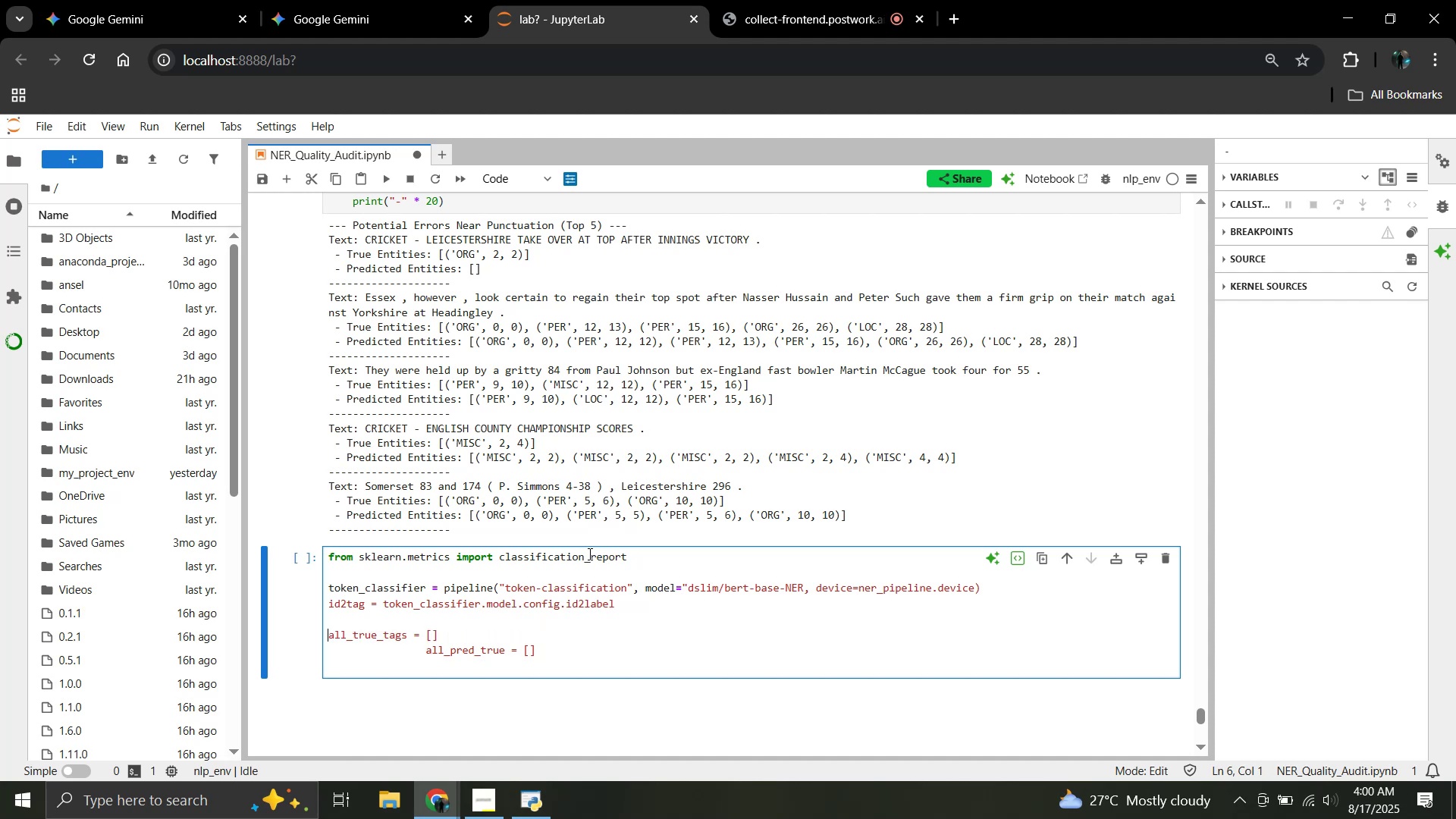 
key(ArrowDown)
 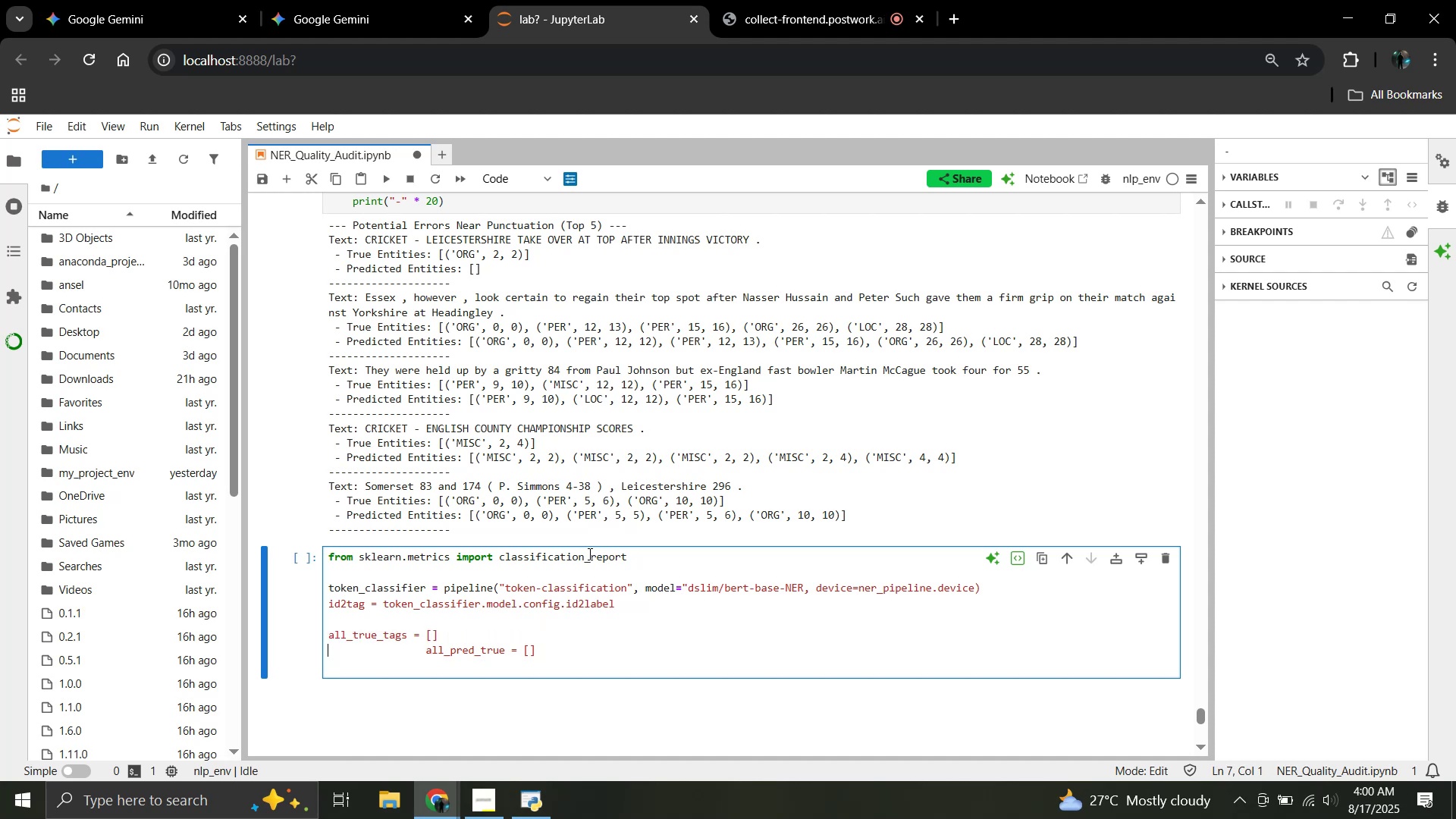 
hold_key(key=ArrowRight, duration=0.73)
 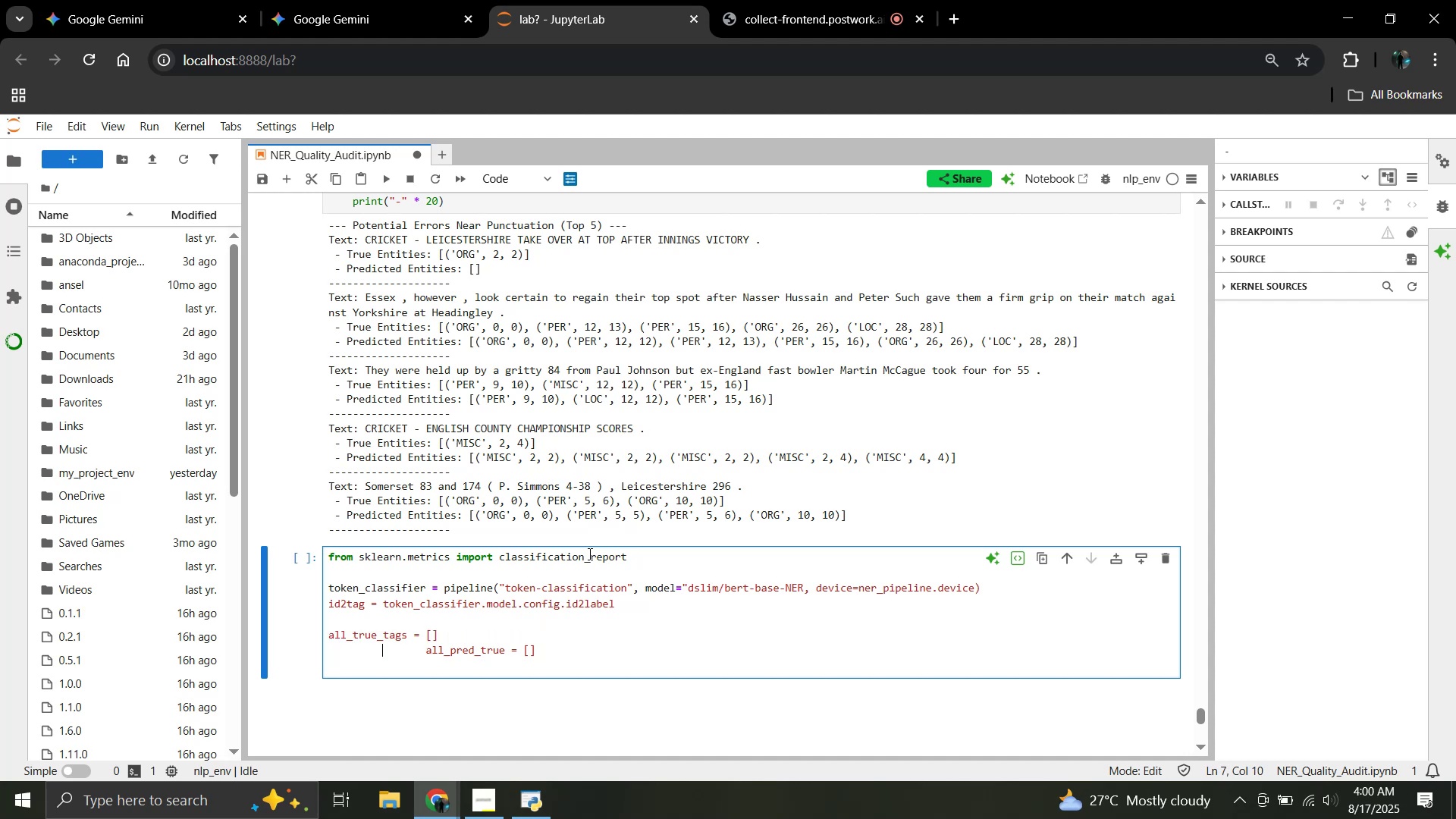 
hold_key(key=ArrowRight, duration=0.69)
 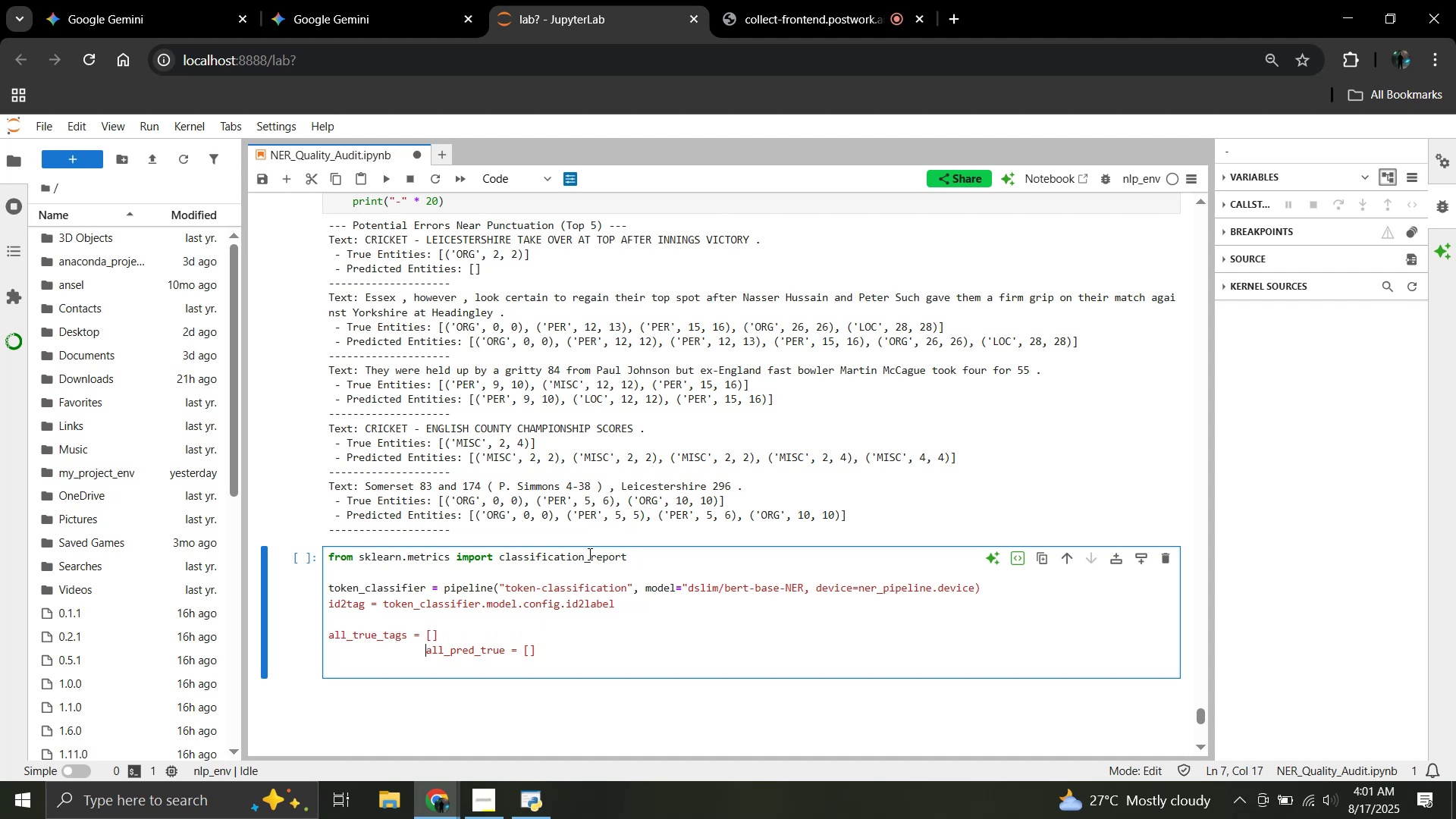 
key(Backspace)
 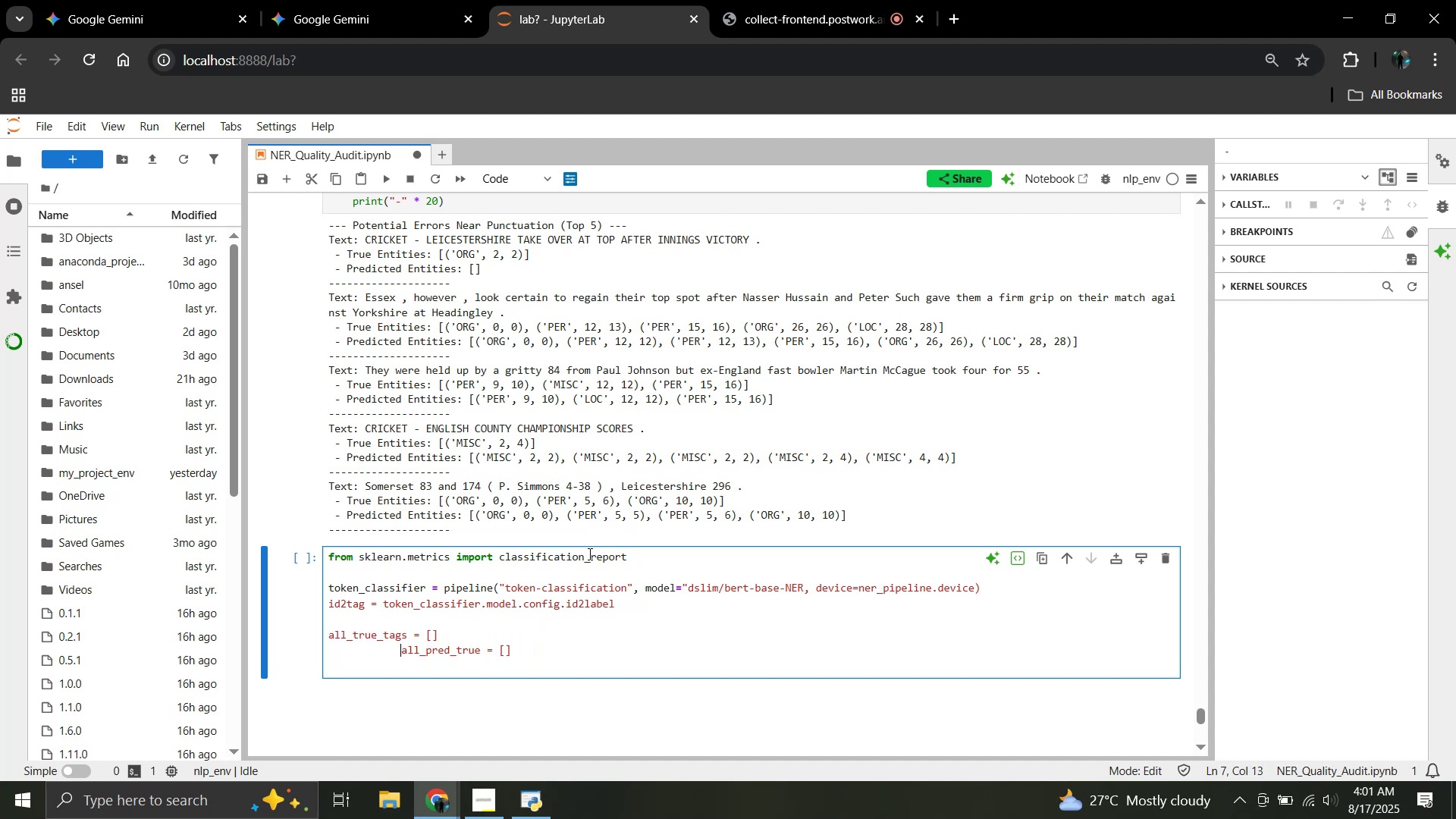 
key(Backspace)
 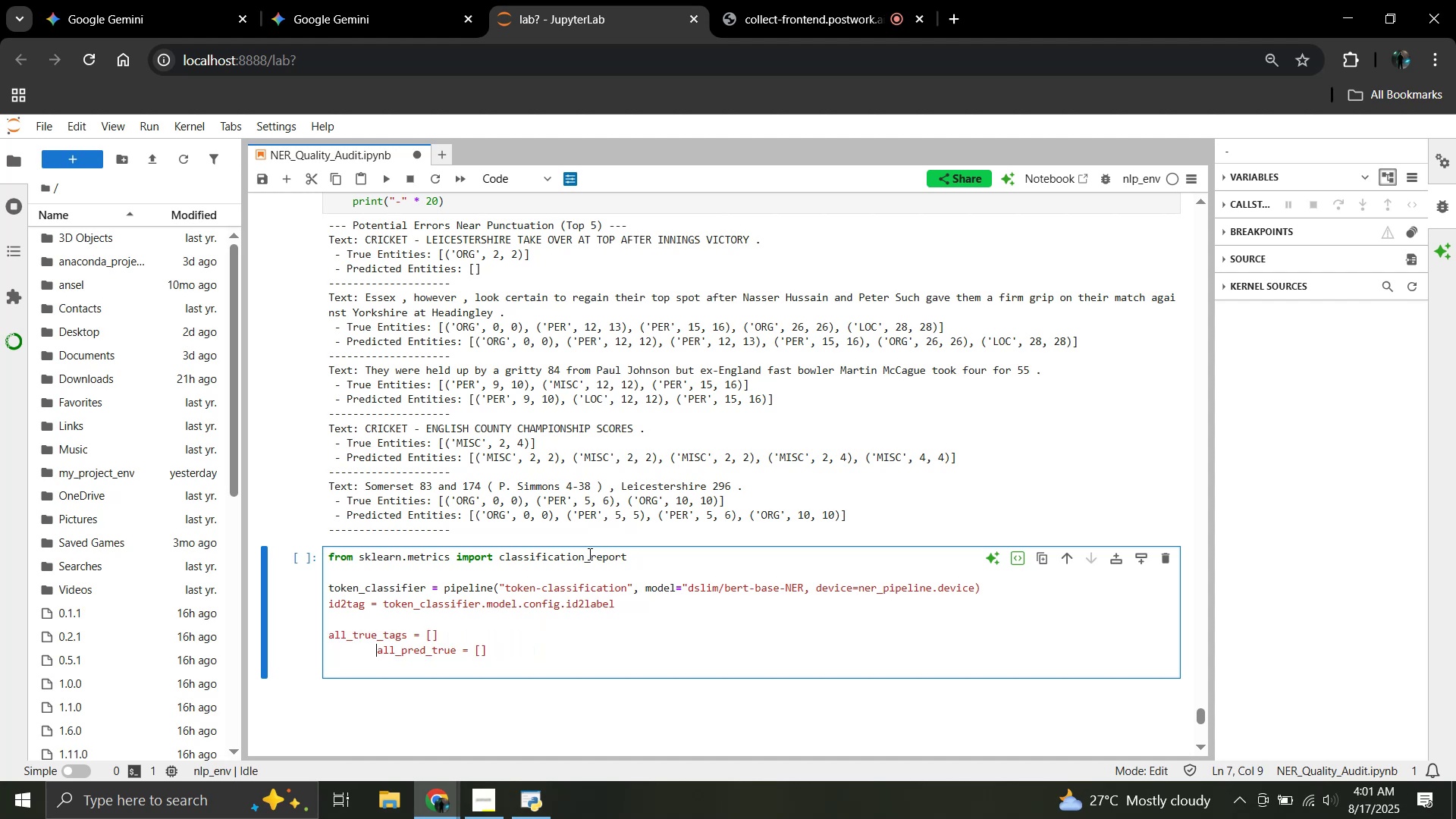 
key(Backspace)
 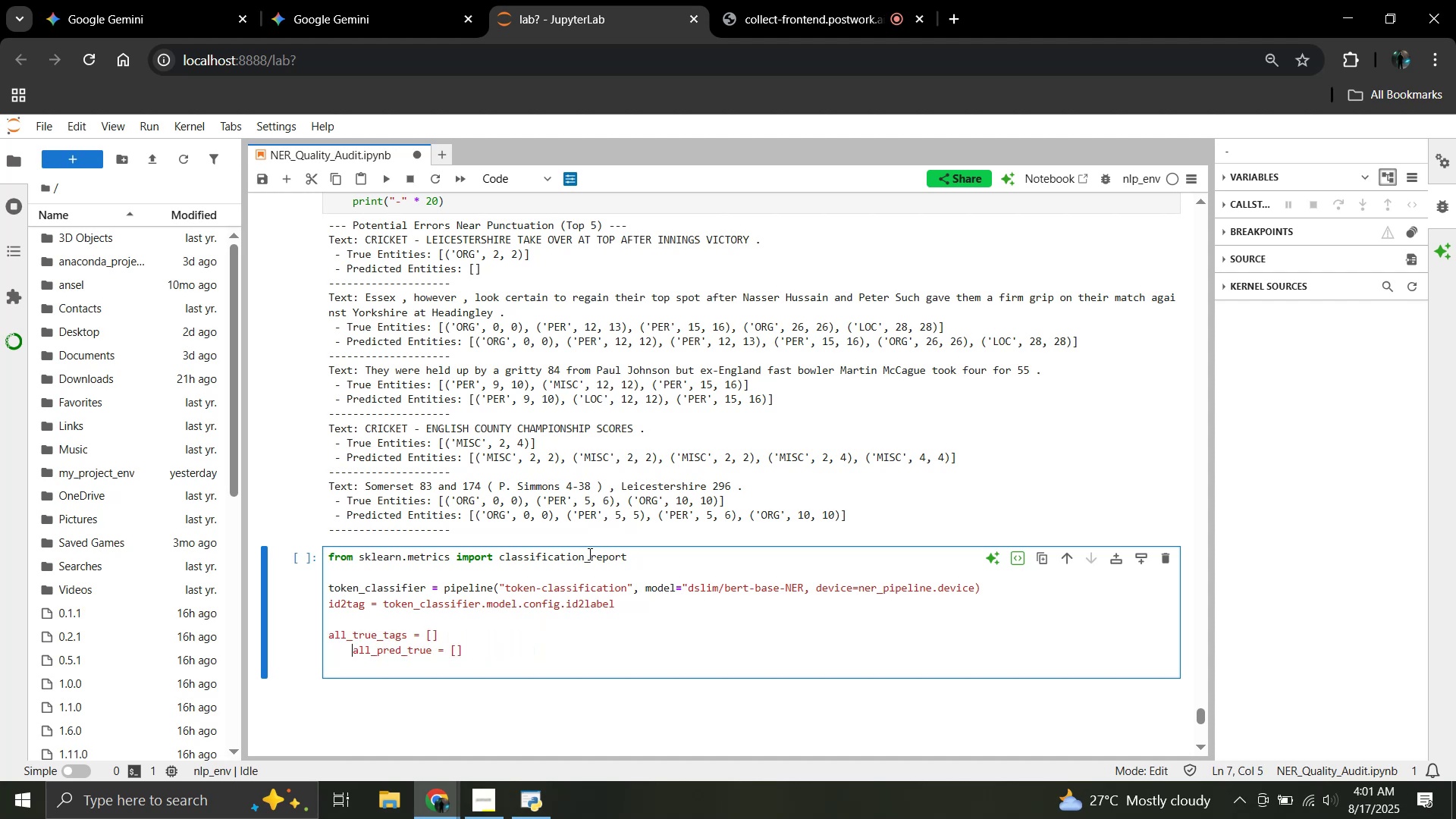 
key(Backspace)
 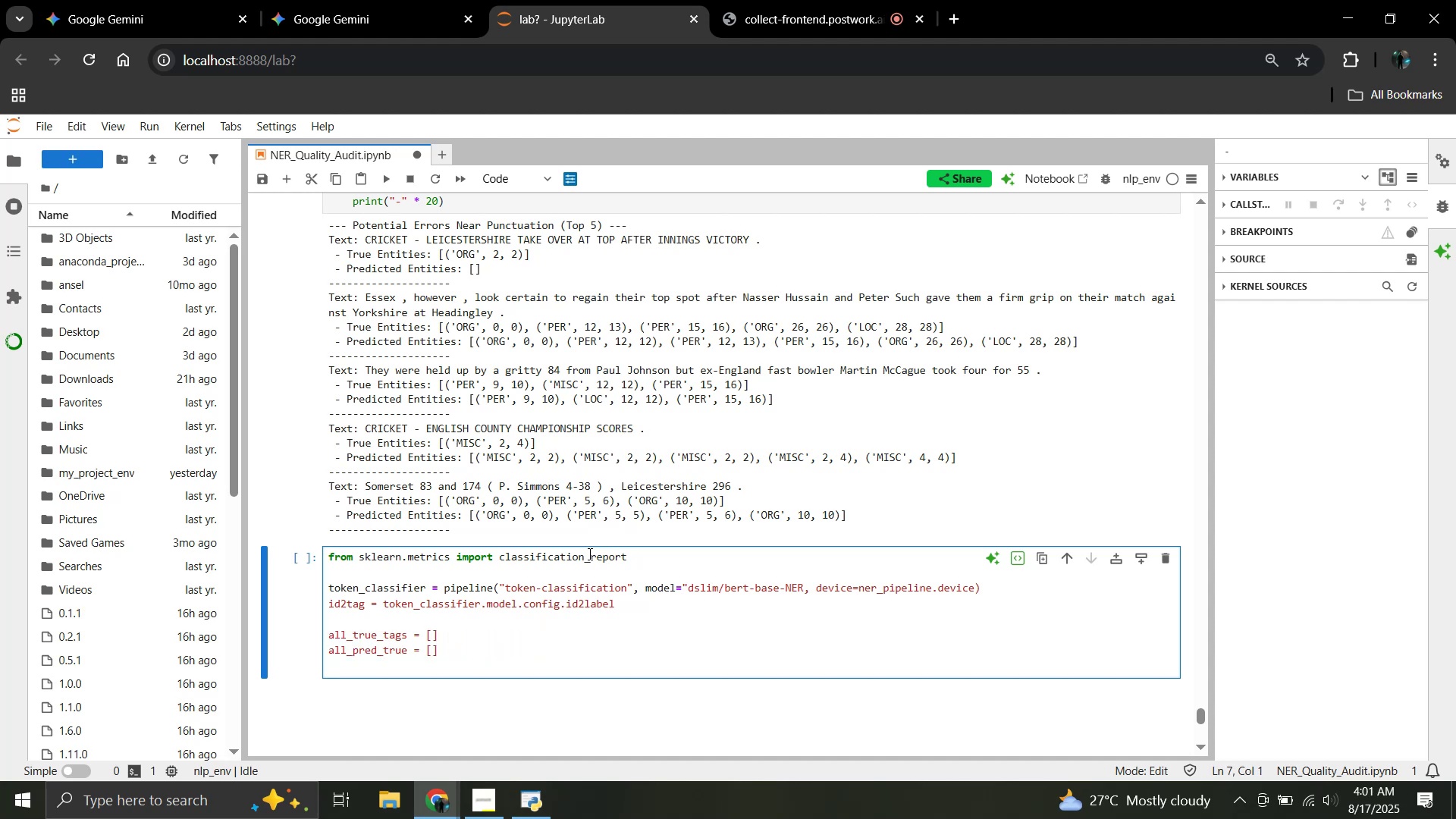 
key(ArrowDown)
 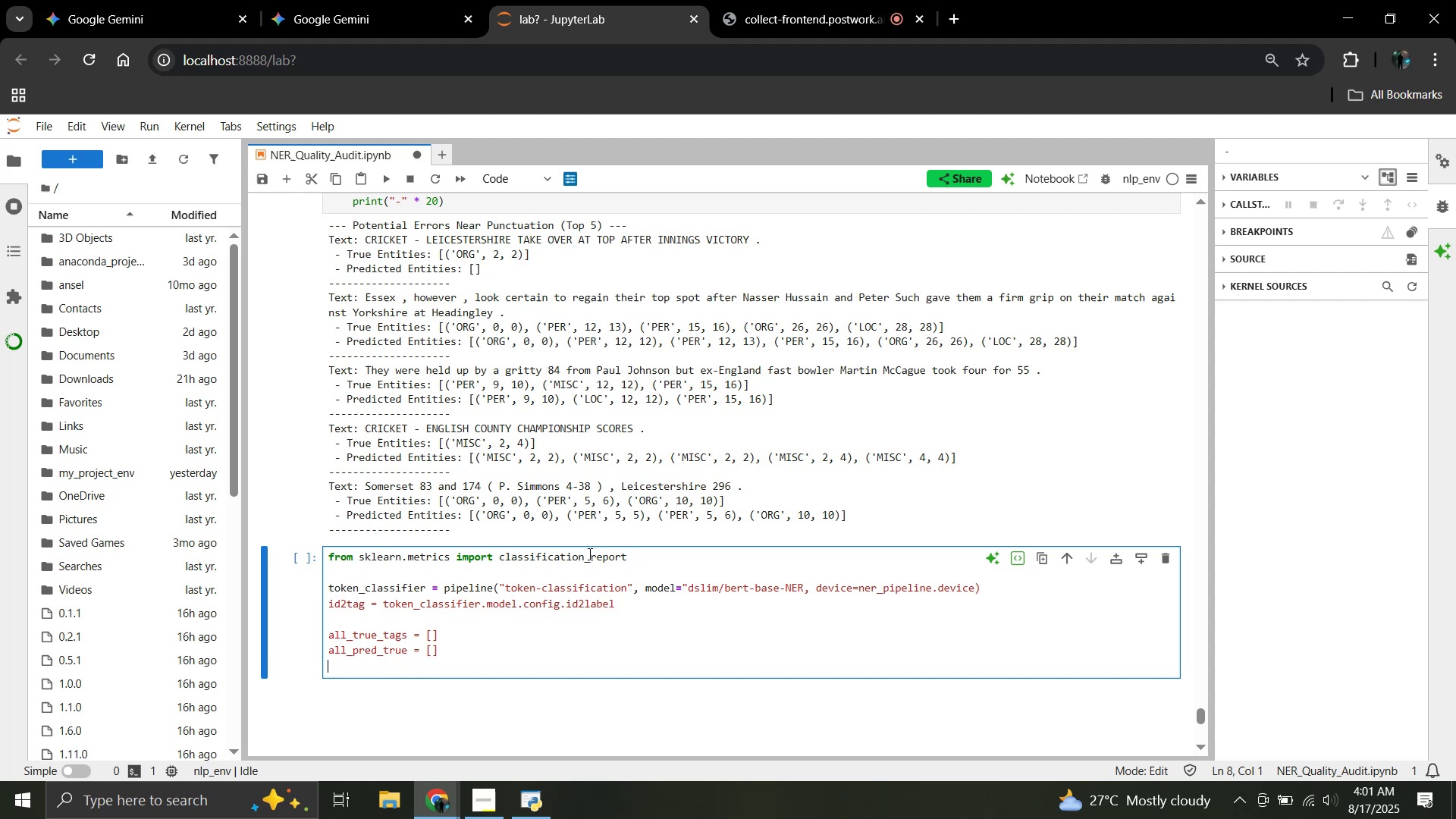 
key(Enter)
 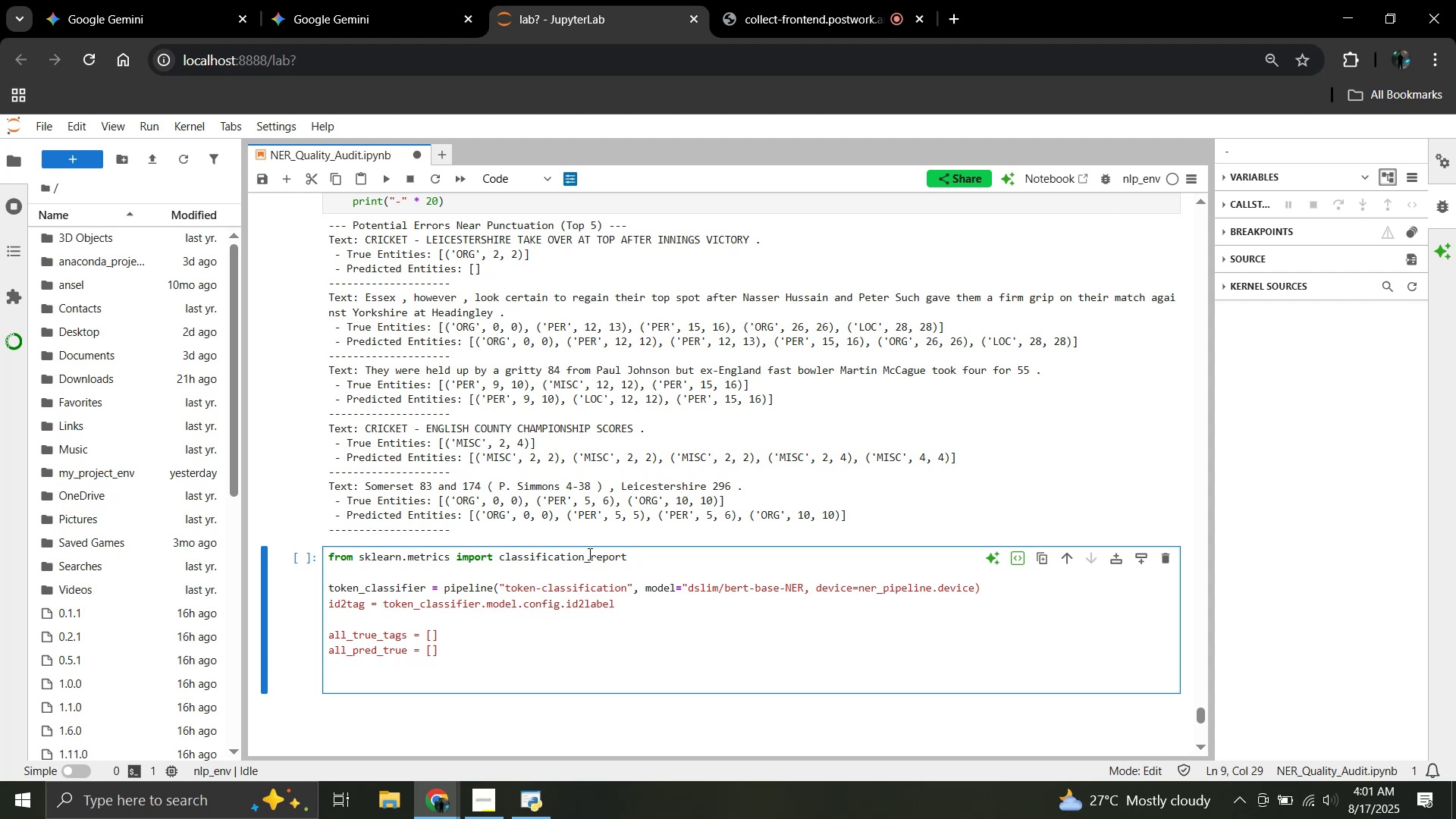 
key(Backspace)
 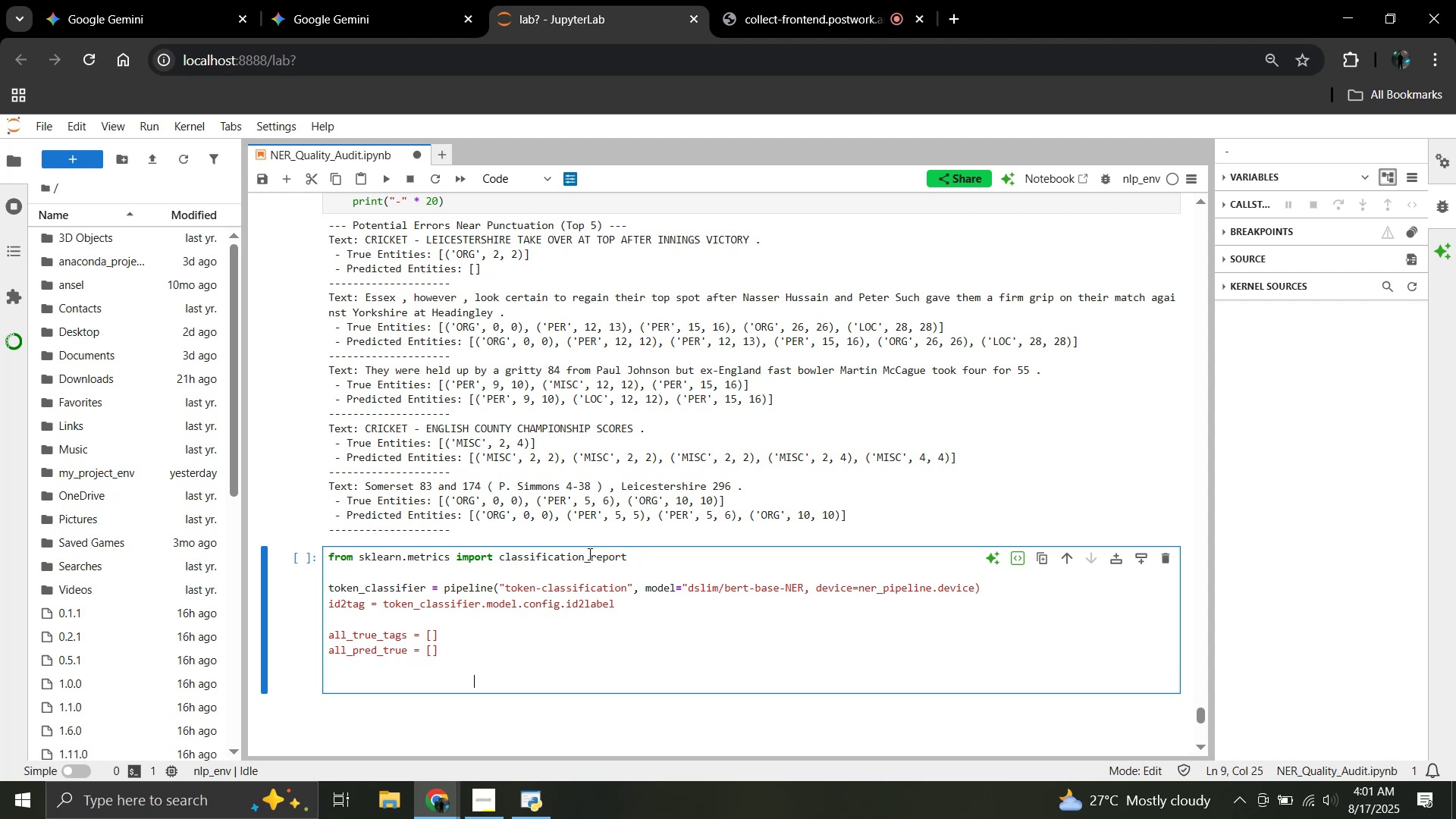 
key(Backspace)
 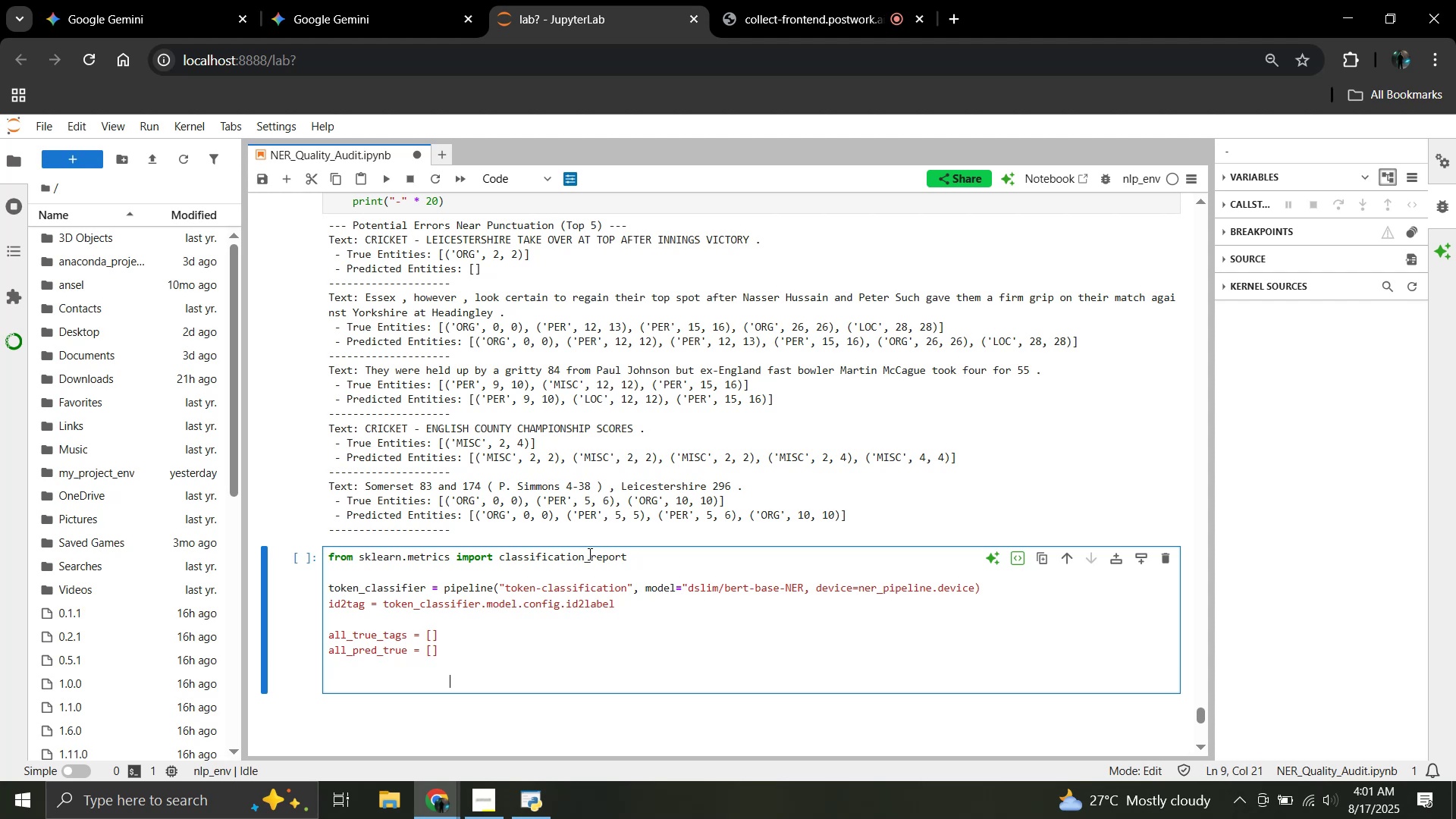 
key(Backspace)
 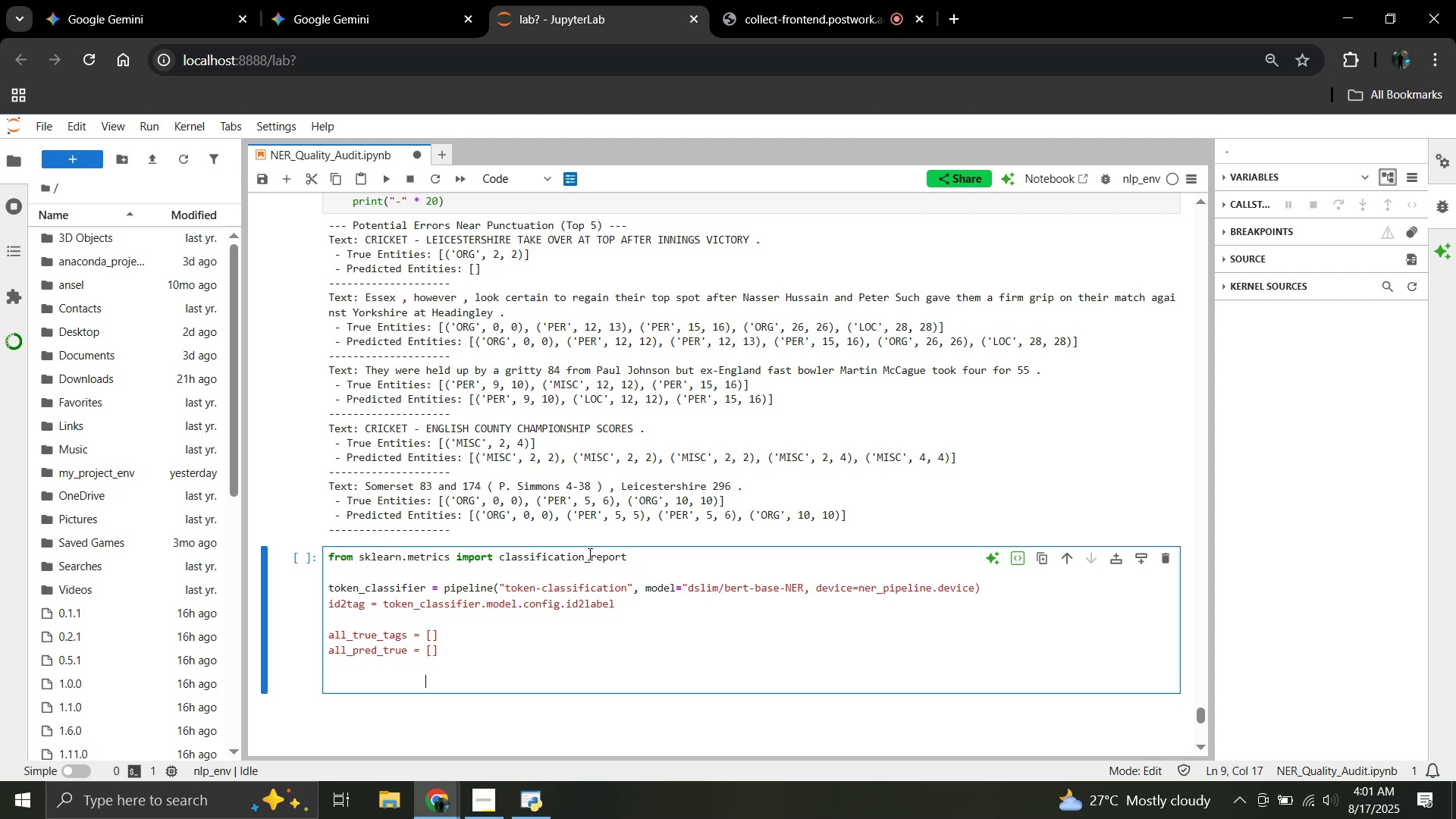 
key(Backspace)
 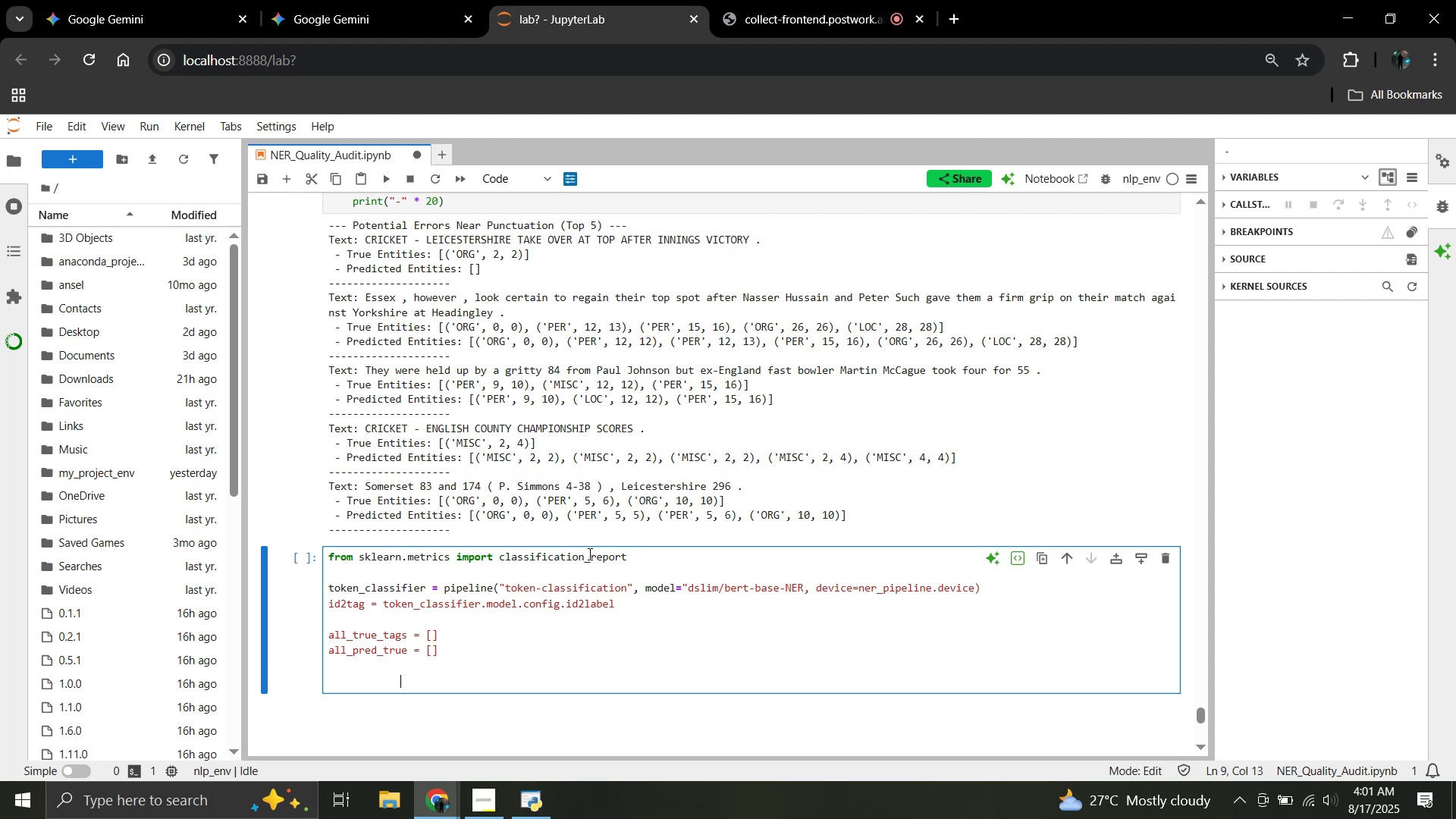 
key(Backspace)
 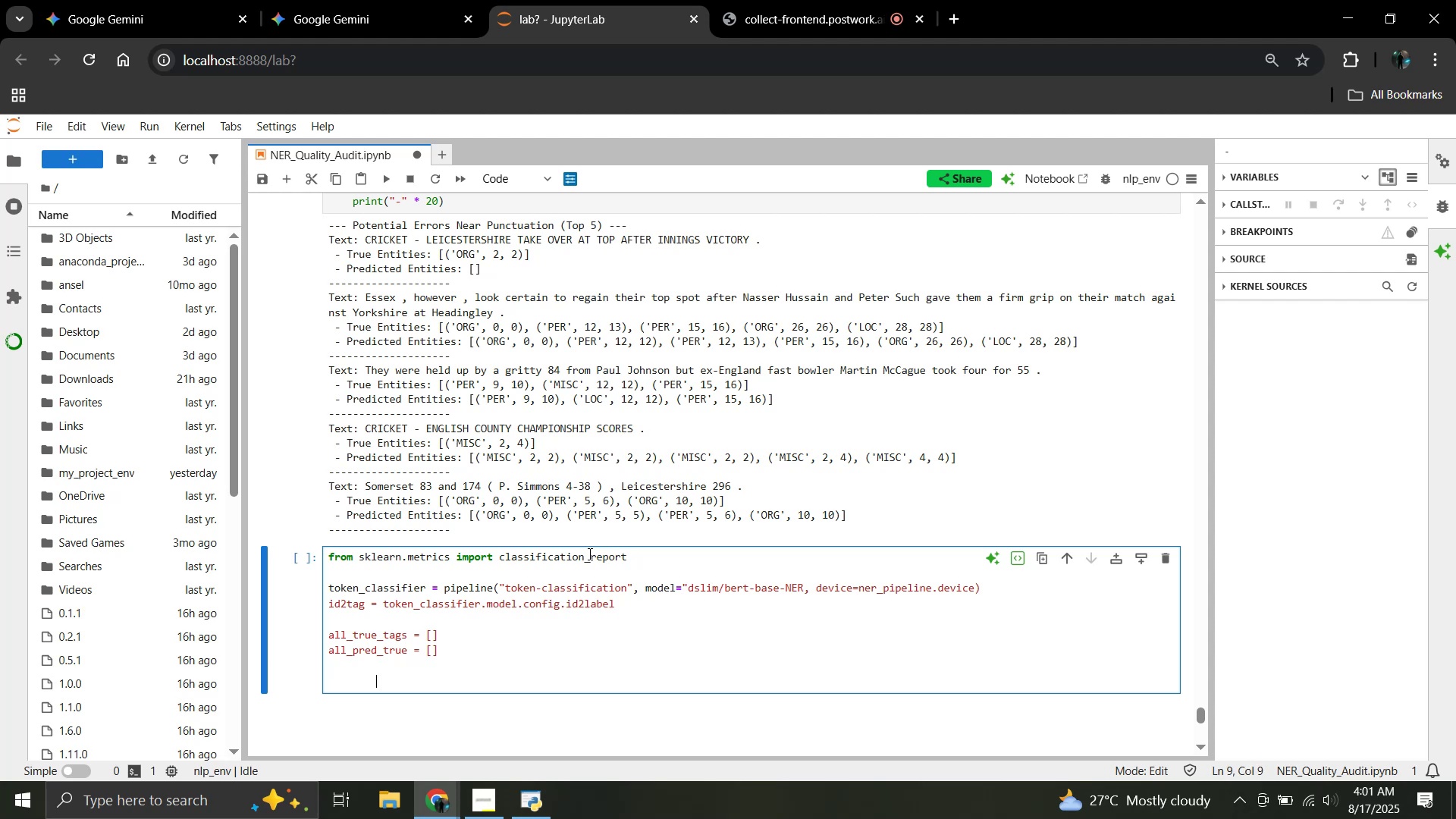 
key(Backspace)
 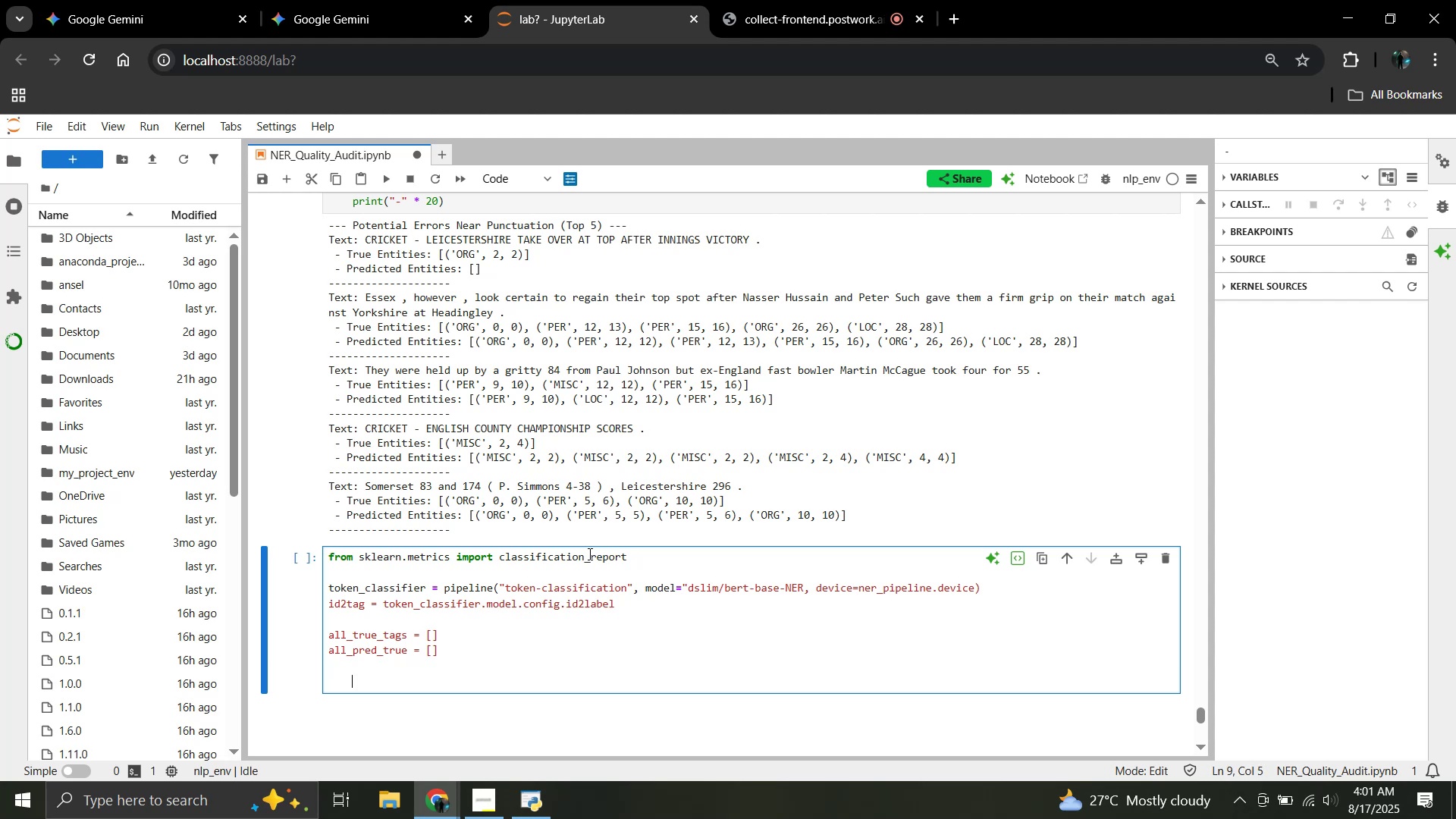 
key(Backspace)
 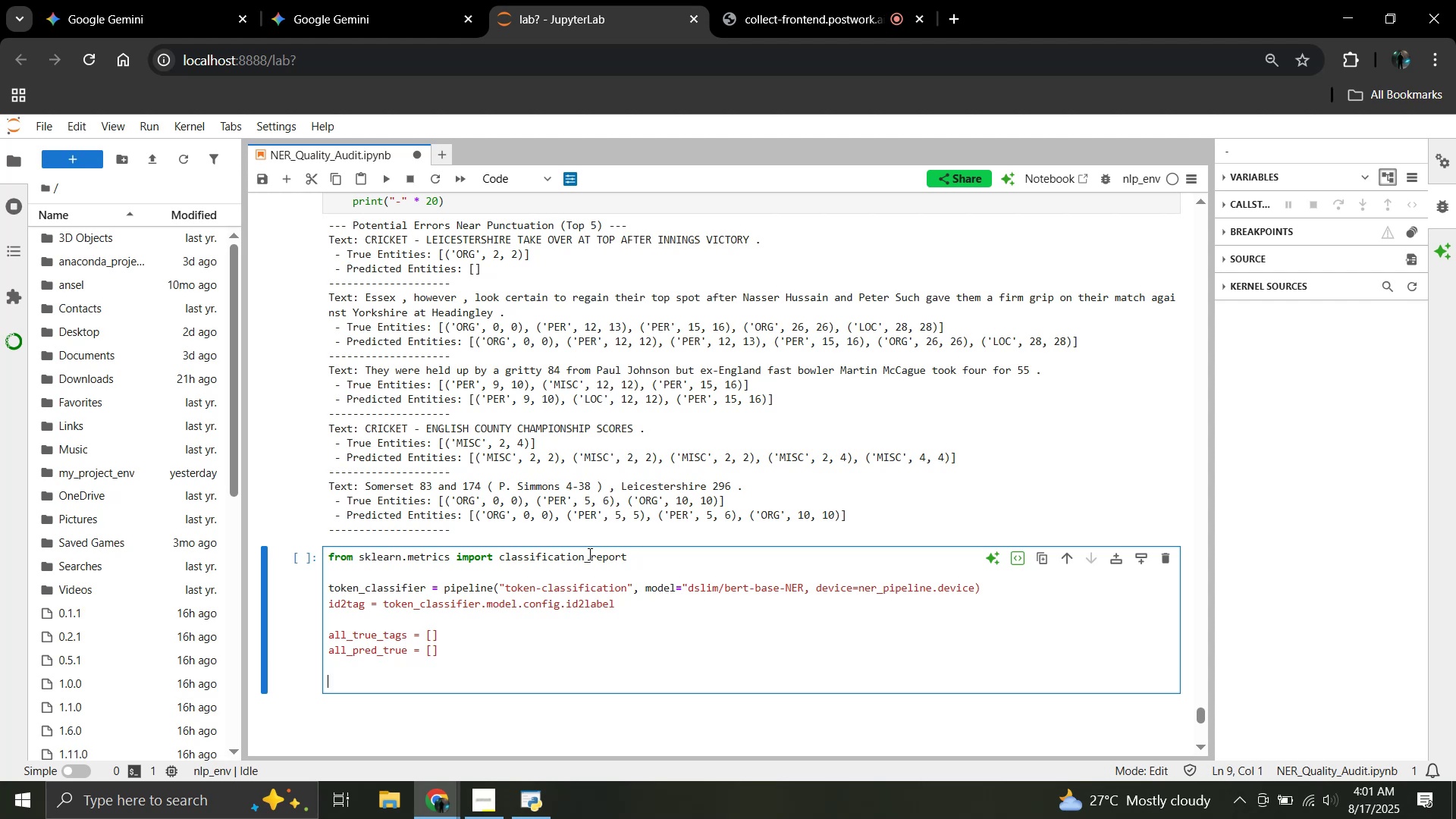 
wait(5.28)
 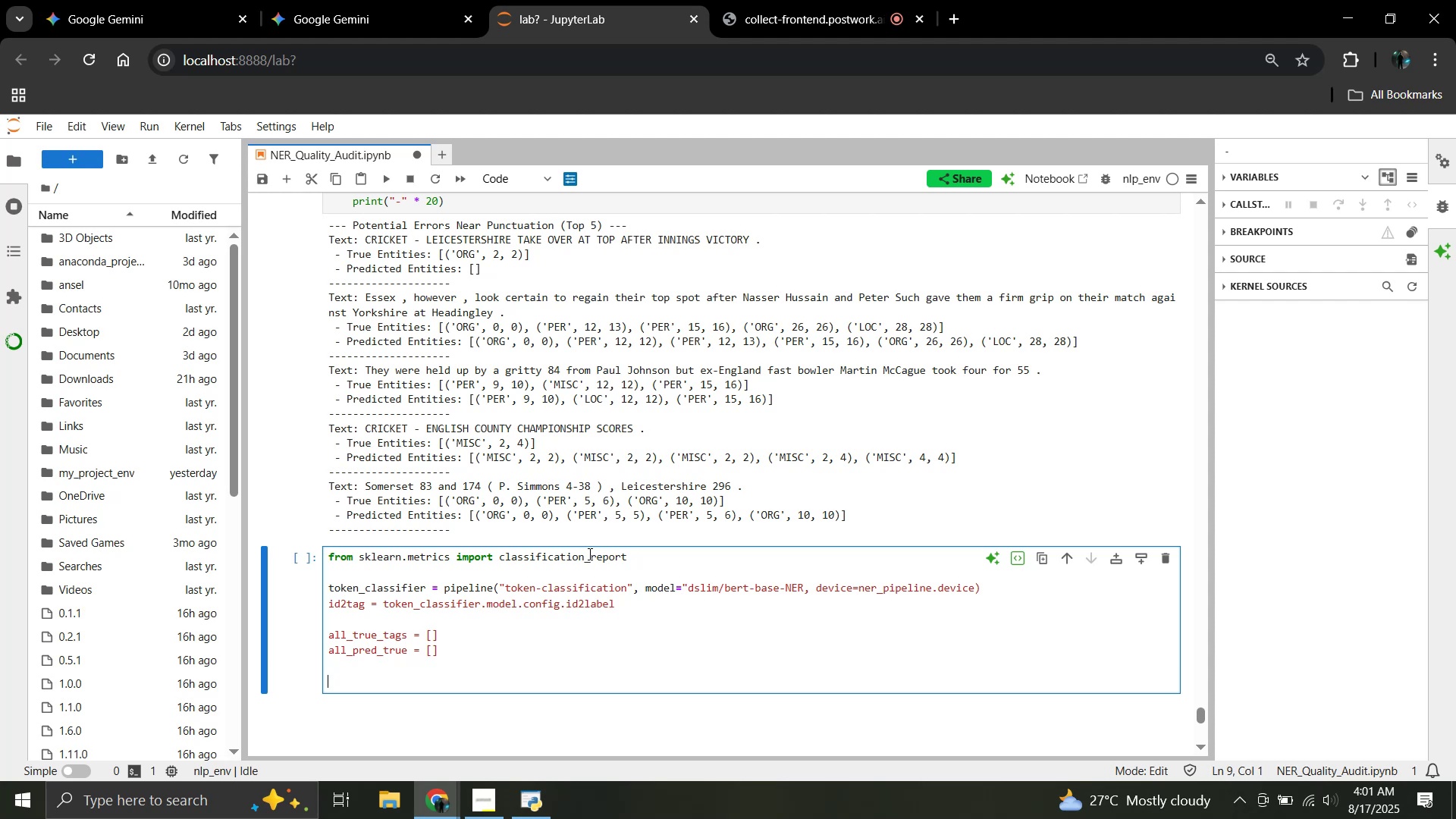 
type(for example in data_split:)
 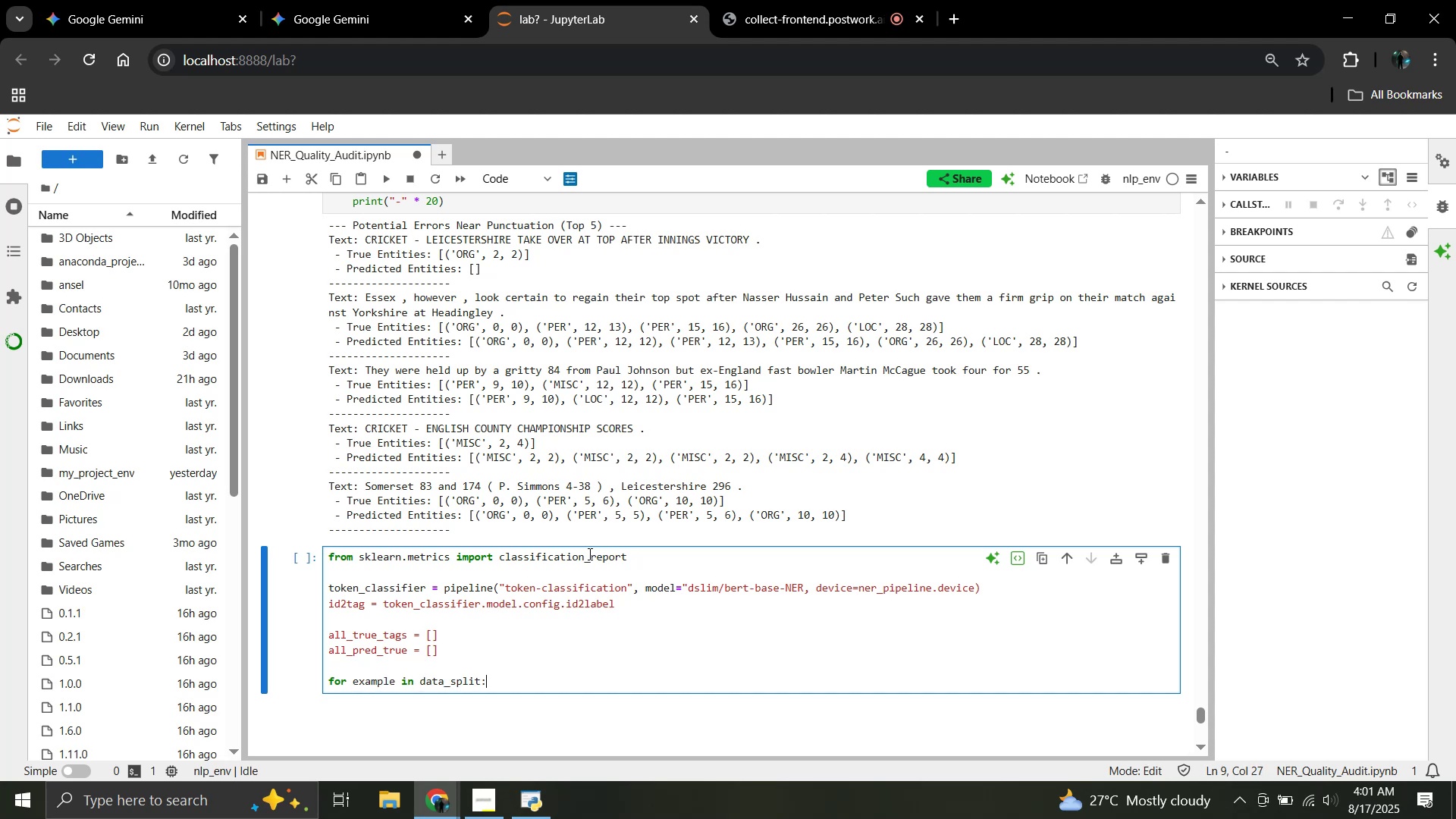 
key(Enter)
 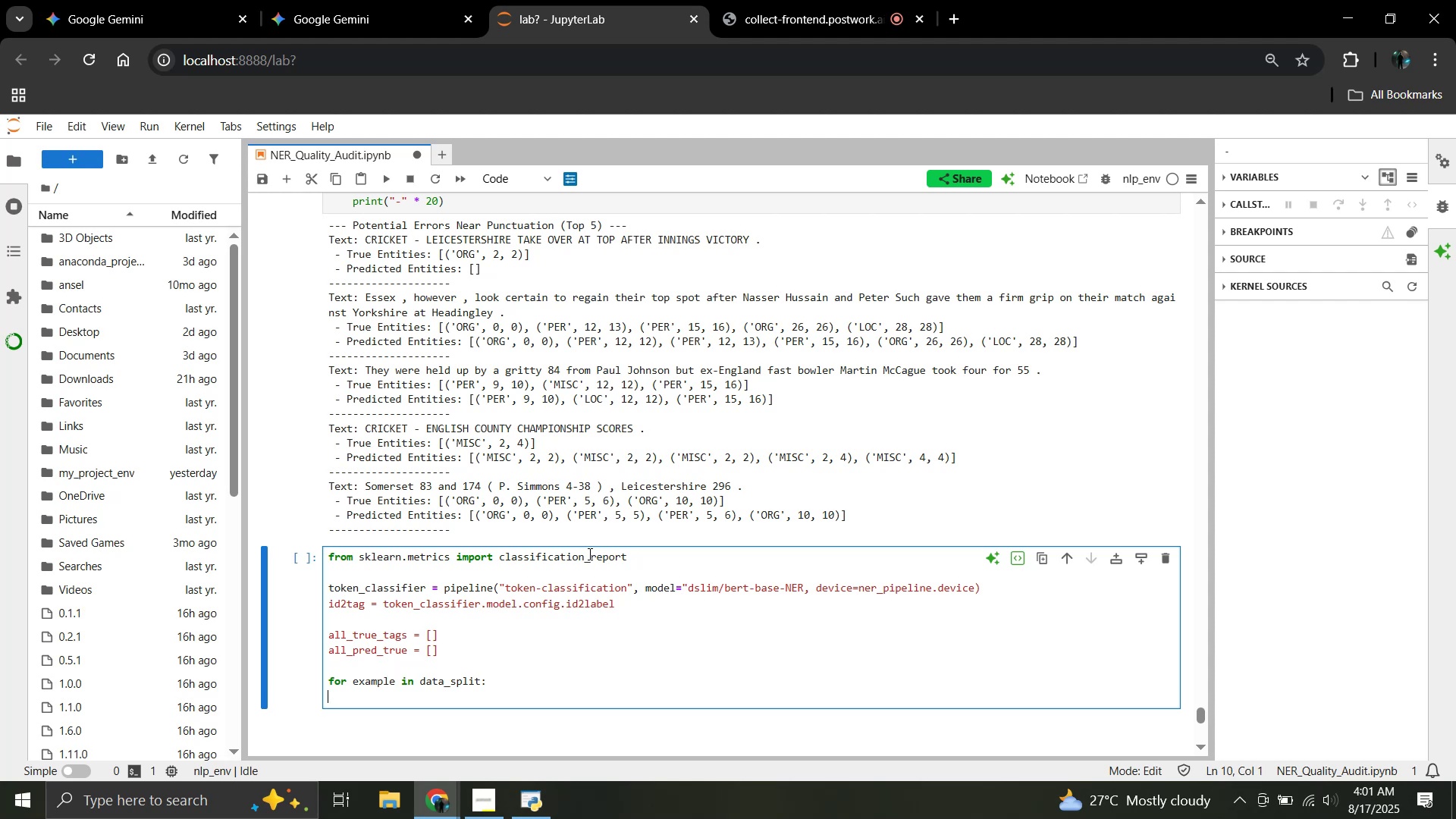 
type(sentence = ")
 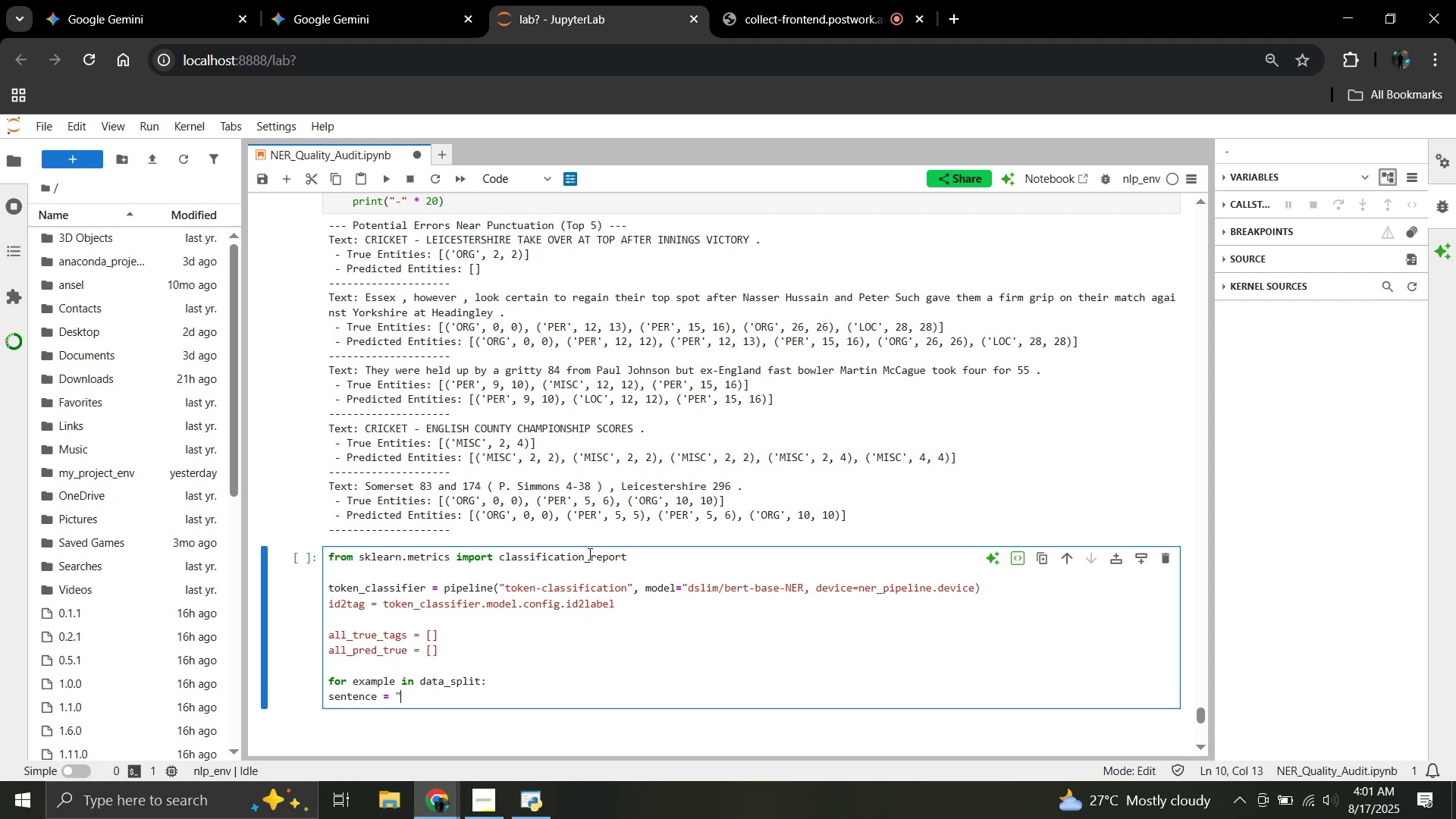 
type(".join(example)
 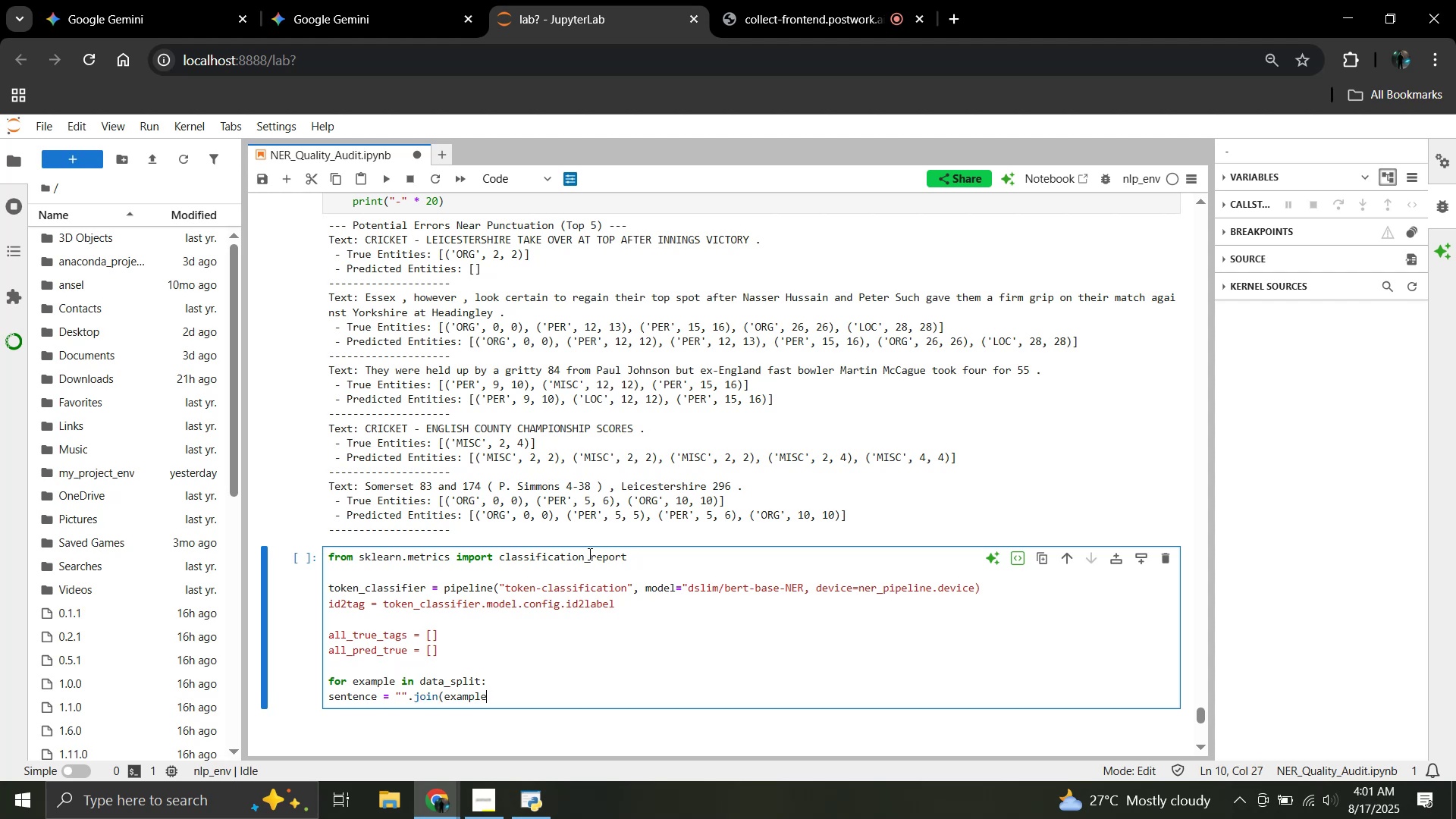 
wait(6.57)
 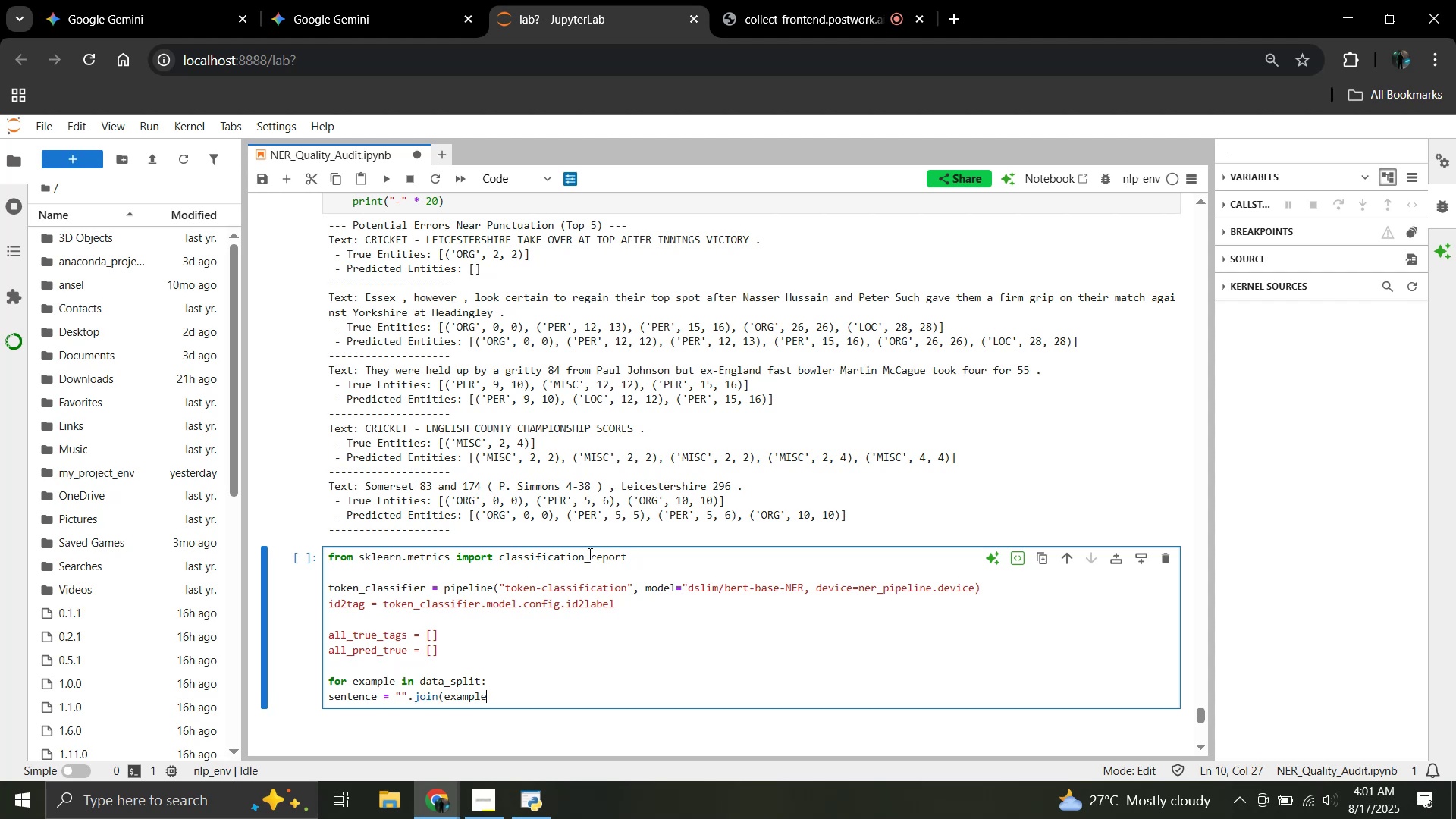 
type(['tokens']))
 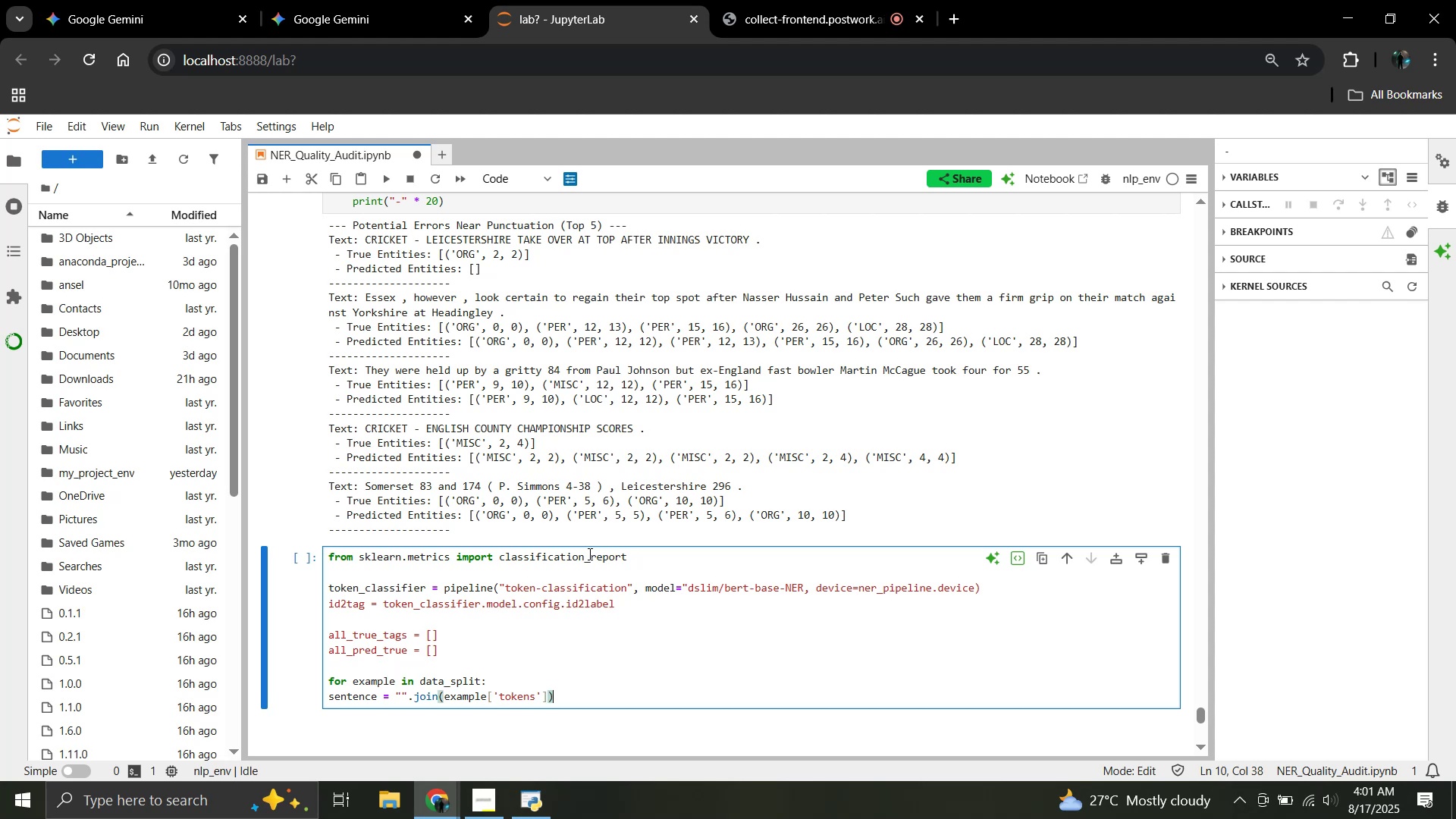 
key(Enter)
 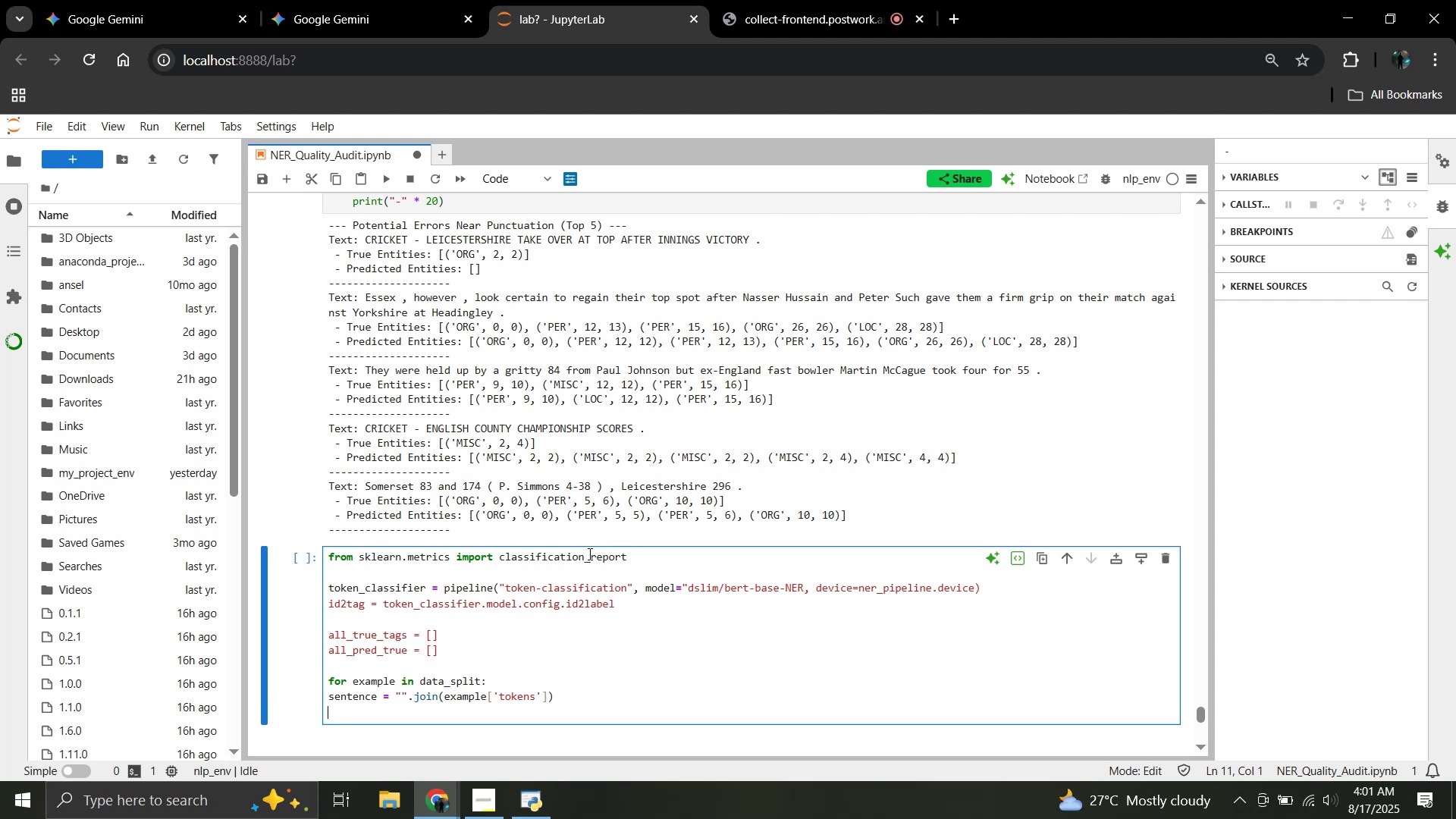 
type(predictions = token_classifier9)
key(Backspace)
type((sentence))
 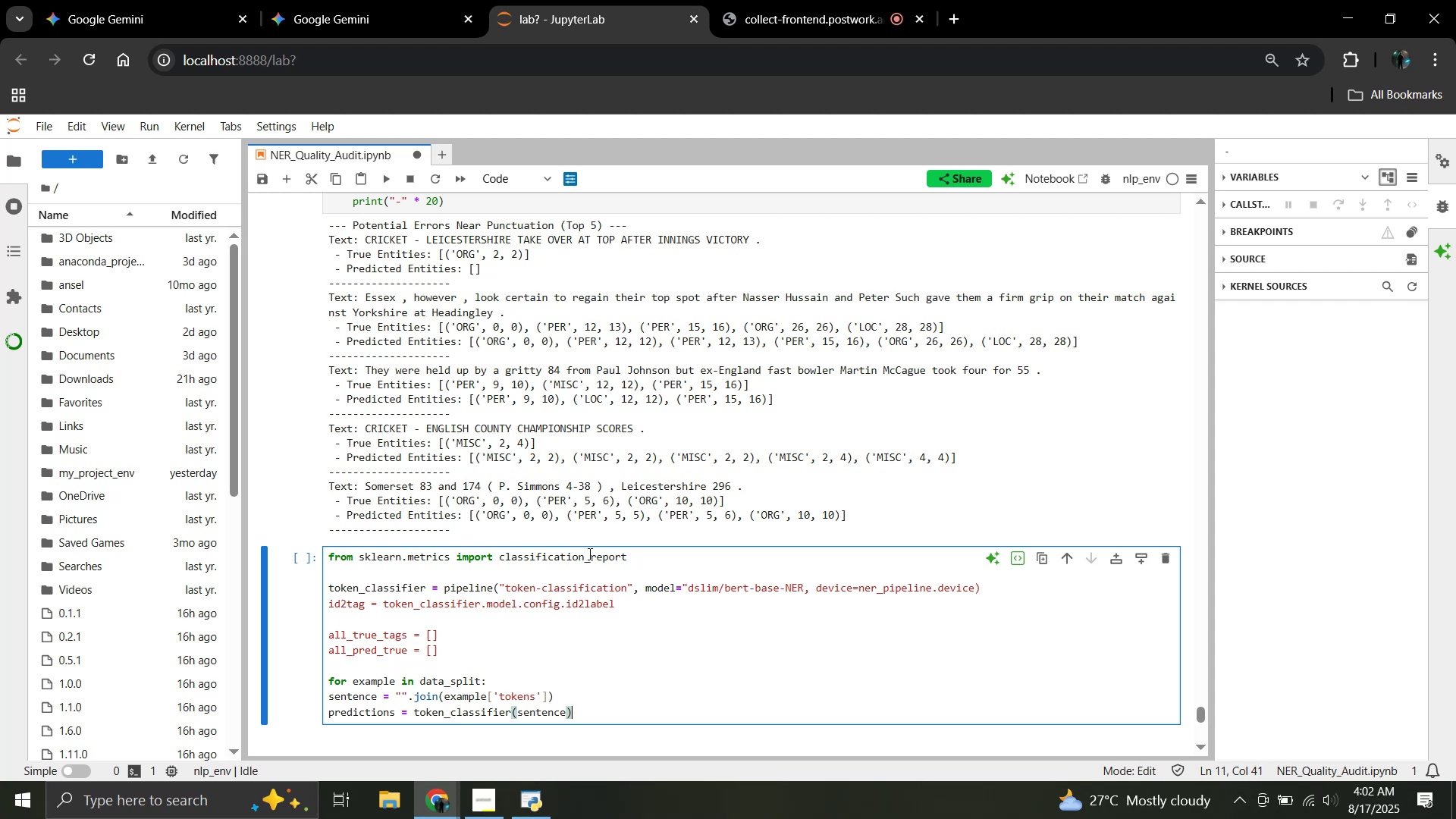 
wait(24.31)
 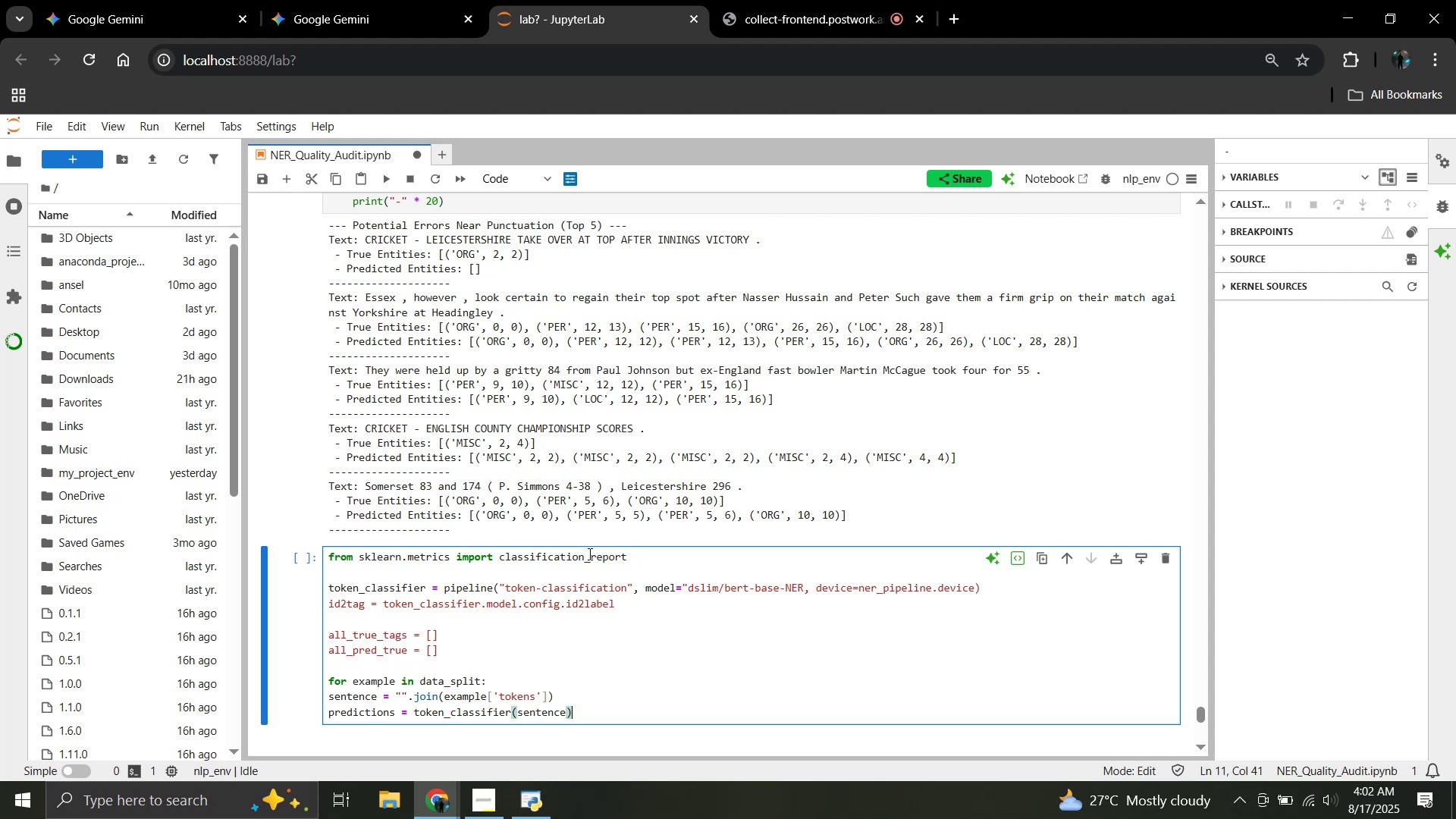 
key(NumpadDecimal)
 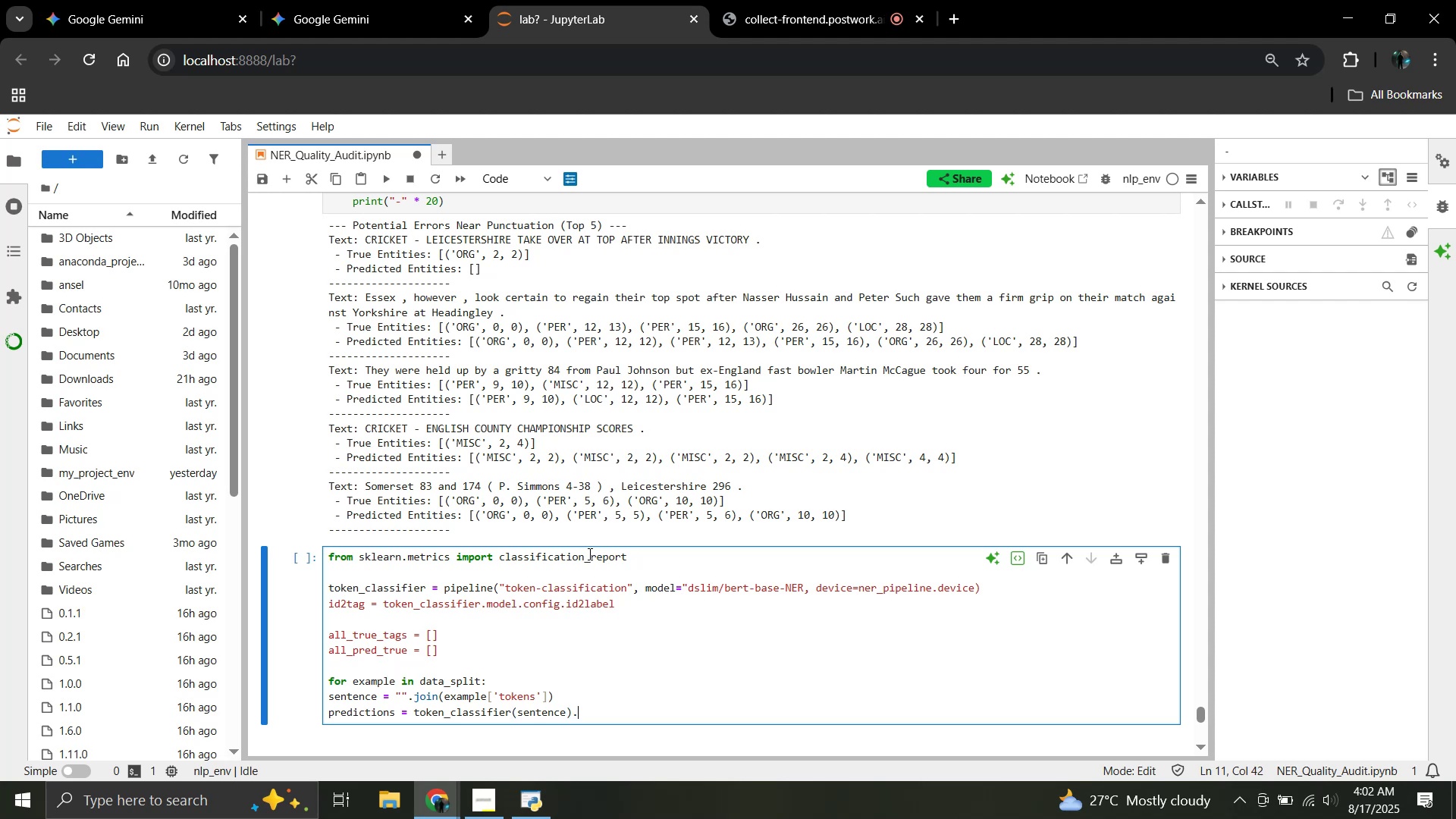 
key(Backspace)
 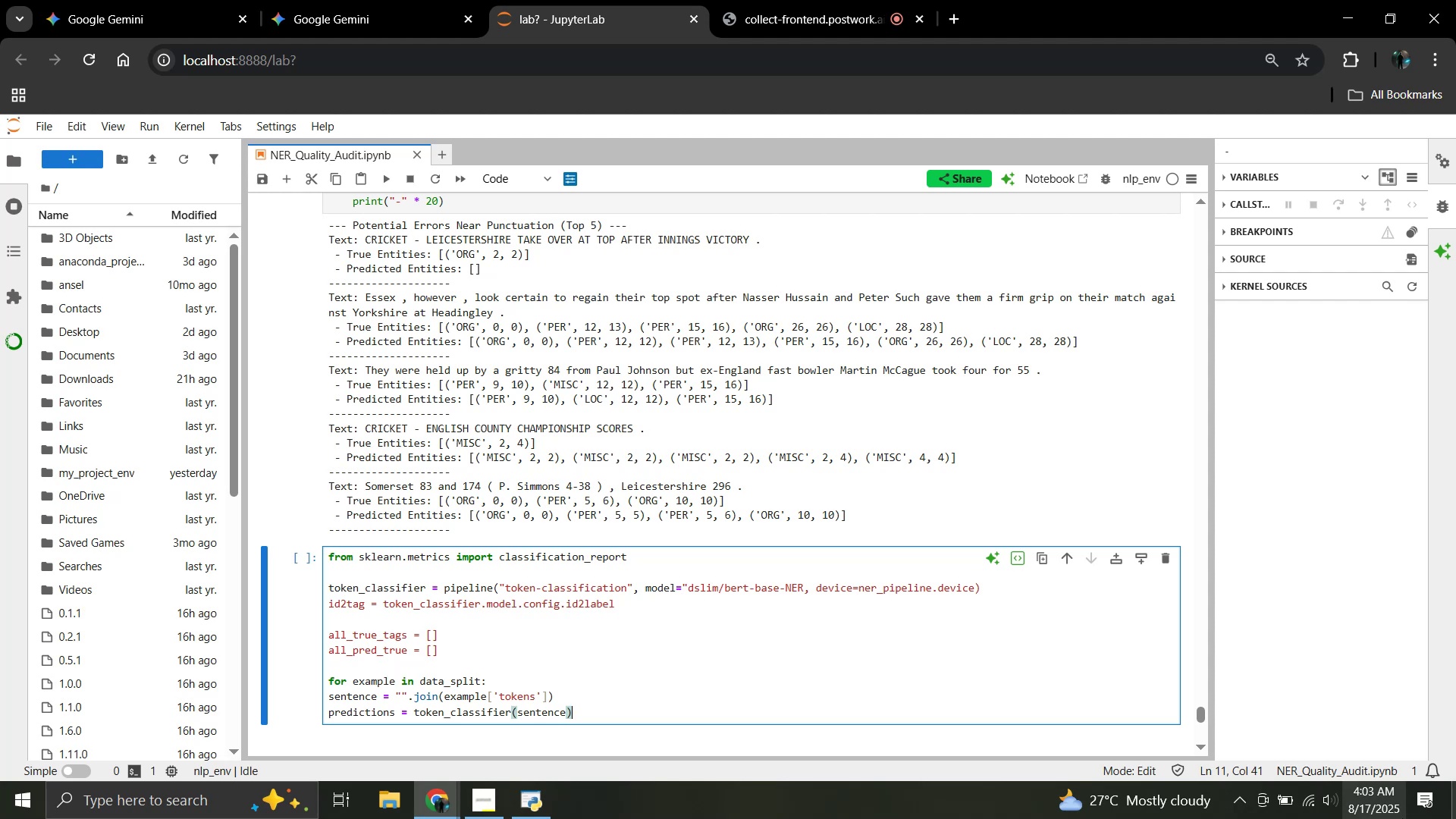 
wait(35.41)
 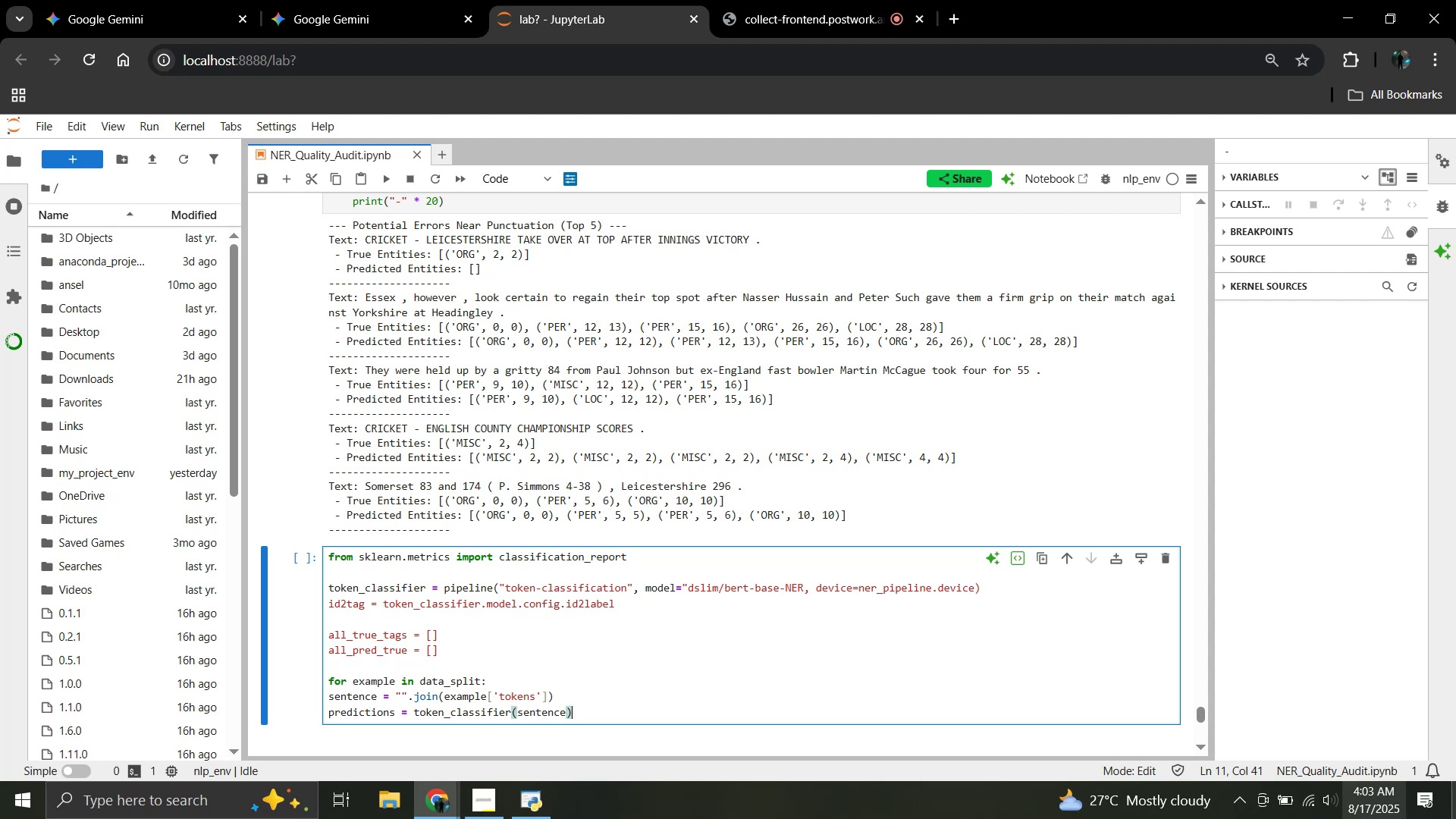 
scroll: coordinate [695, 661], scroll_direction: none, amount: 0.0
 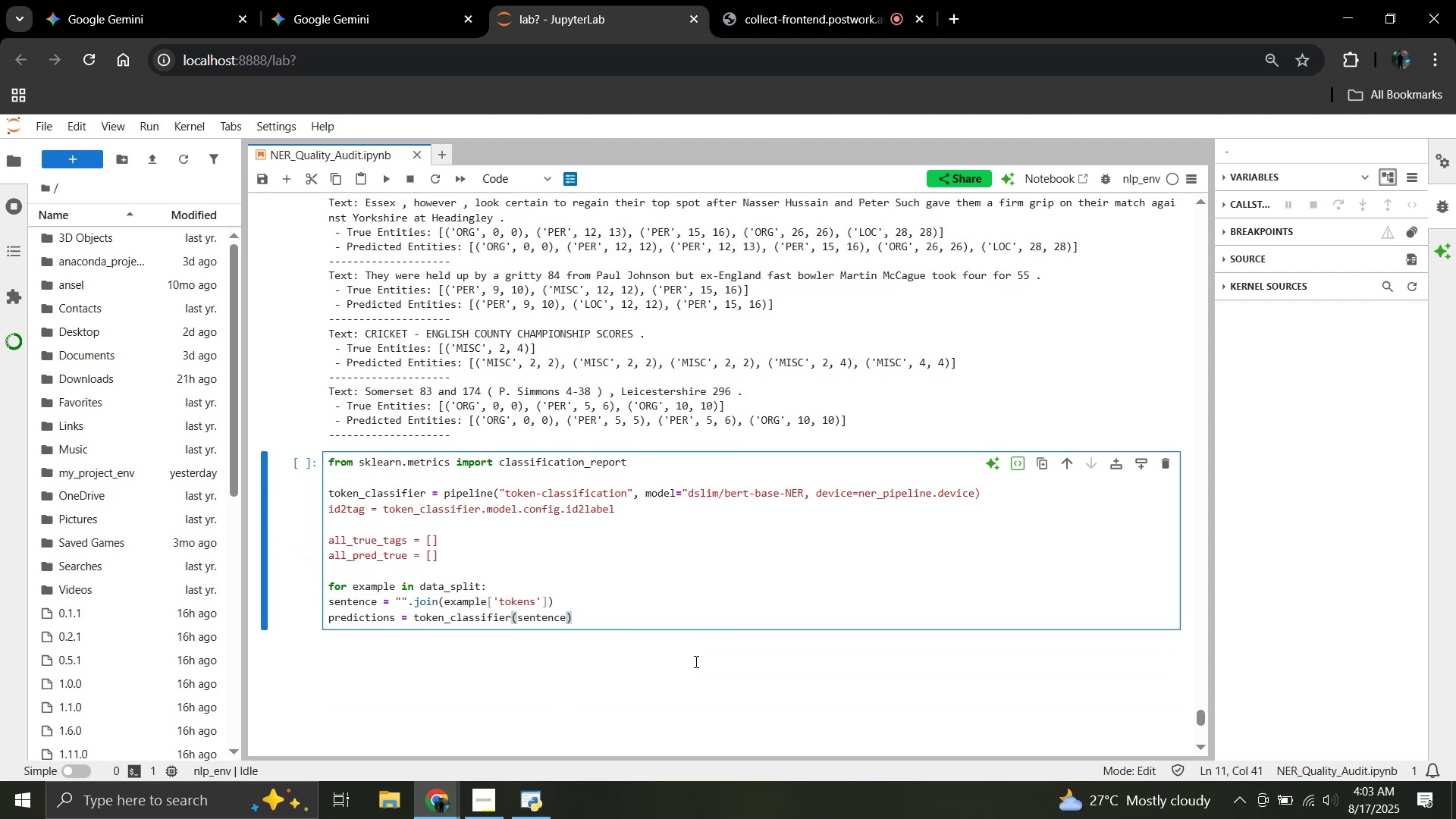 
scroll: coordinate [695, 661], scroll_direction: down, amount: 1.0
 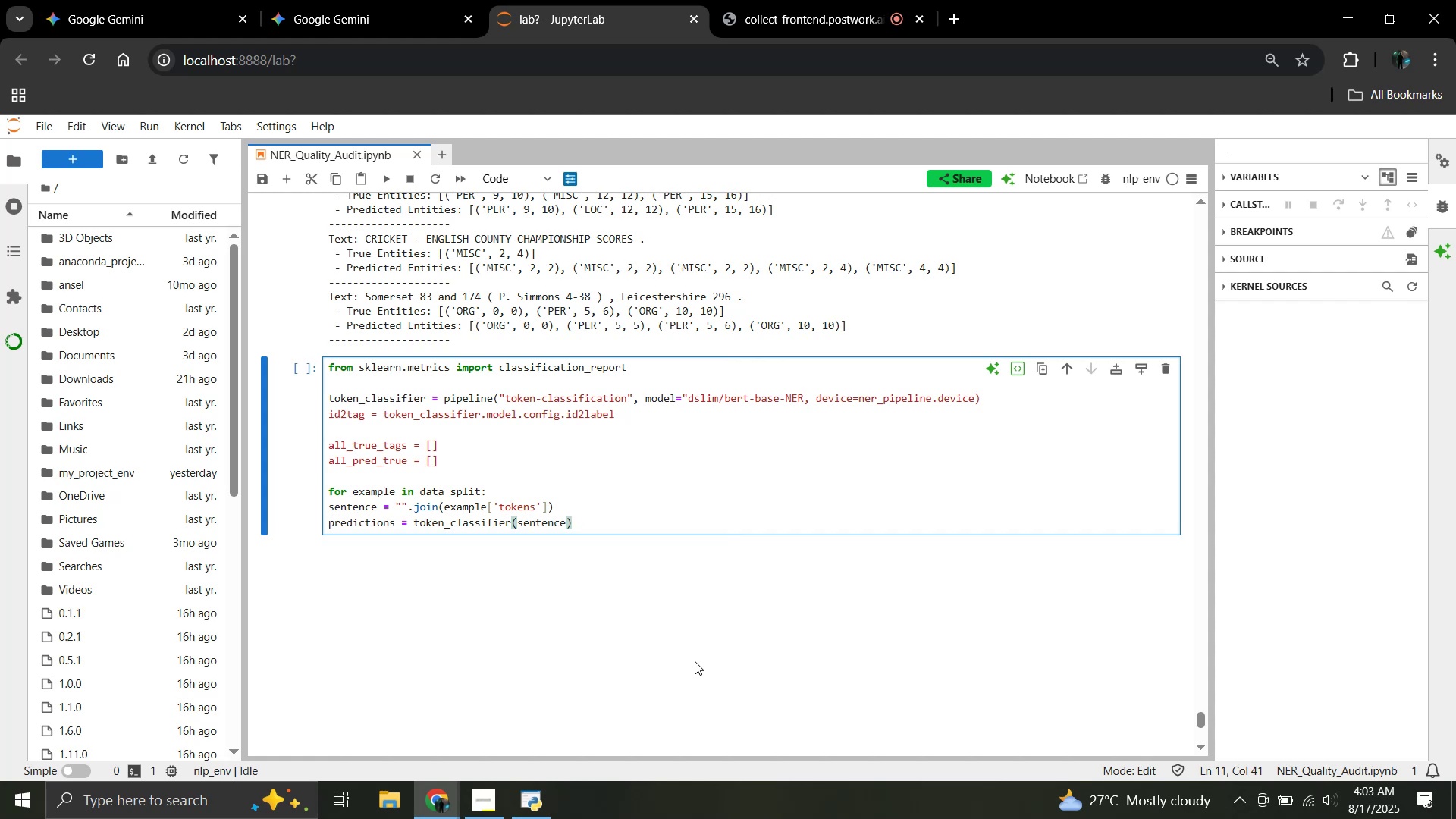 
wait(13.44)
 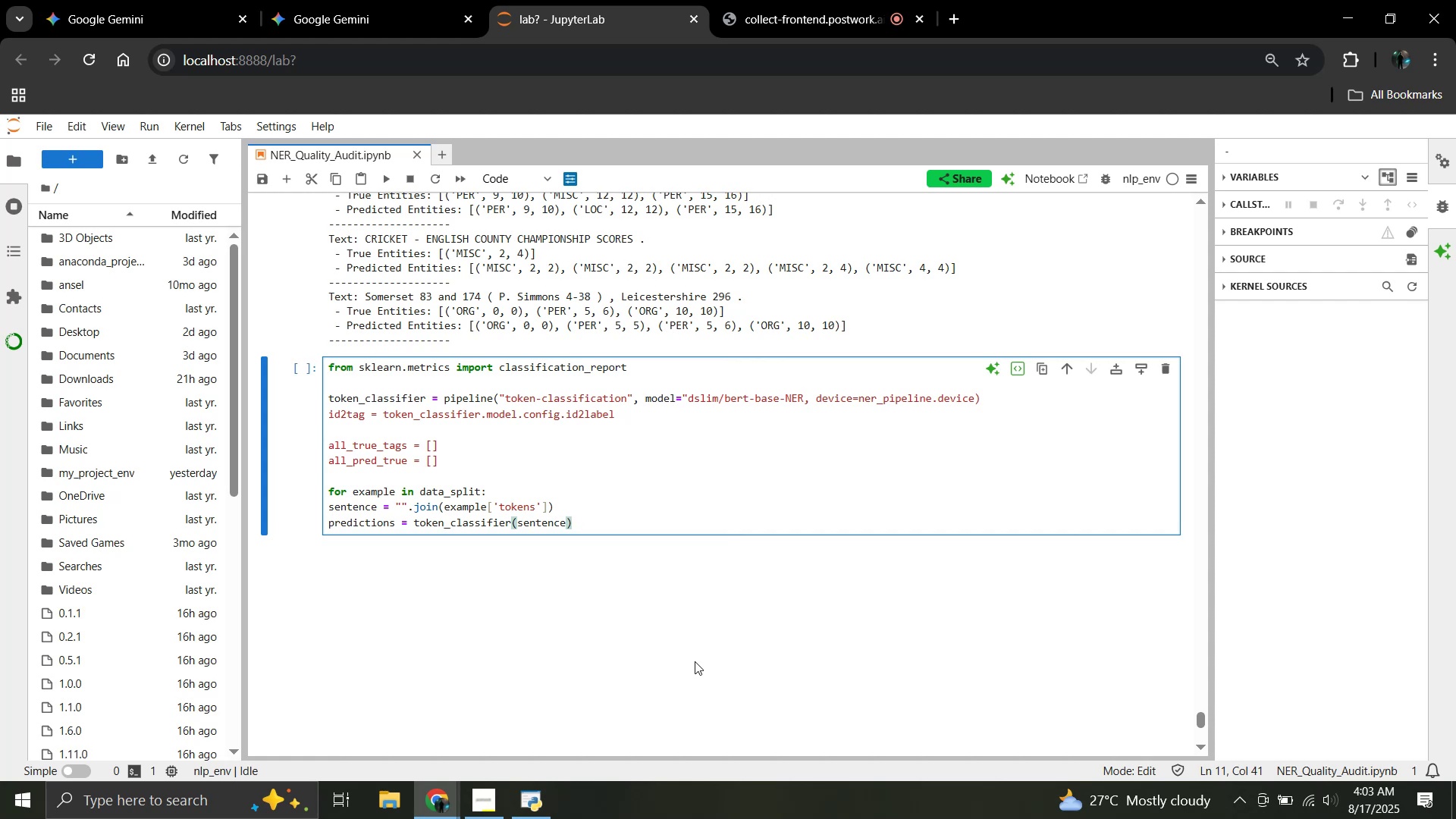 
key(Enter)
 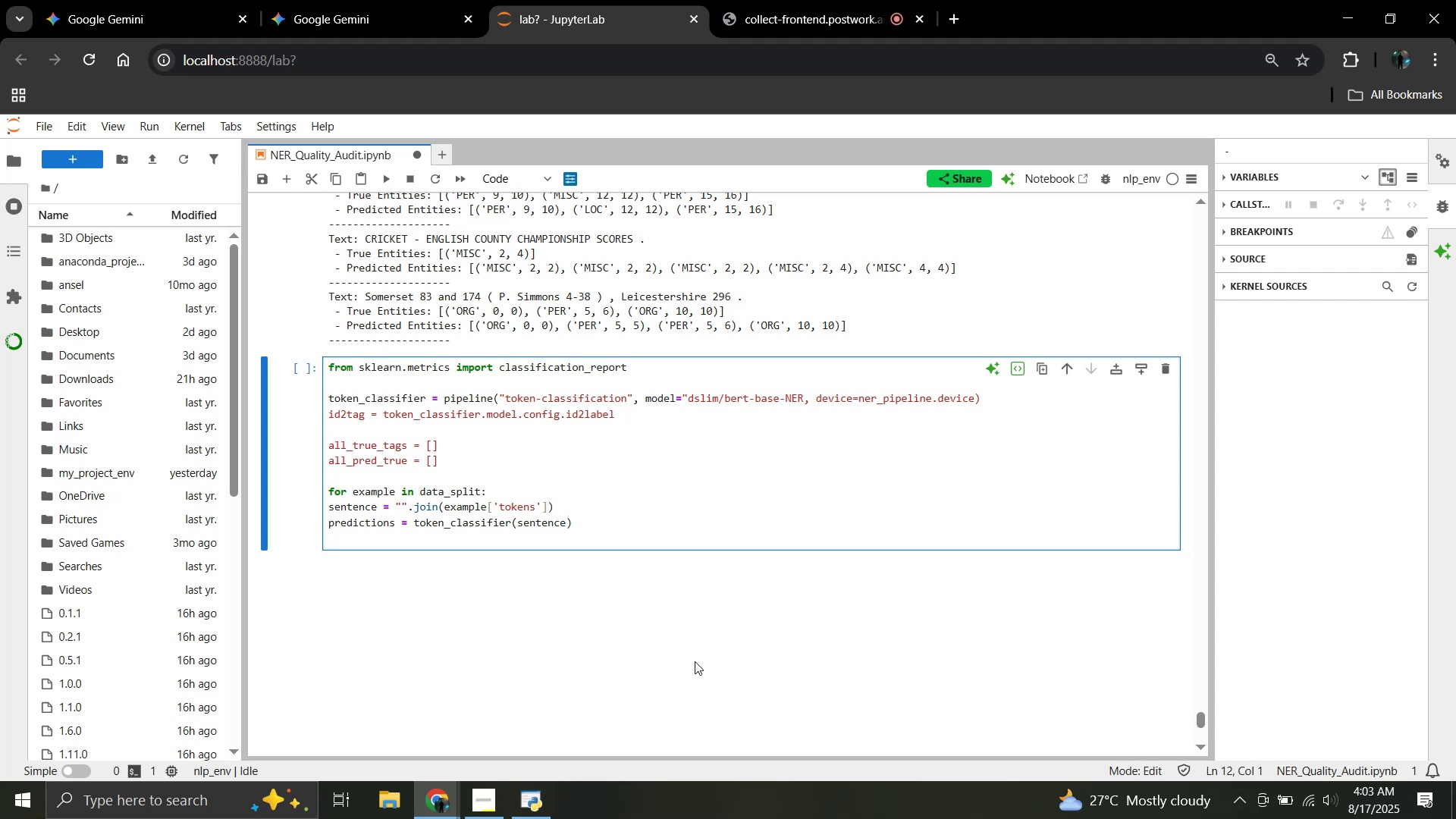 
key(Enter)
 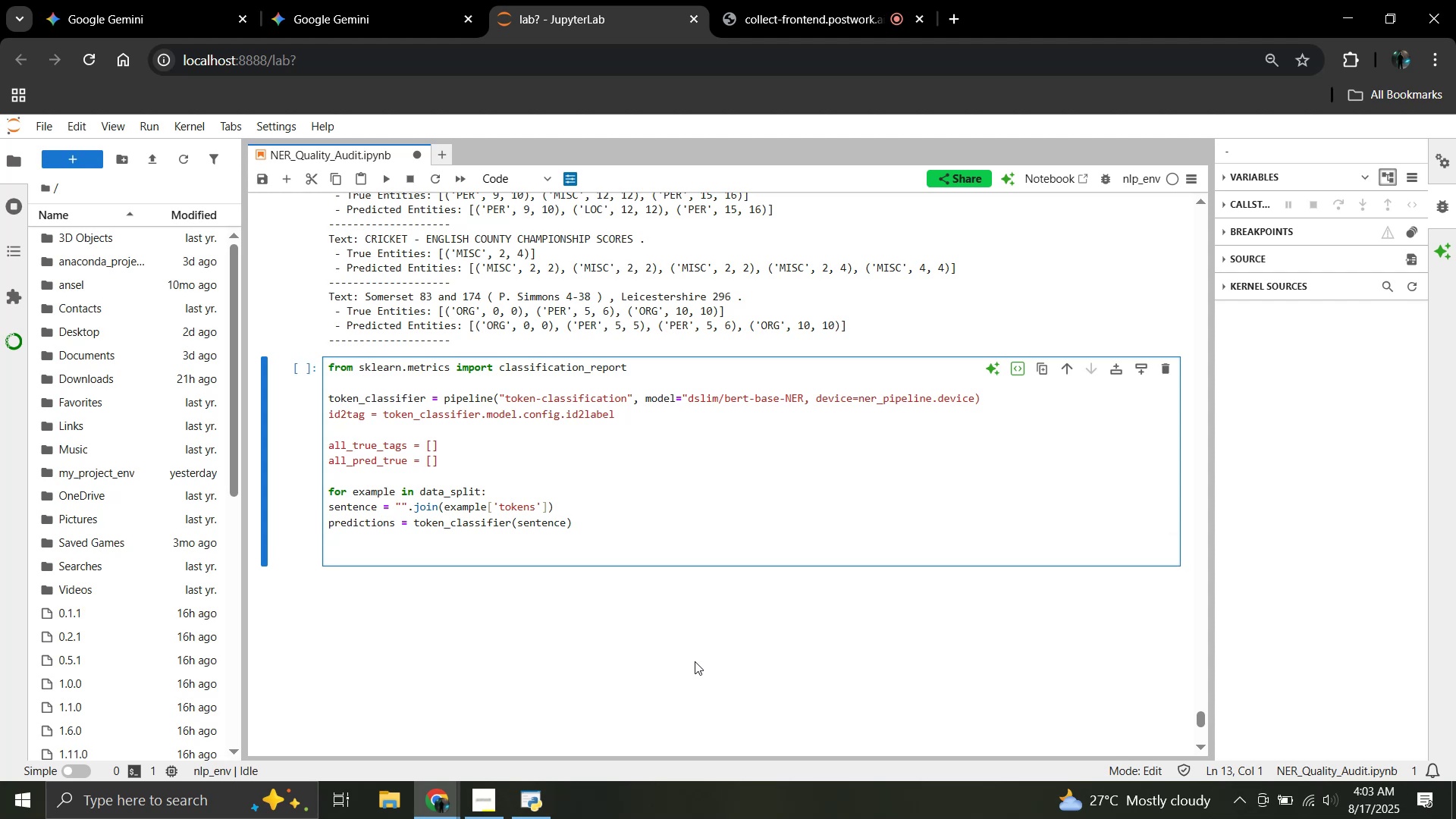 
type(true_tags = )
 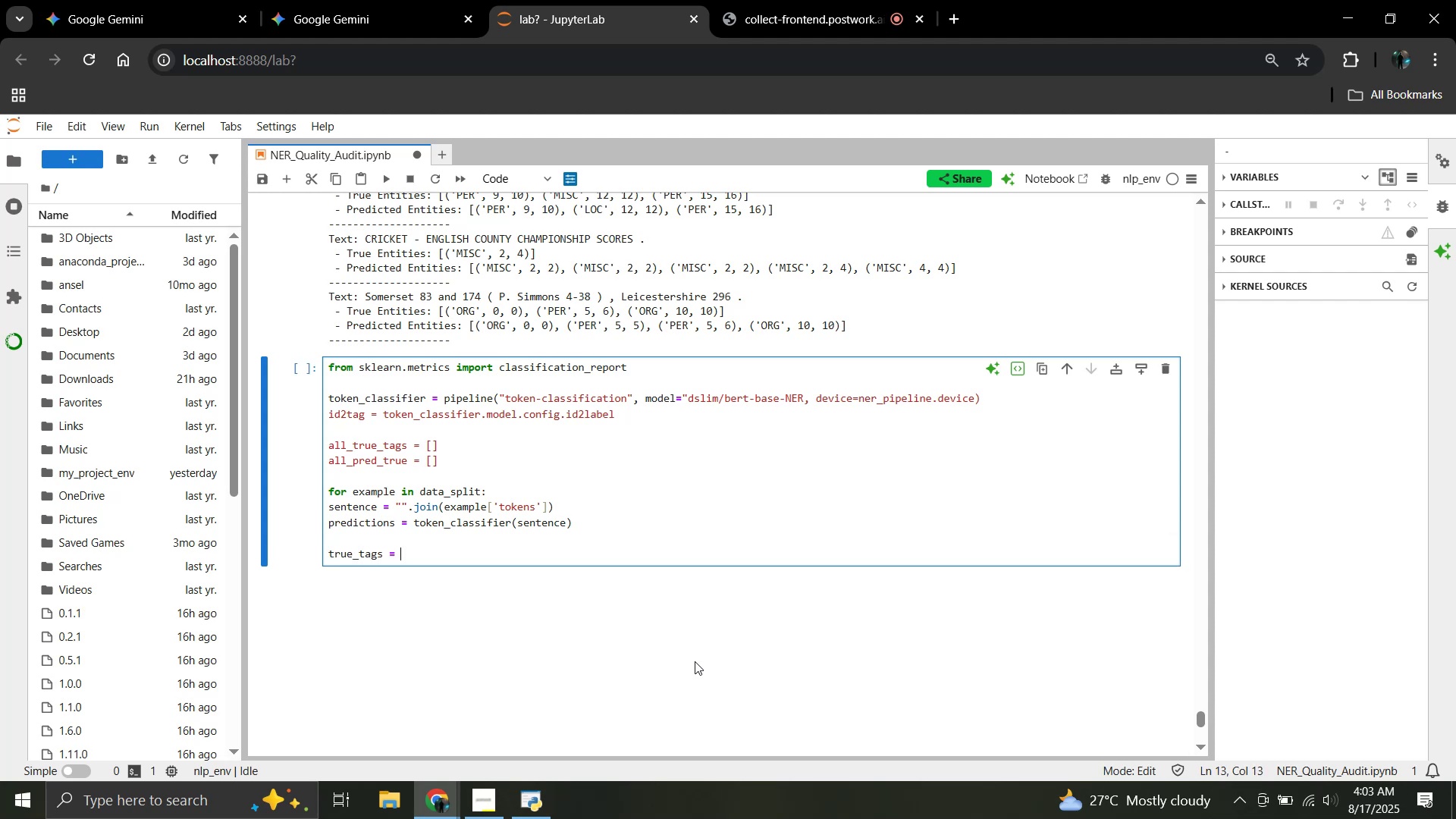 
wait(18.9)
 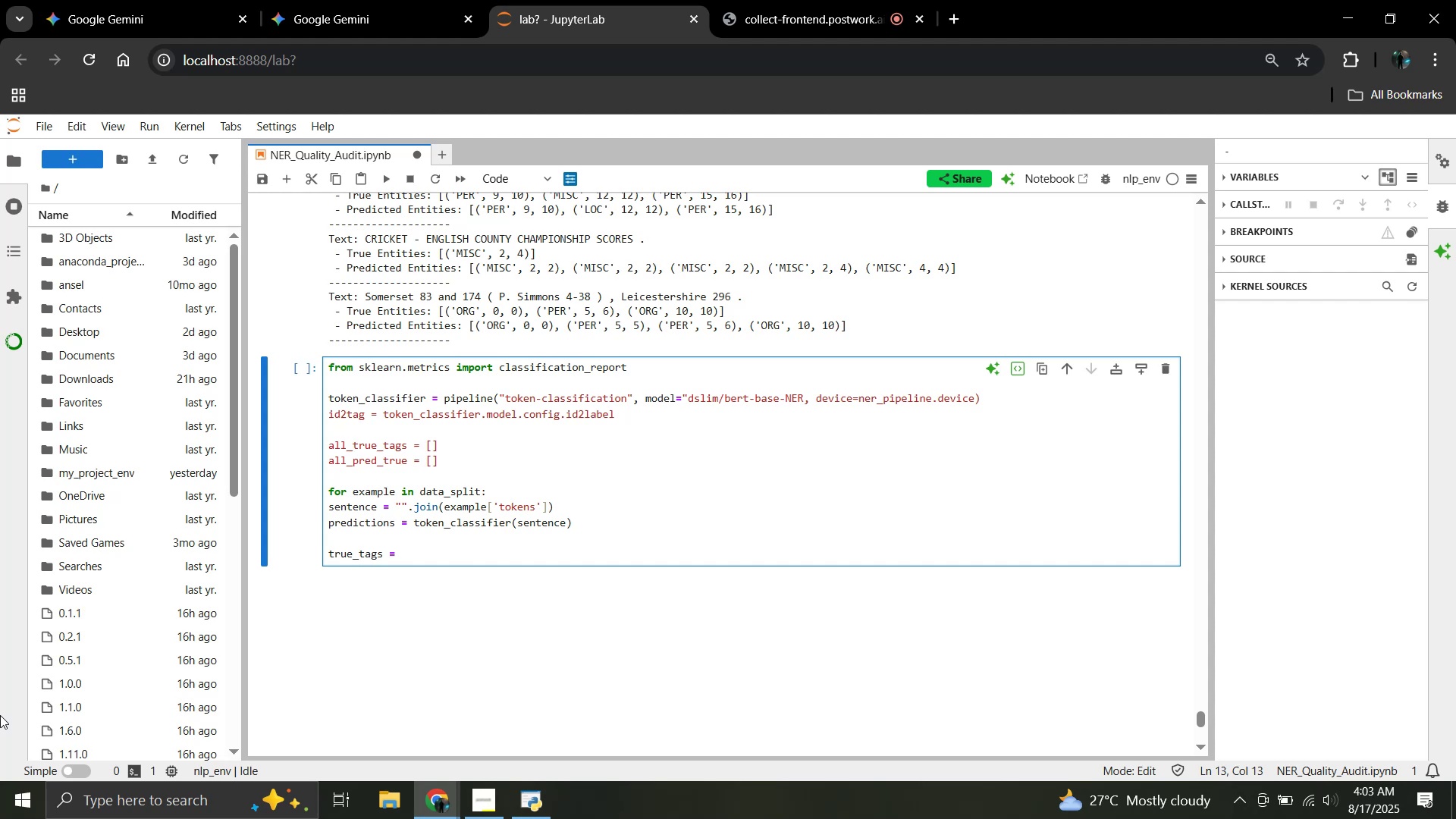 
mouse_move([166, -30])
 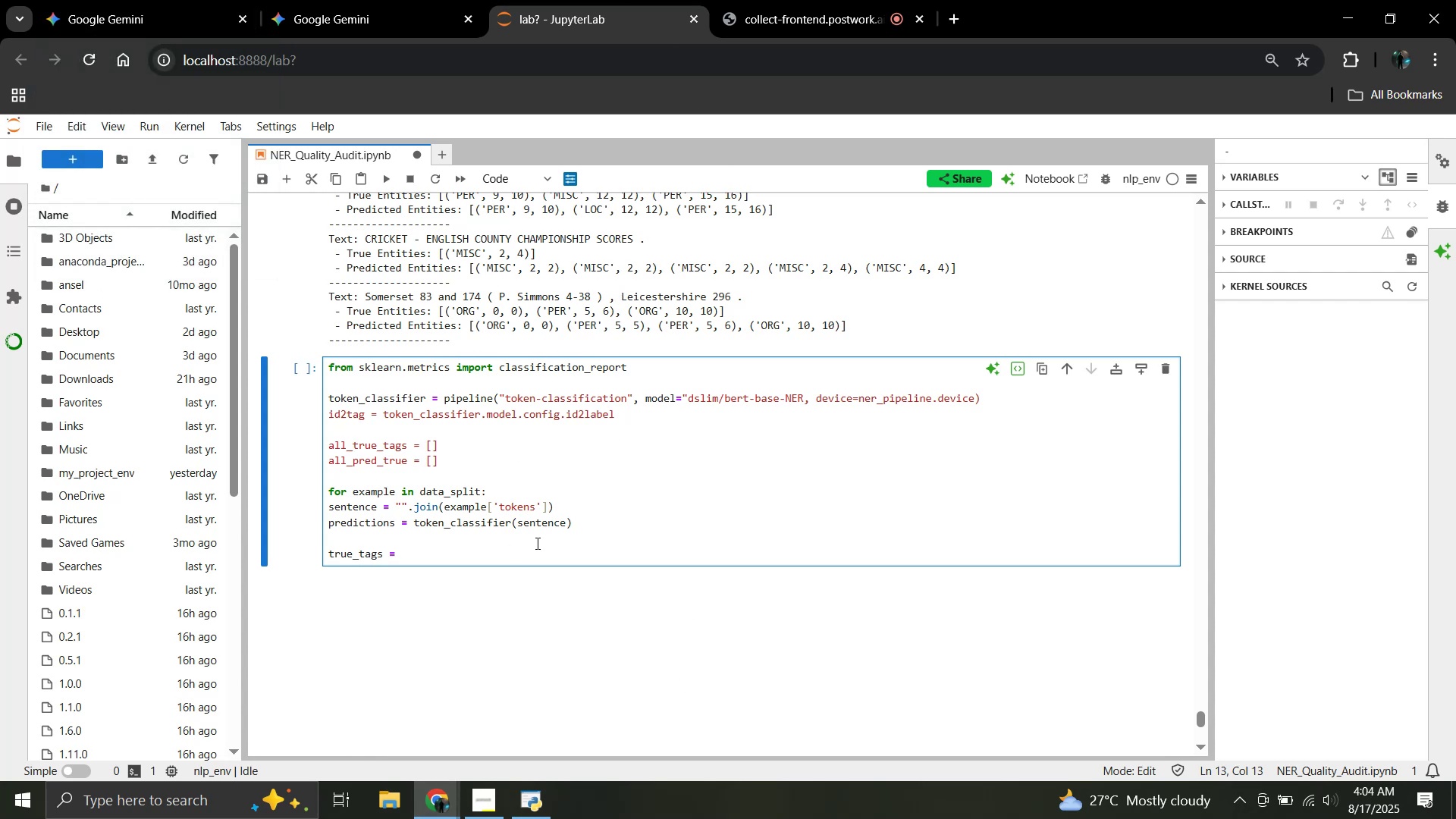 
wait(10.27)
 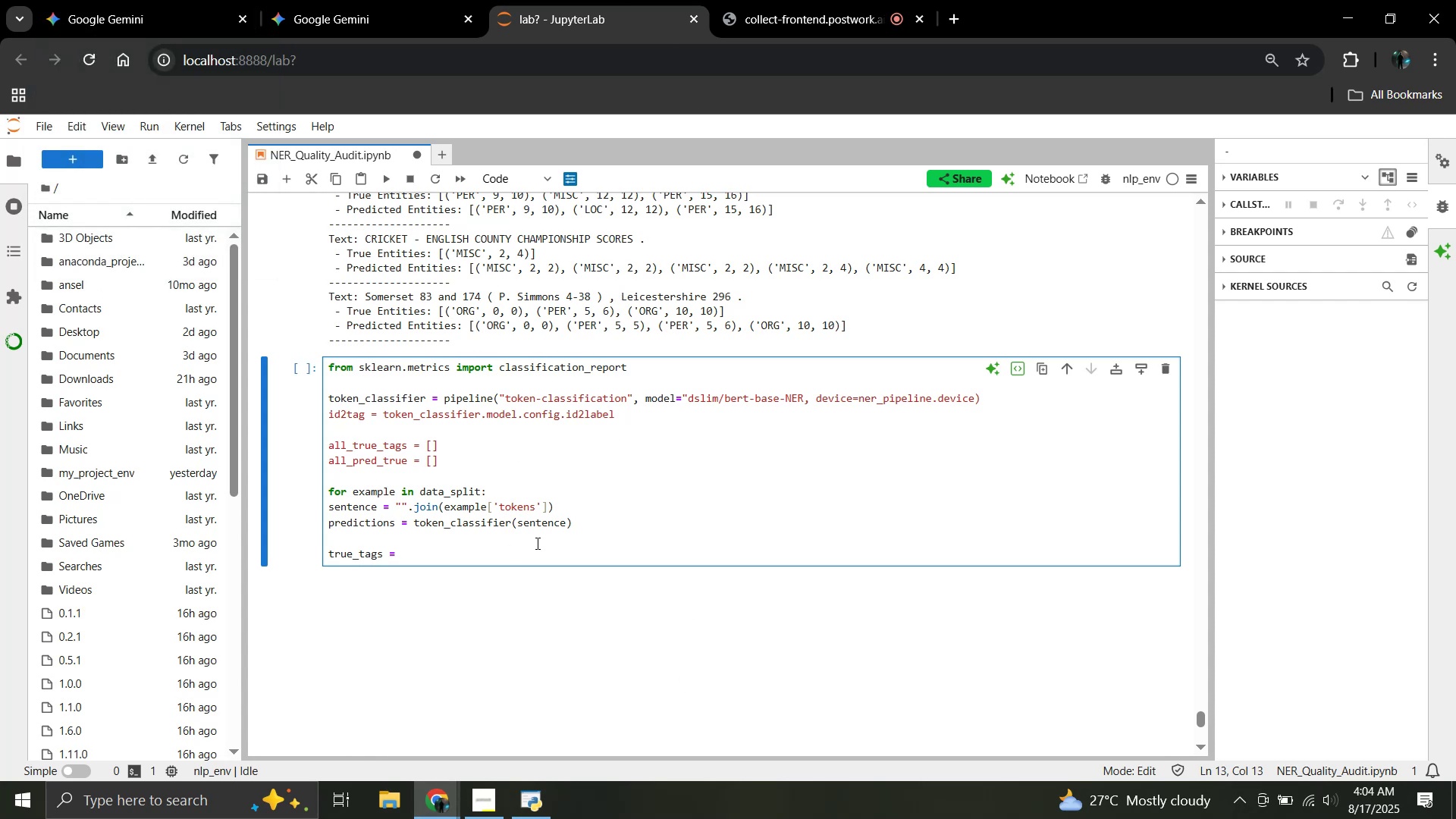 
type([id2tag[tag_id] for tag_id in example)
 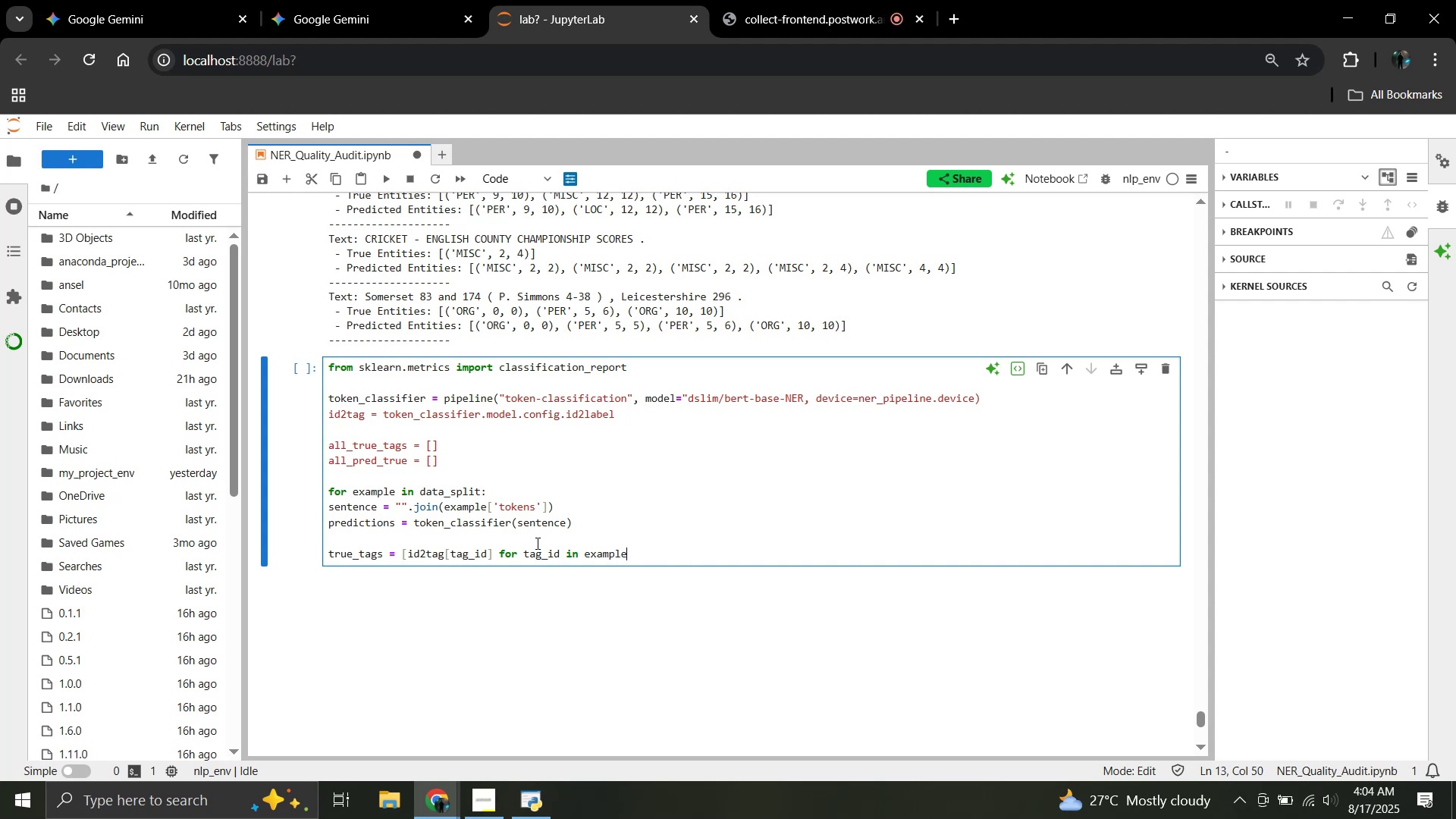 
wait(16.63)
 